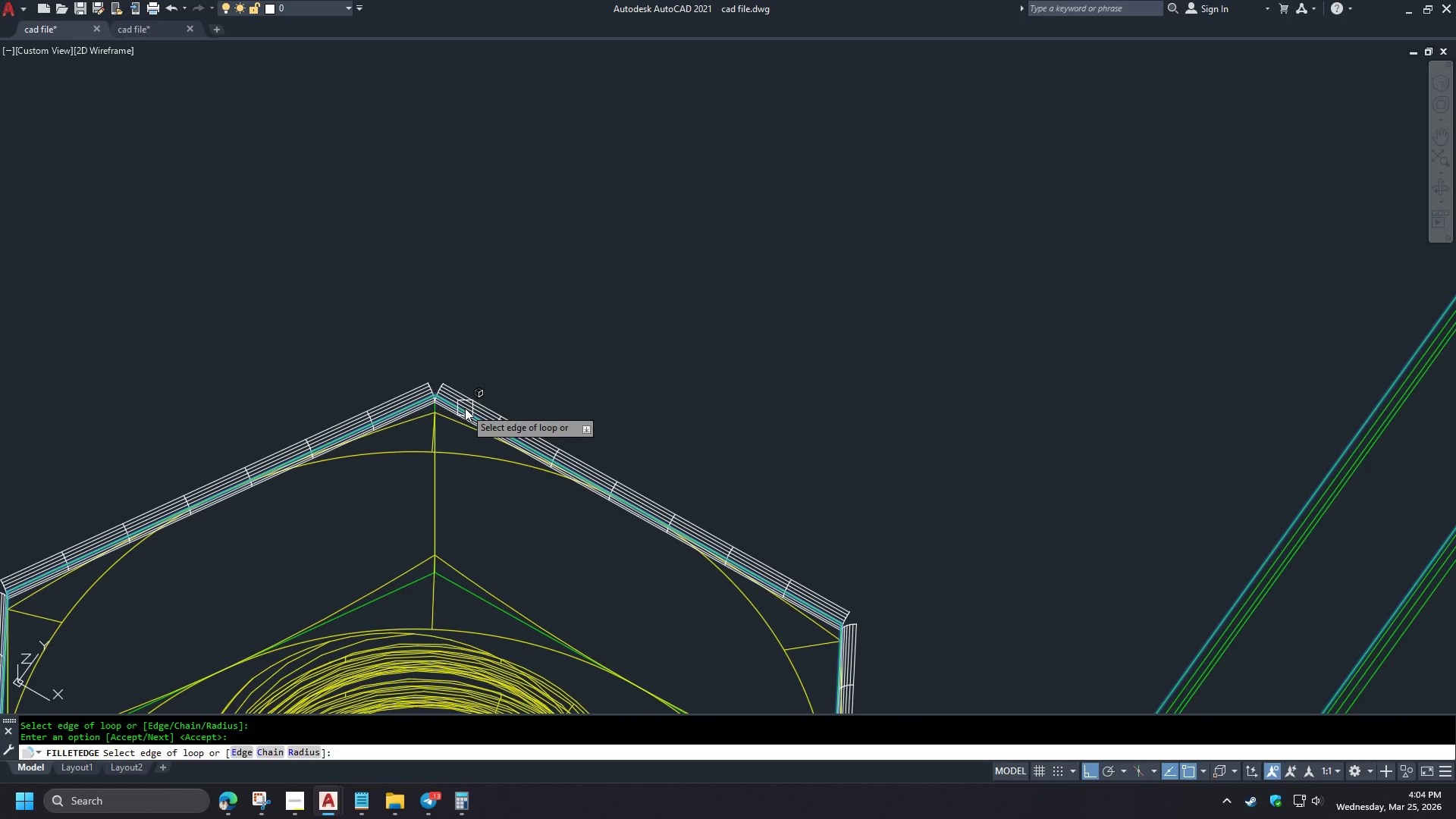 
key(Space)
 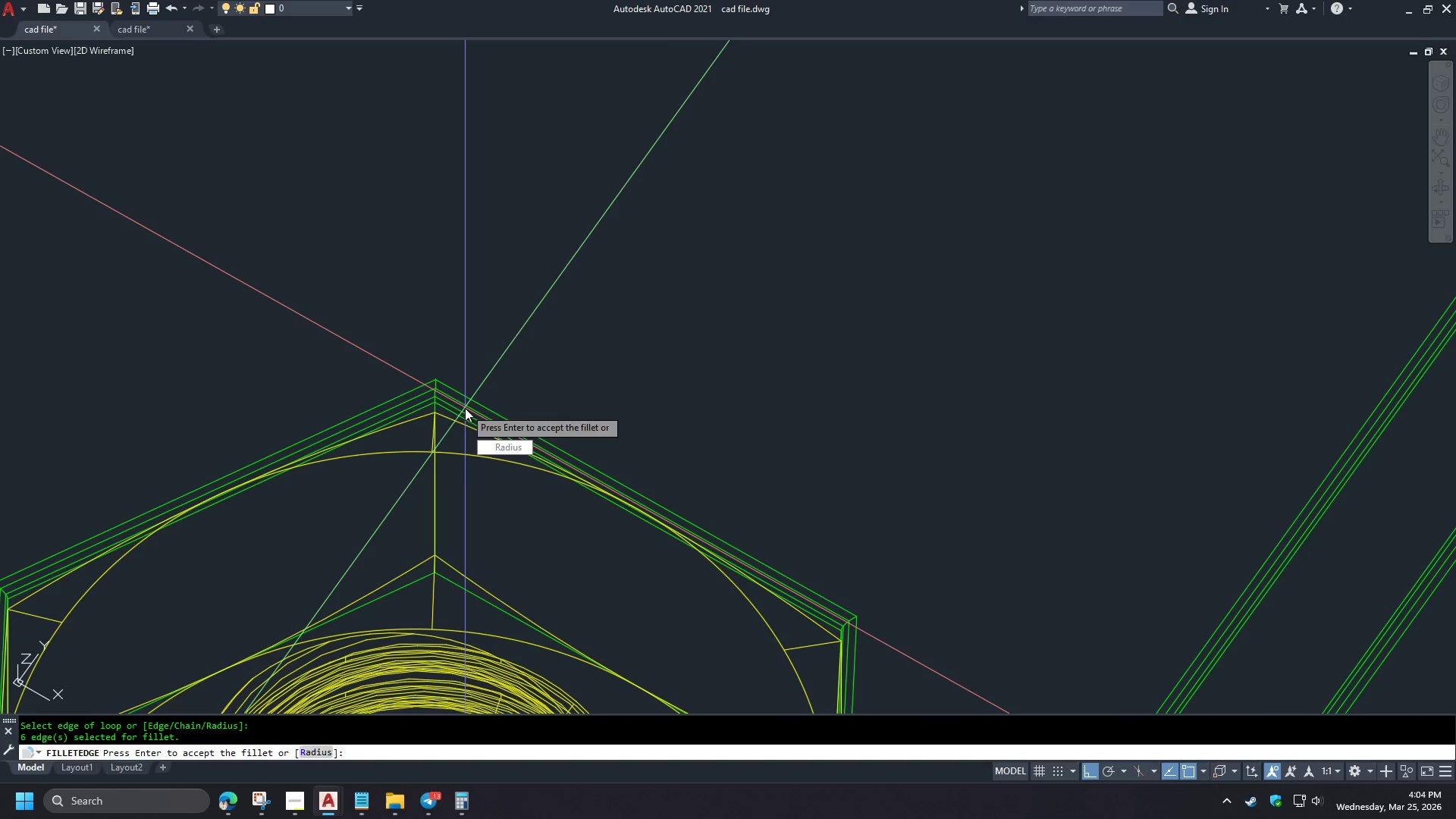 
key(Space)
 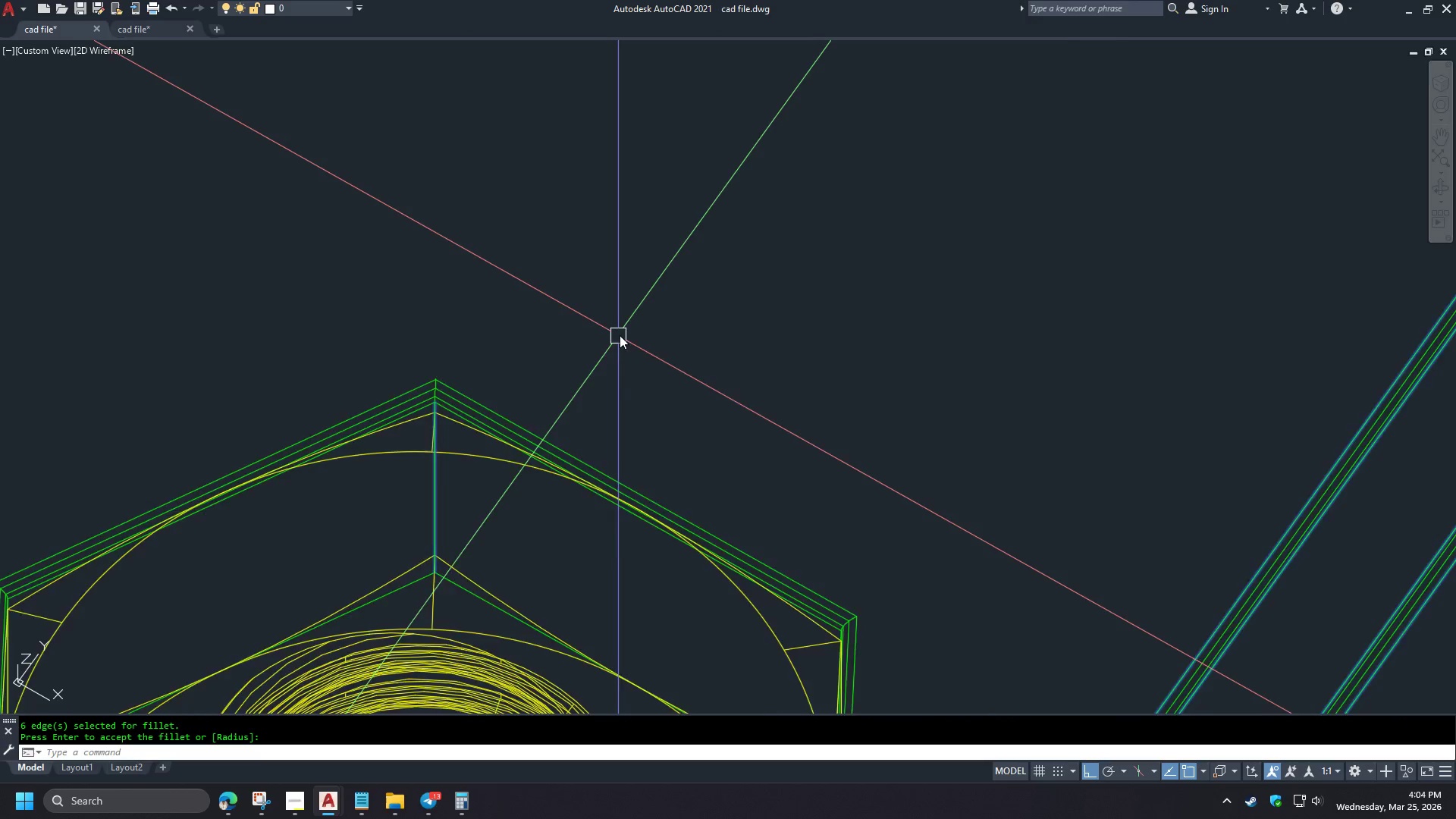 
hold_key(key=ShiftLeft, duration=1.5)
 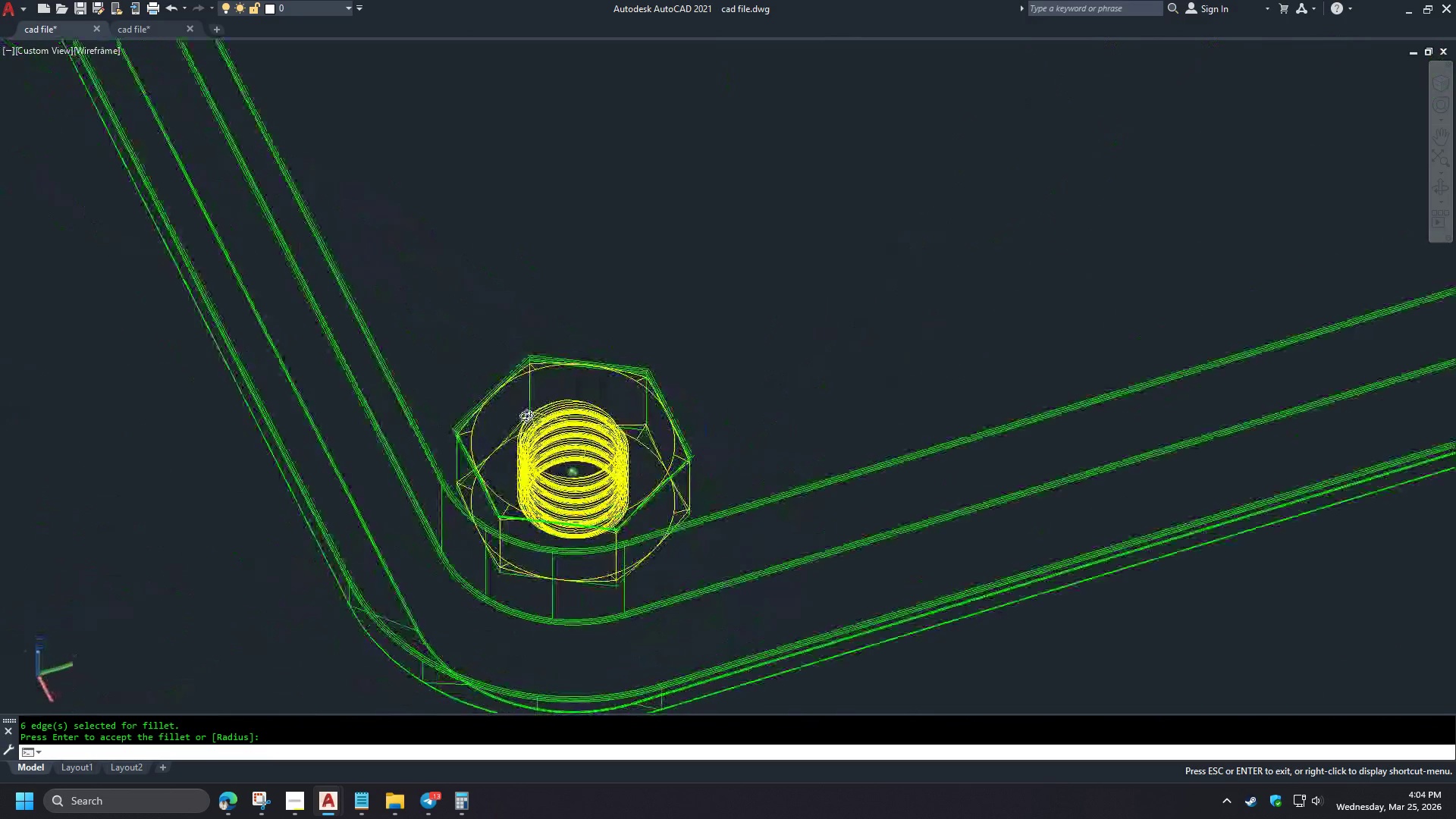 
hold_key(key=ShiftLeft, duration=0.59)
 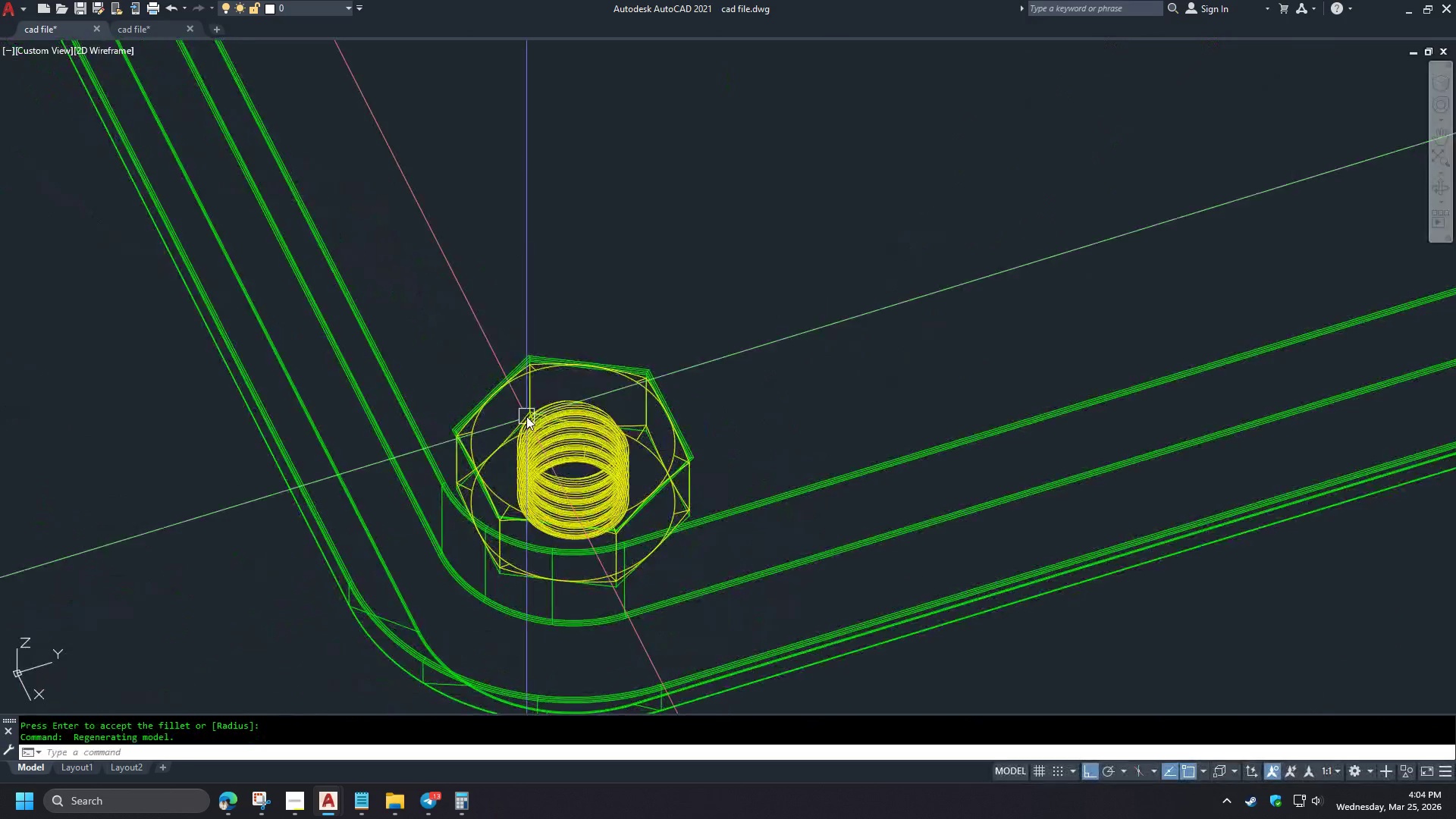 
scroll: coordinate [625, 331], scroll_direction: down, amount: 3.0
 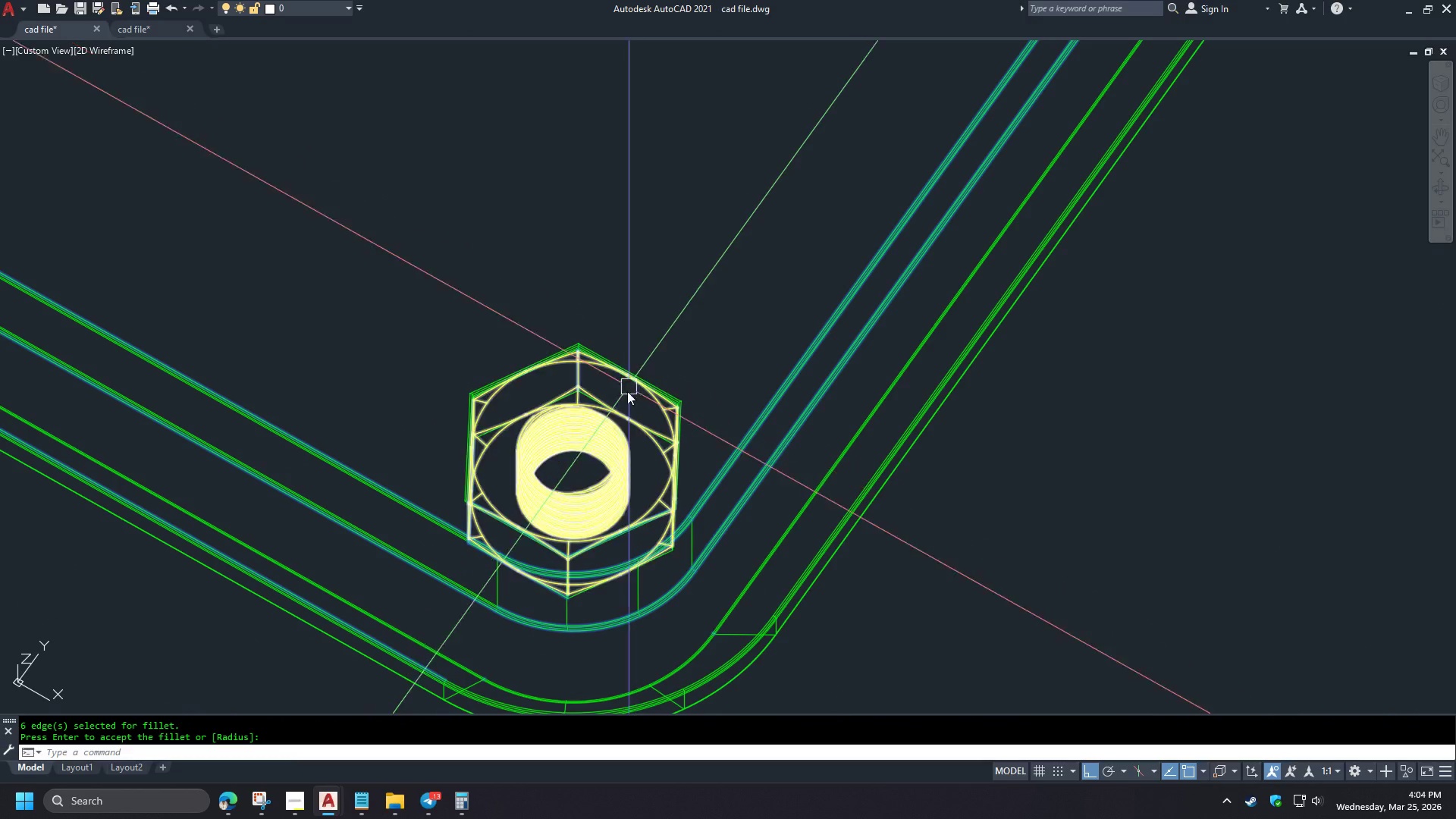 
hold_key(key=ShiftLeft, duration=1.44)
 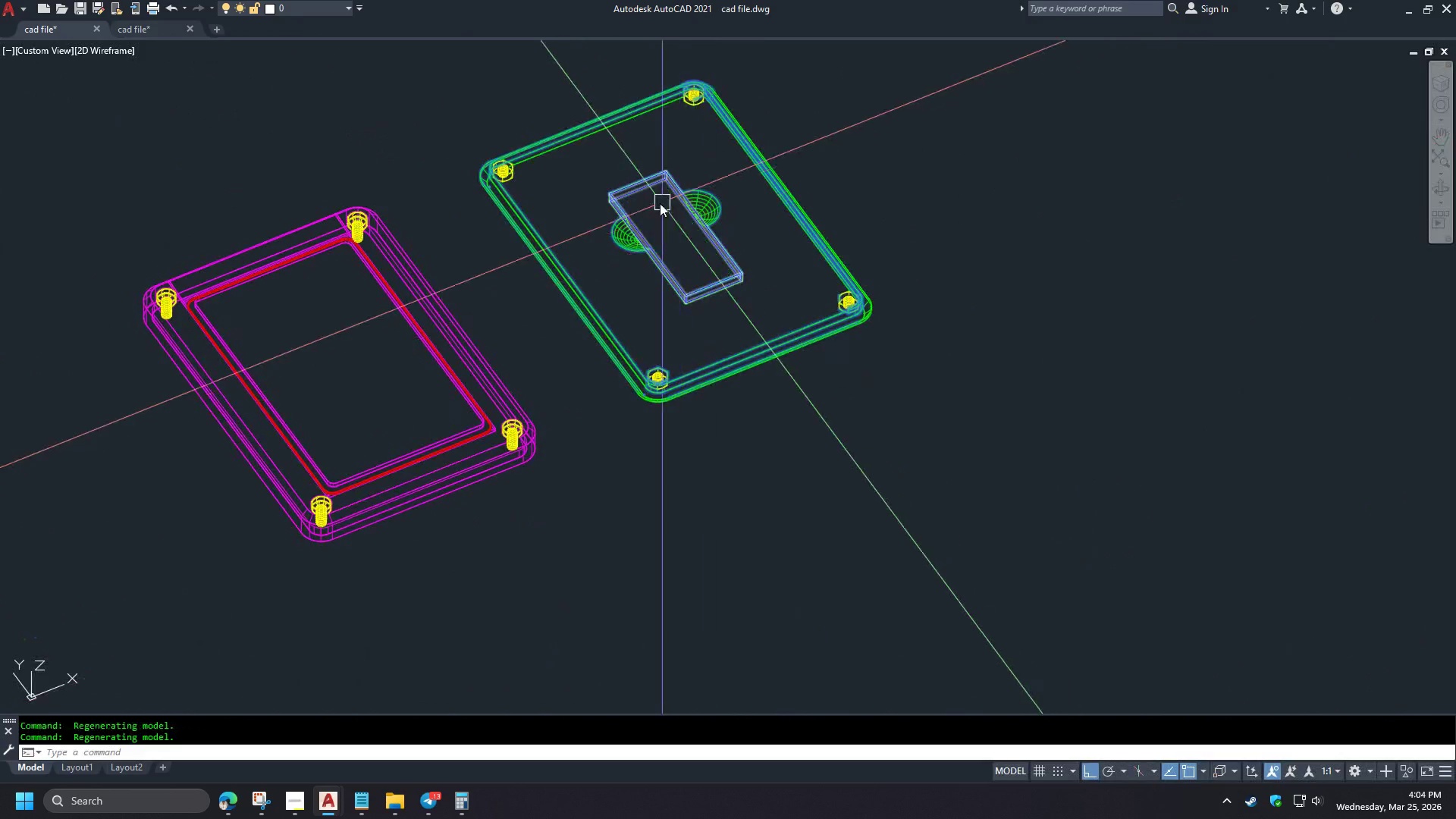 
scroll: coordinate [527, 418], scroll_direction: up, amount: 3.0
 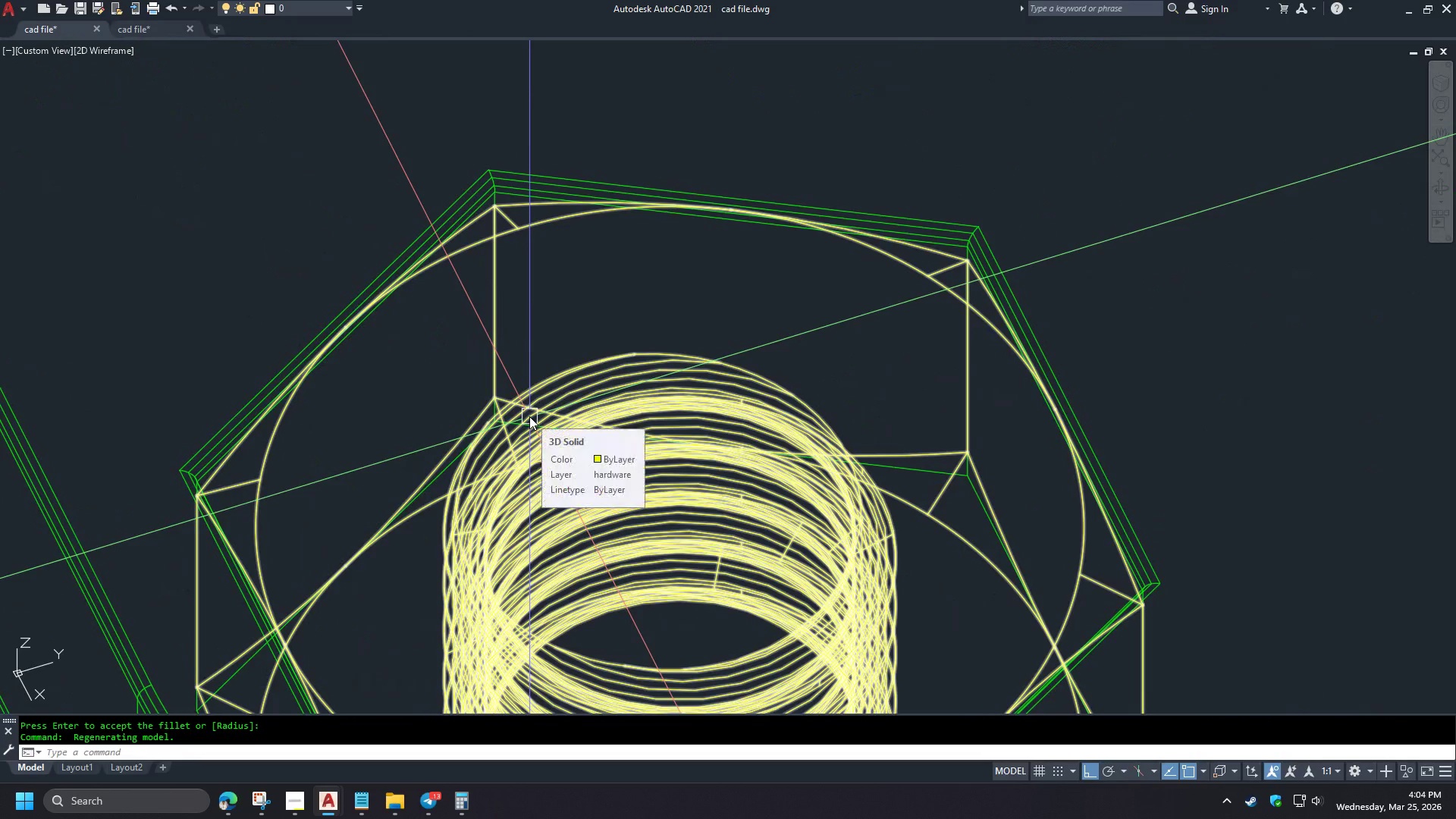 
scroll: coordinate [526, 434], scroll_direction: down, amount: 8.0
 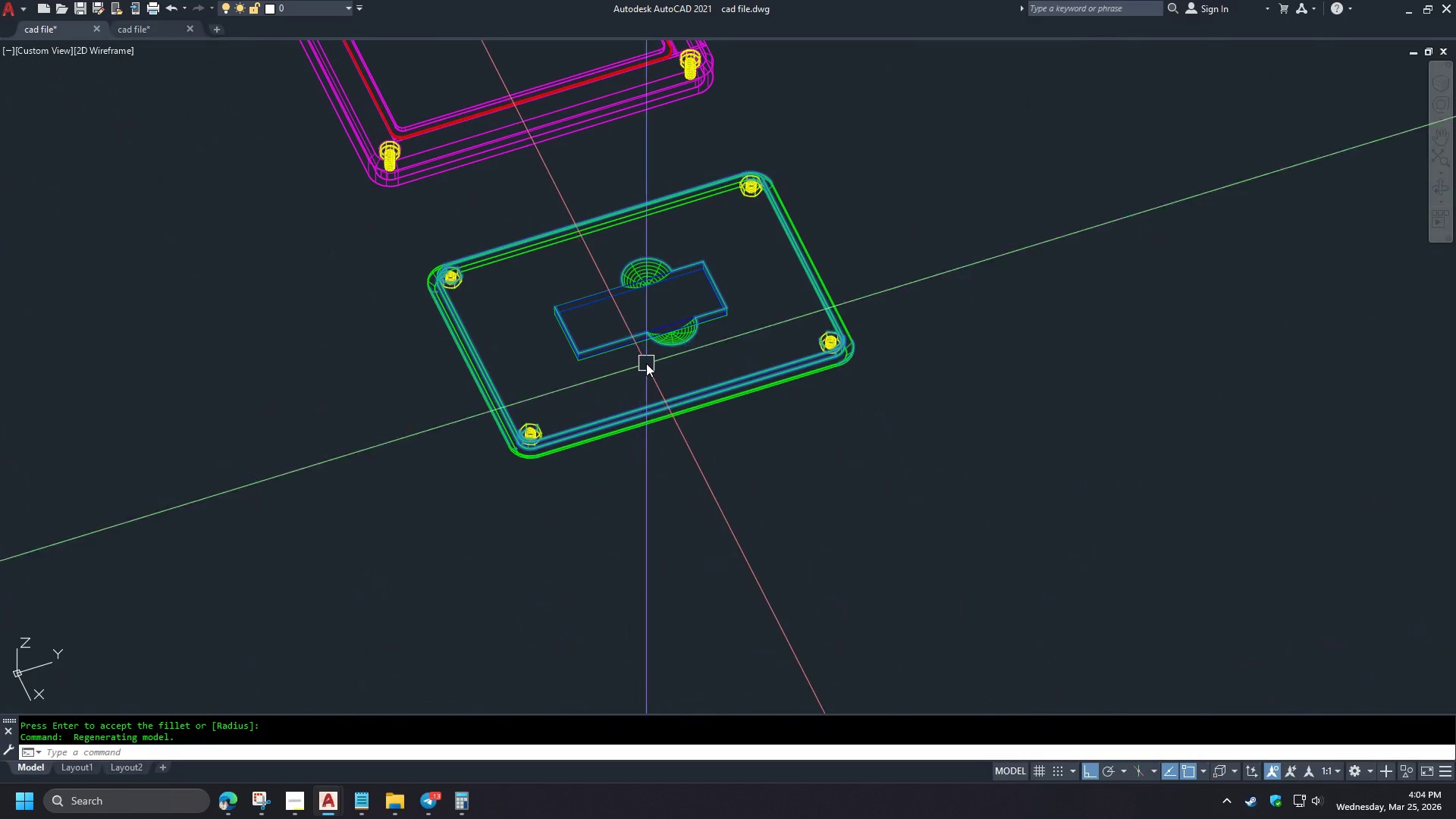 
type(fil)
 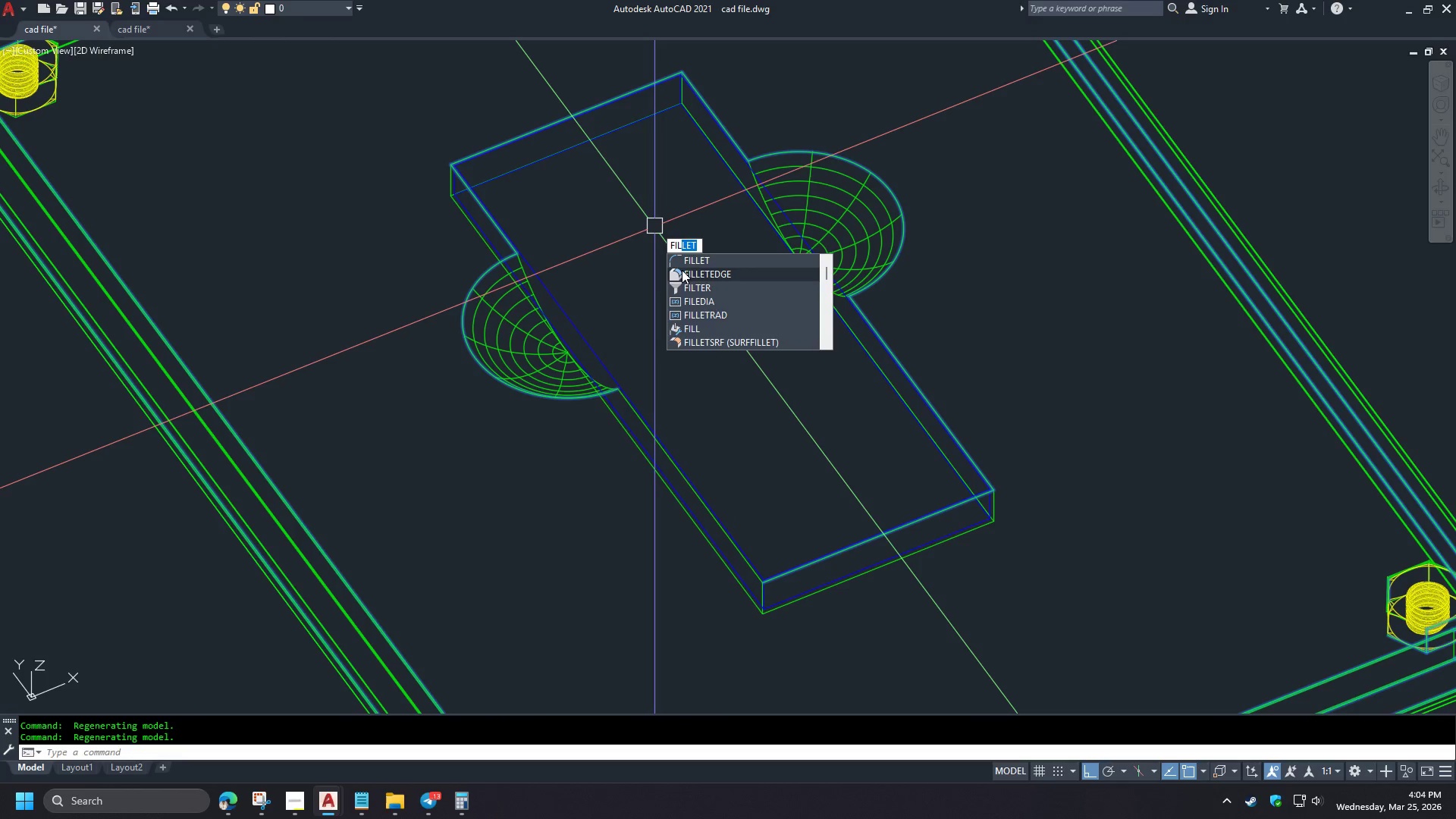 
scroll: coordinate [659, 204], scroll_direction: up, amount: 3.0
 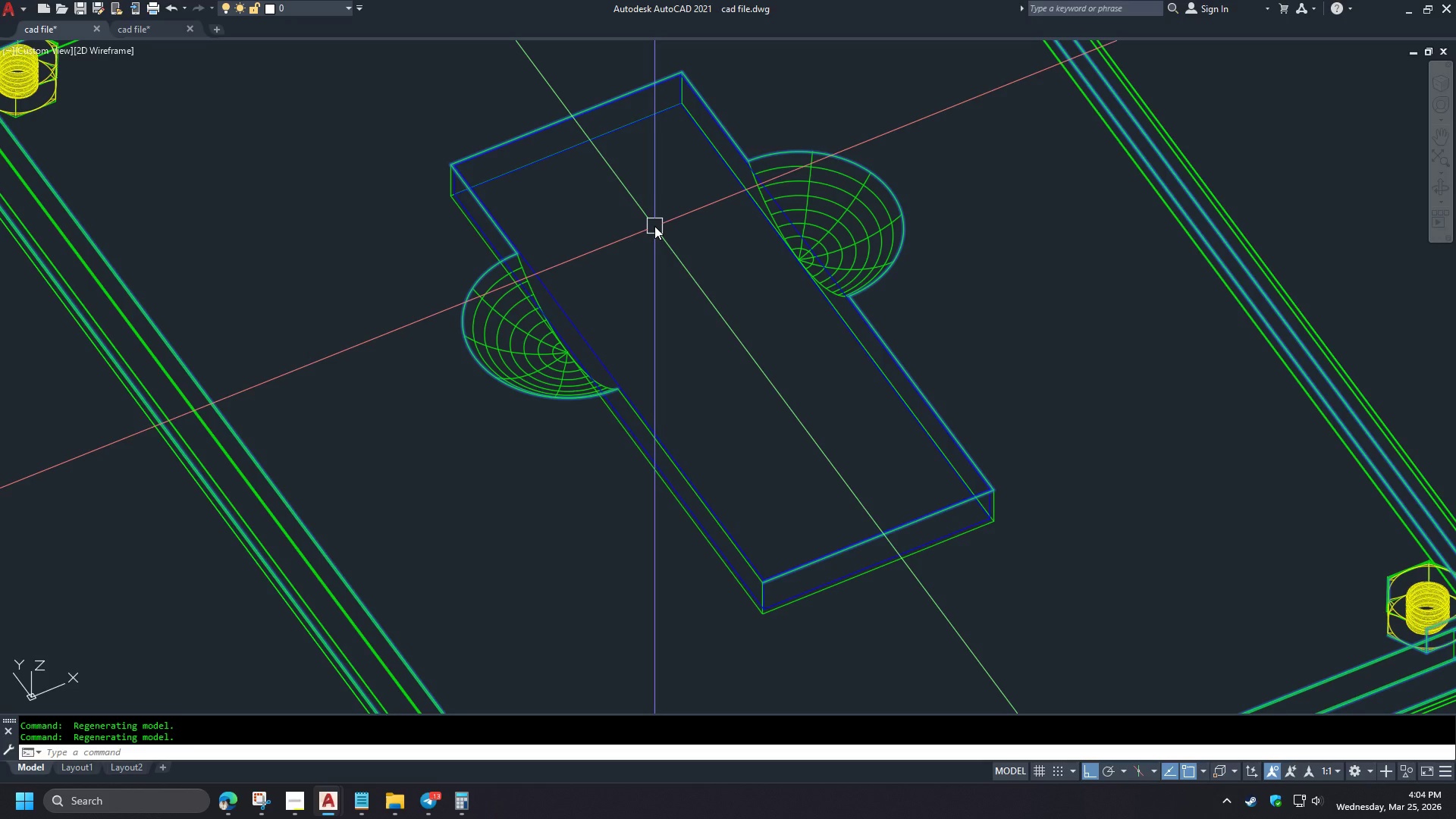 
left_click([683, 272])
 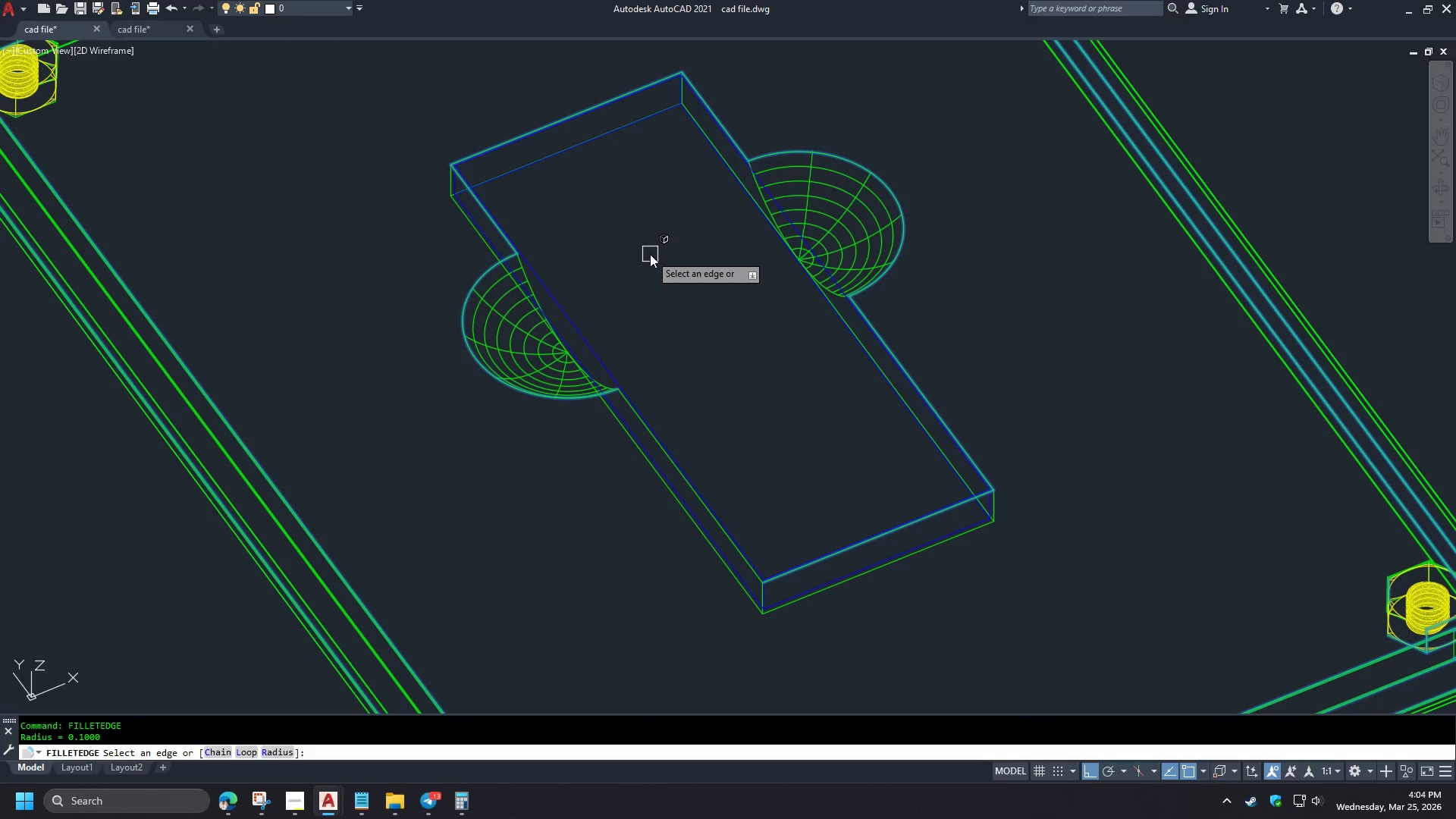 
key(L)
 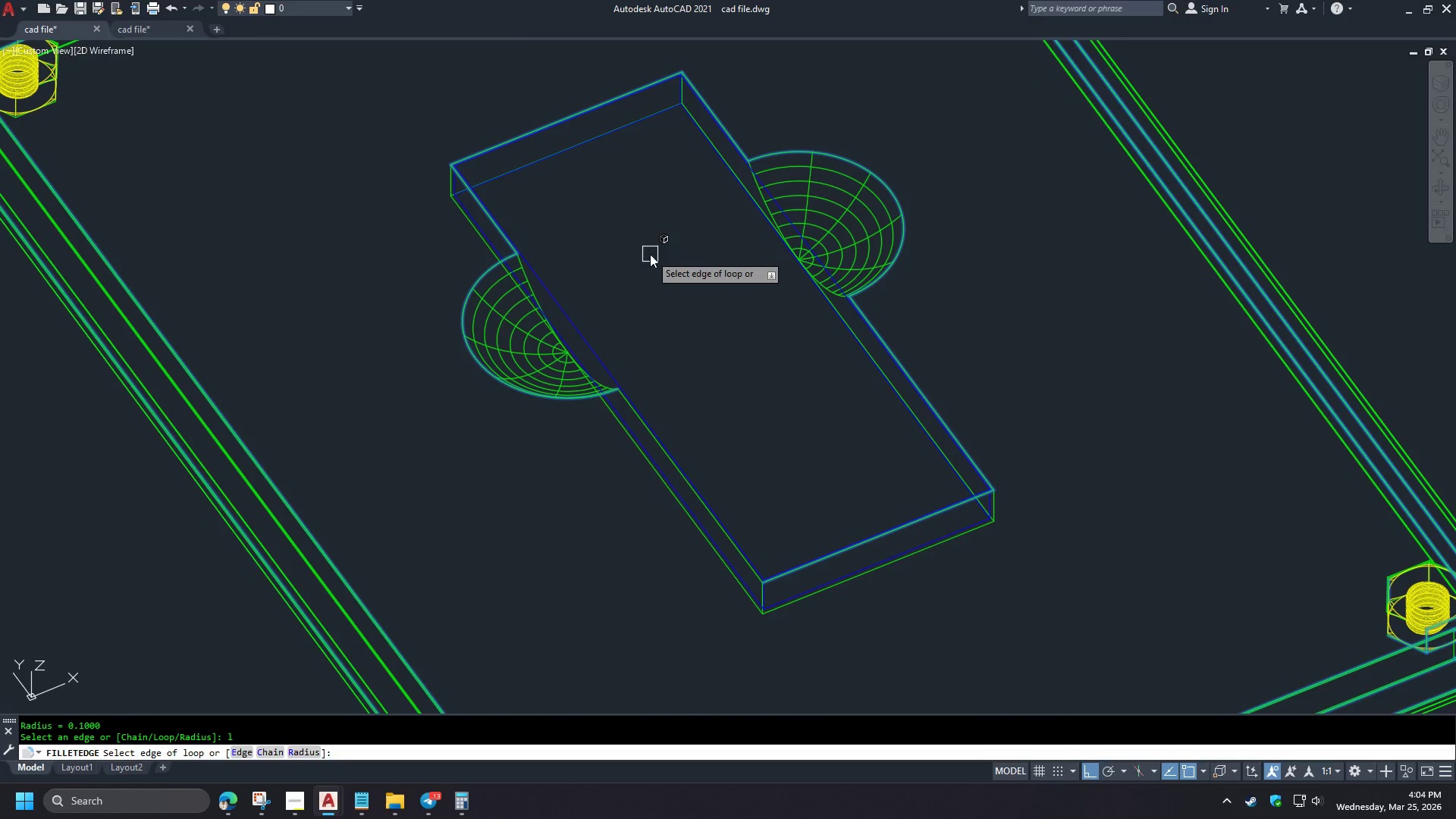 
key(Space)
 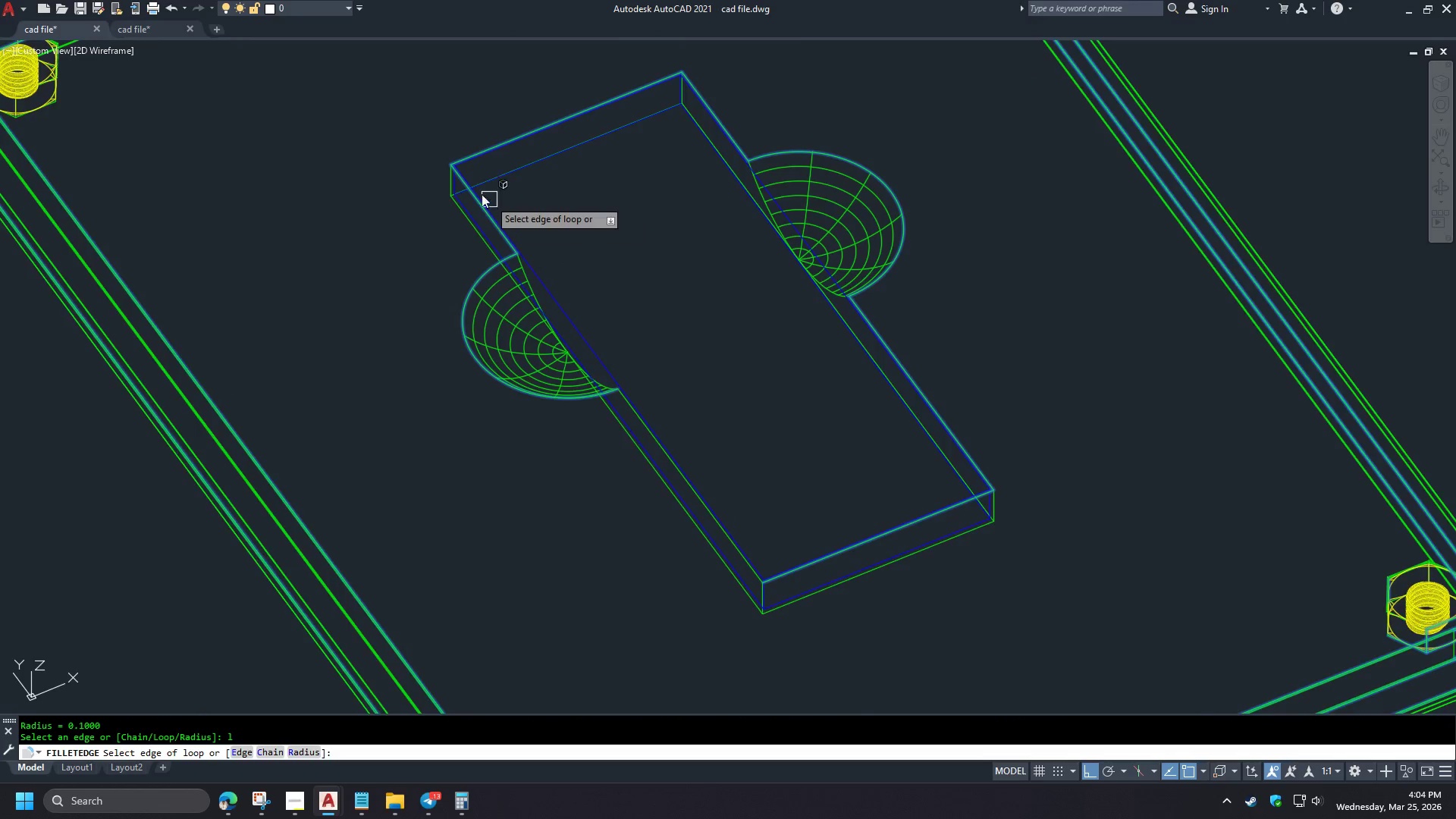 
left_click([444, 209])
 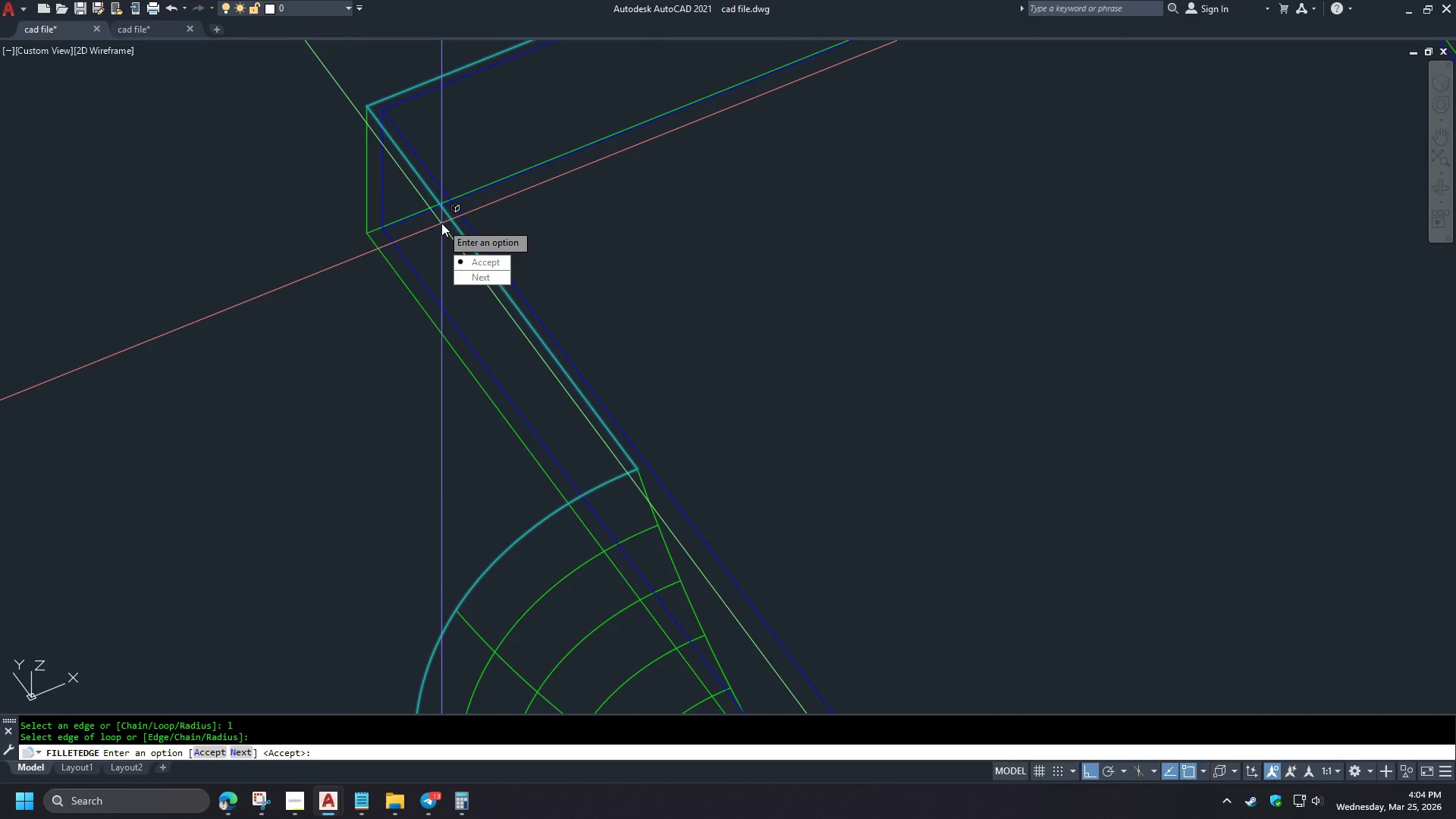 
scroll: coordinate [463, 182], scroll_direction: up, amount: 4.0
 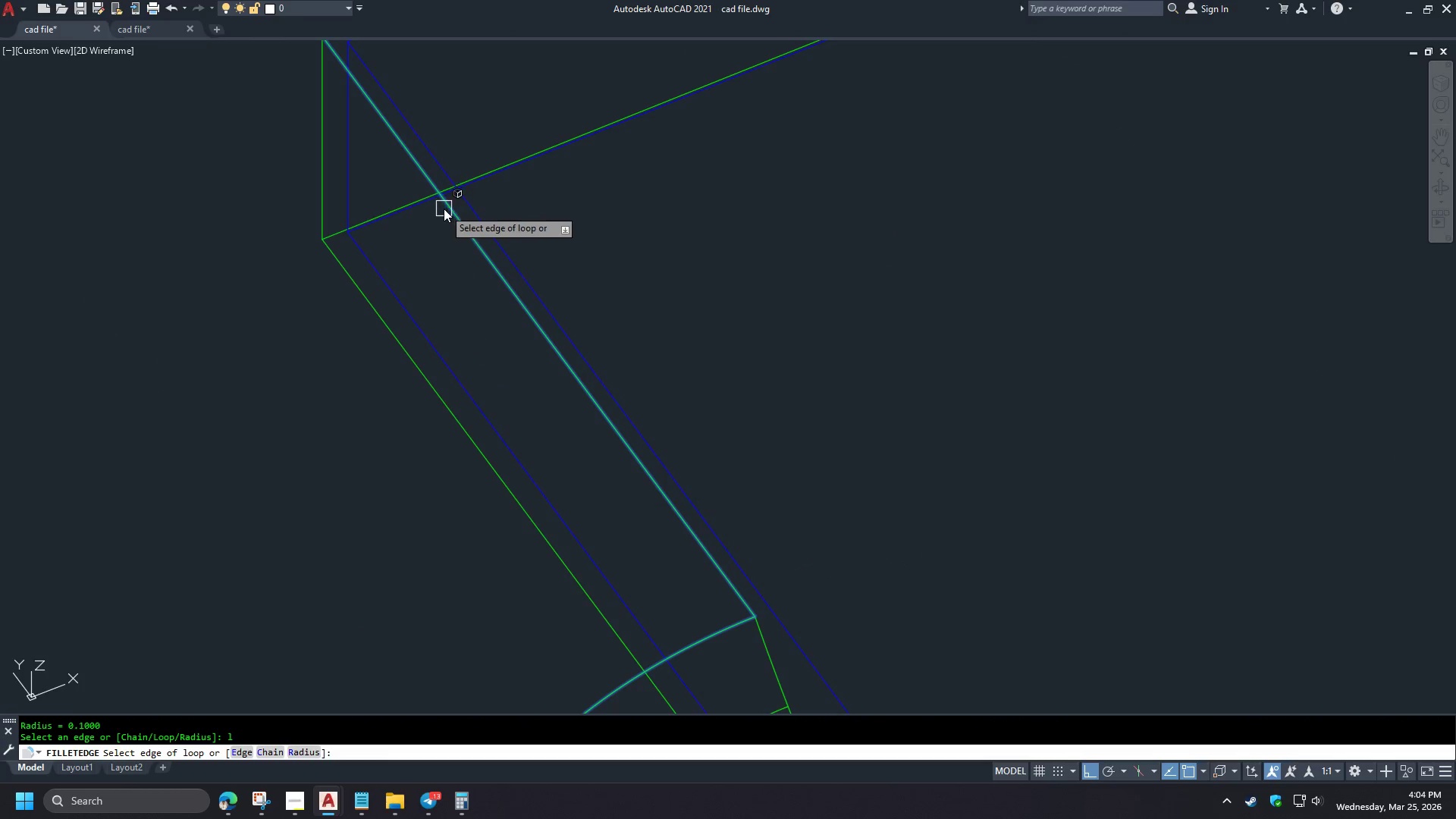 
hold_key(key=Space, duration=0.88)
 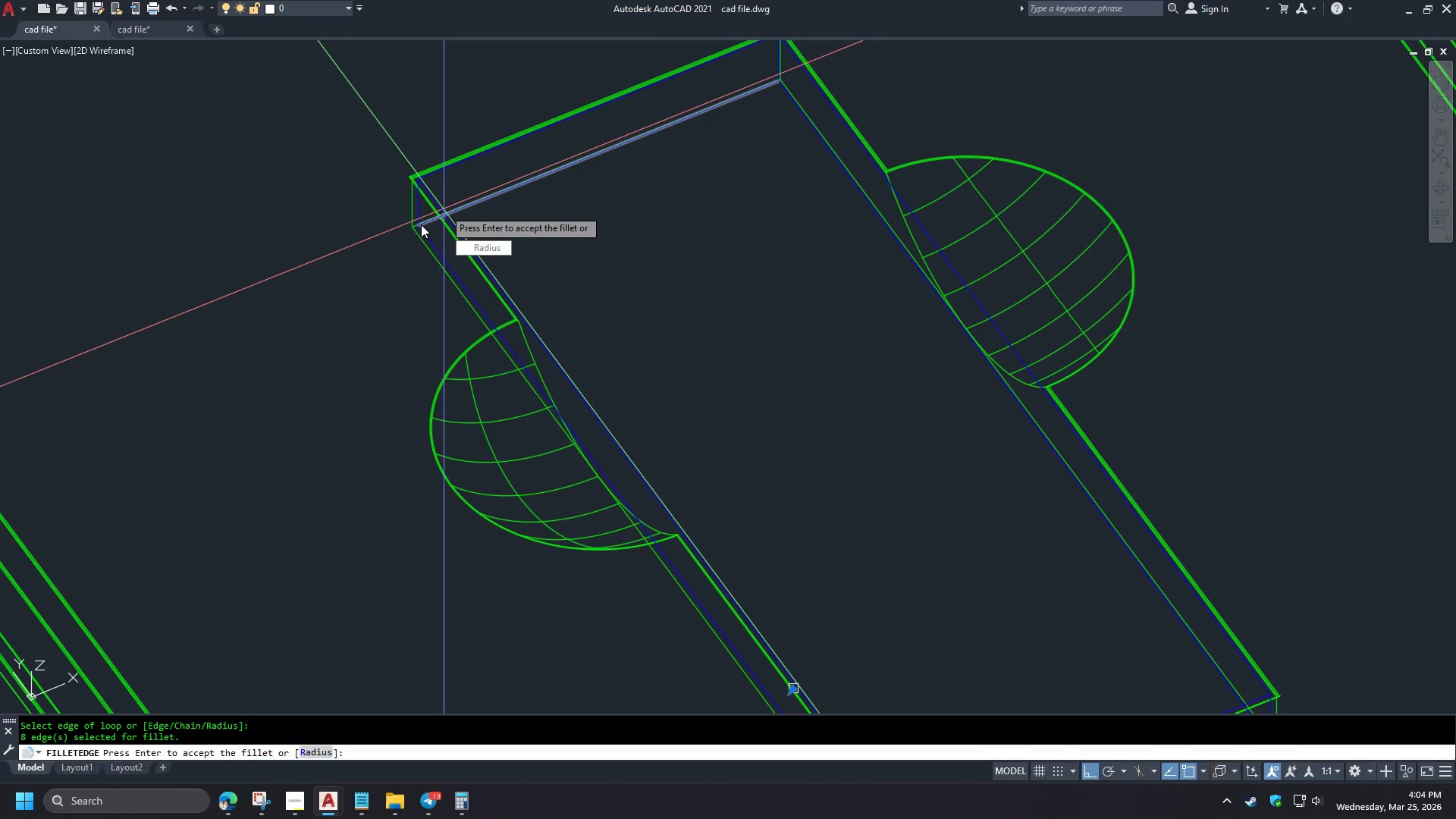 
scroll: coordinate [441, 223], scroll_direction: down, amount: 3.0
 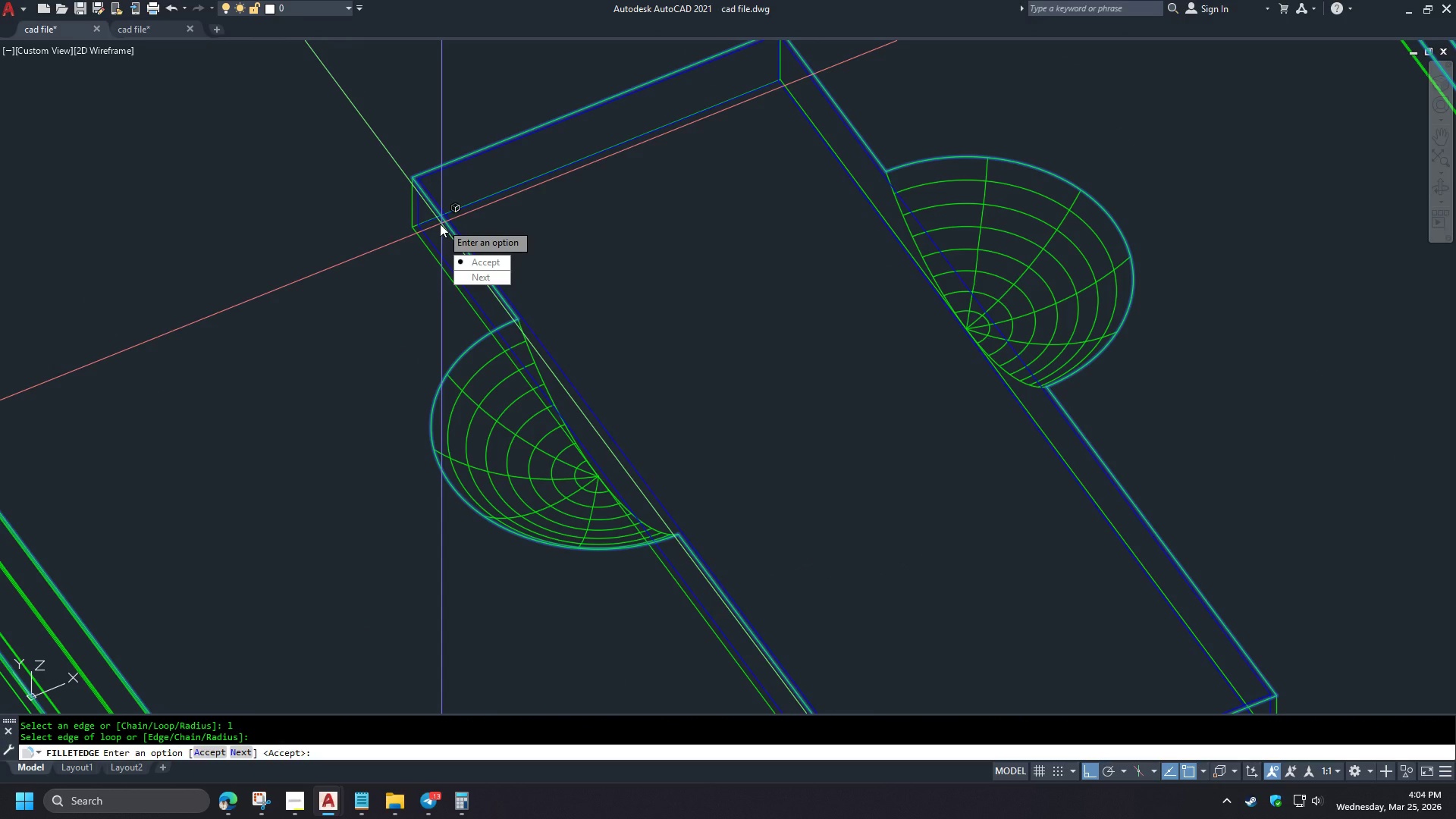 
key(Space)
 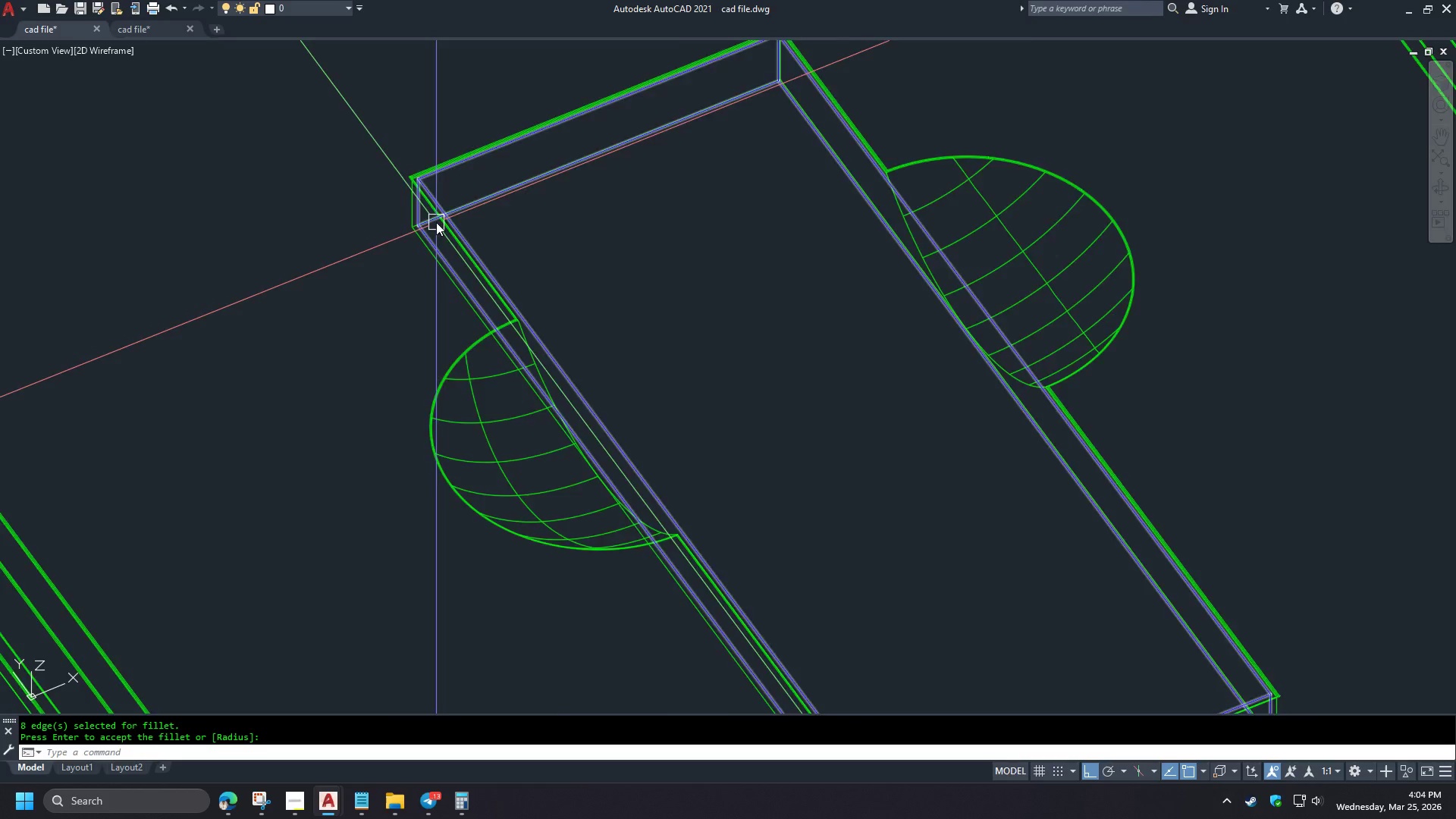 
key(Space)
 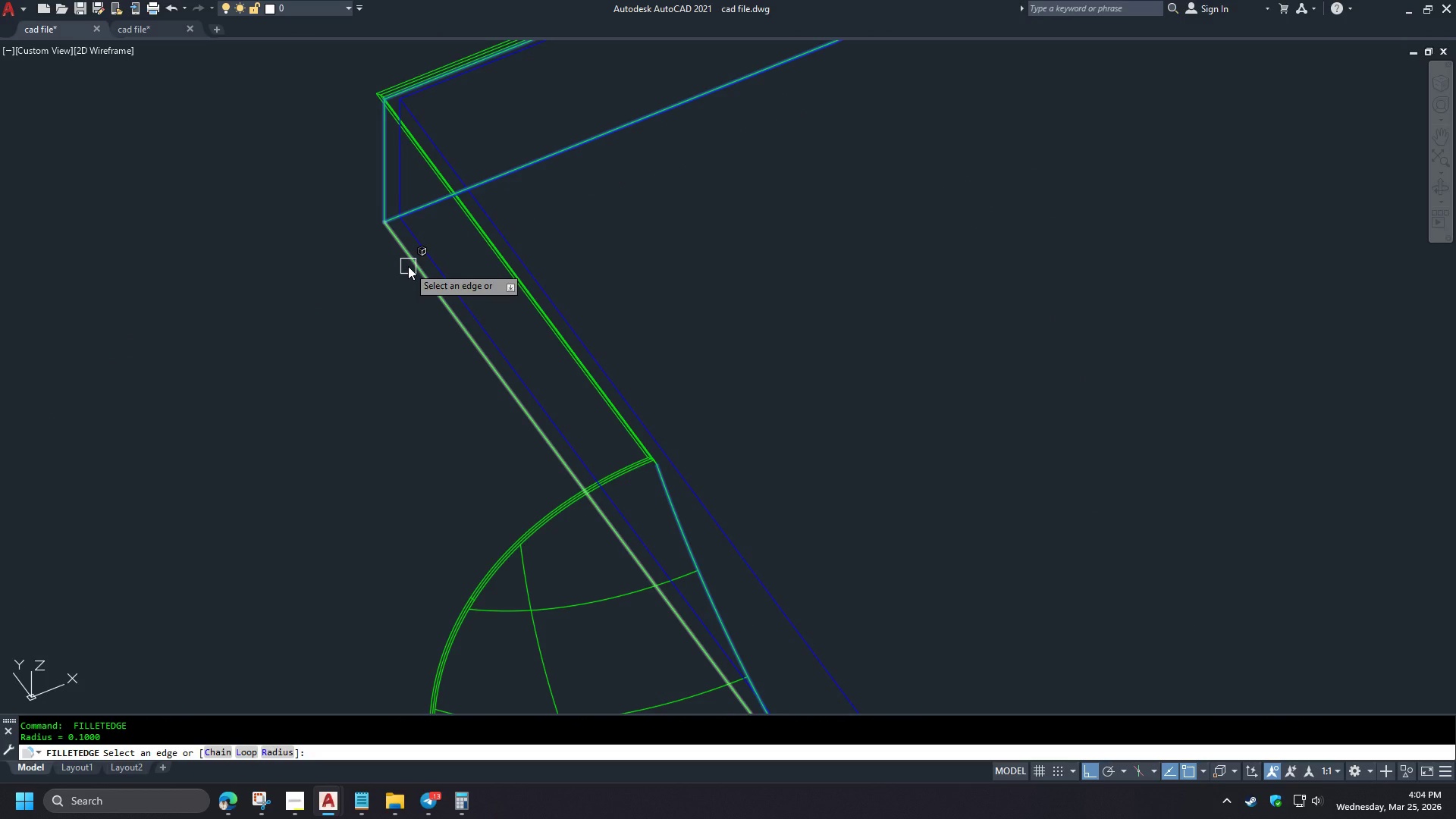 
key(L)
 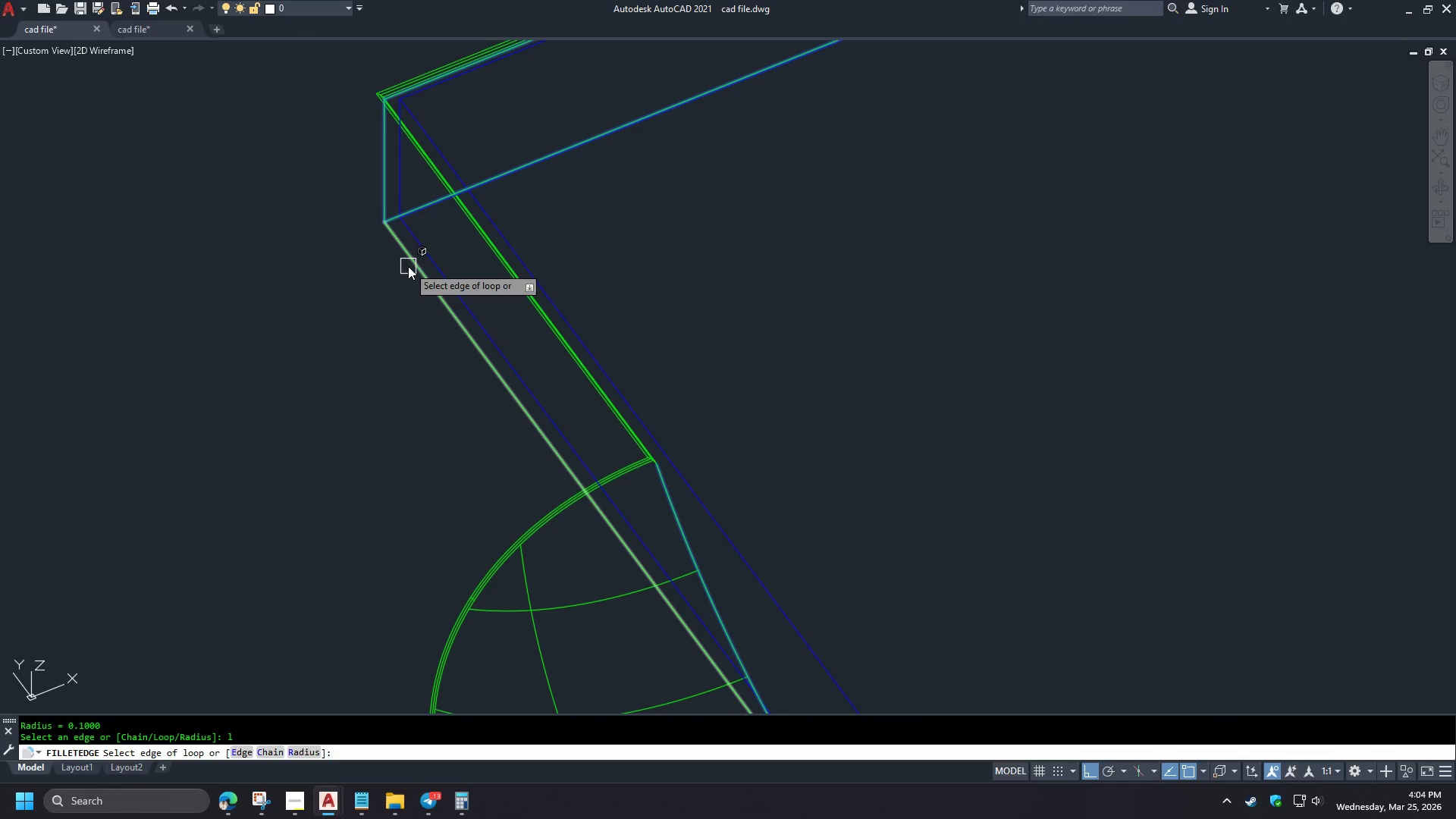 
key(Space)
 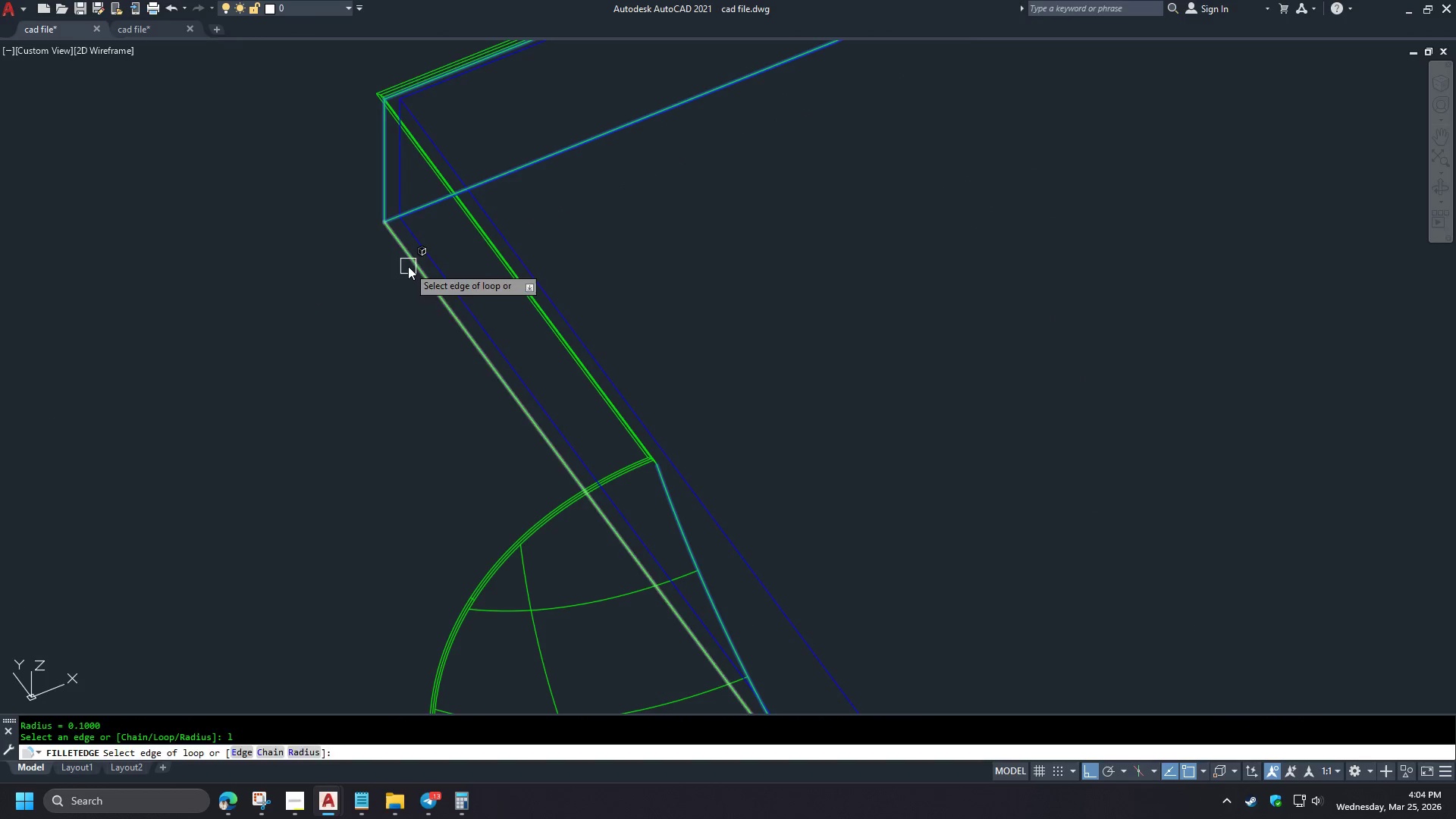 
left_click([408, 266])
 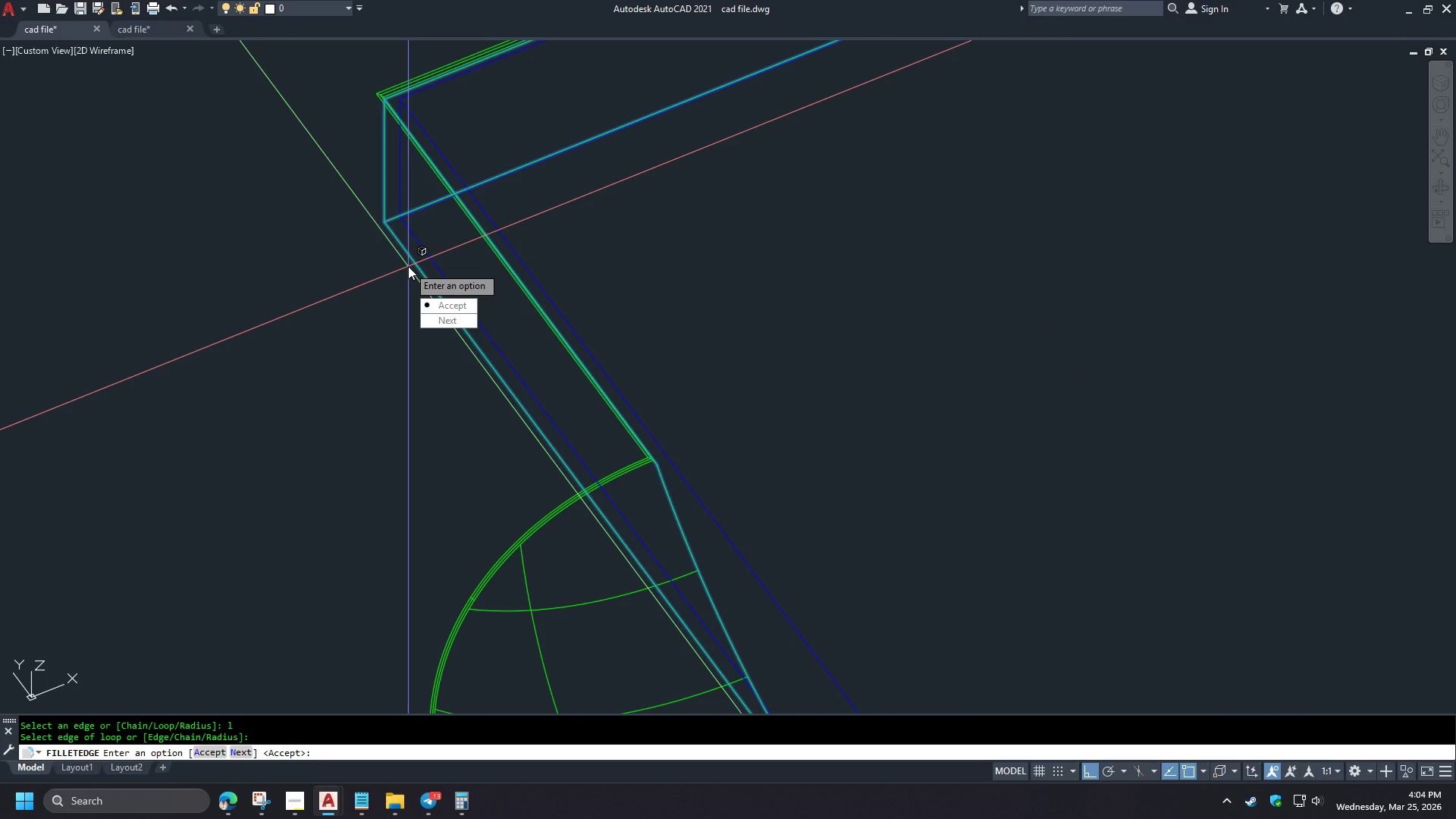 
scroll: coordinate [426, 236], scroll_direction: up, amount: 2.0
 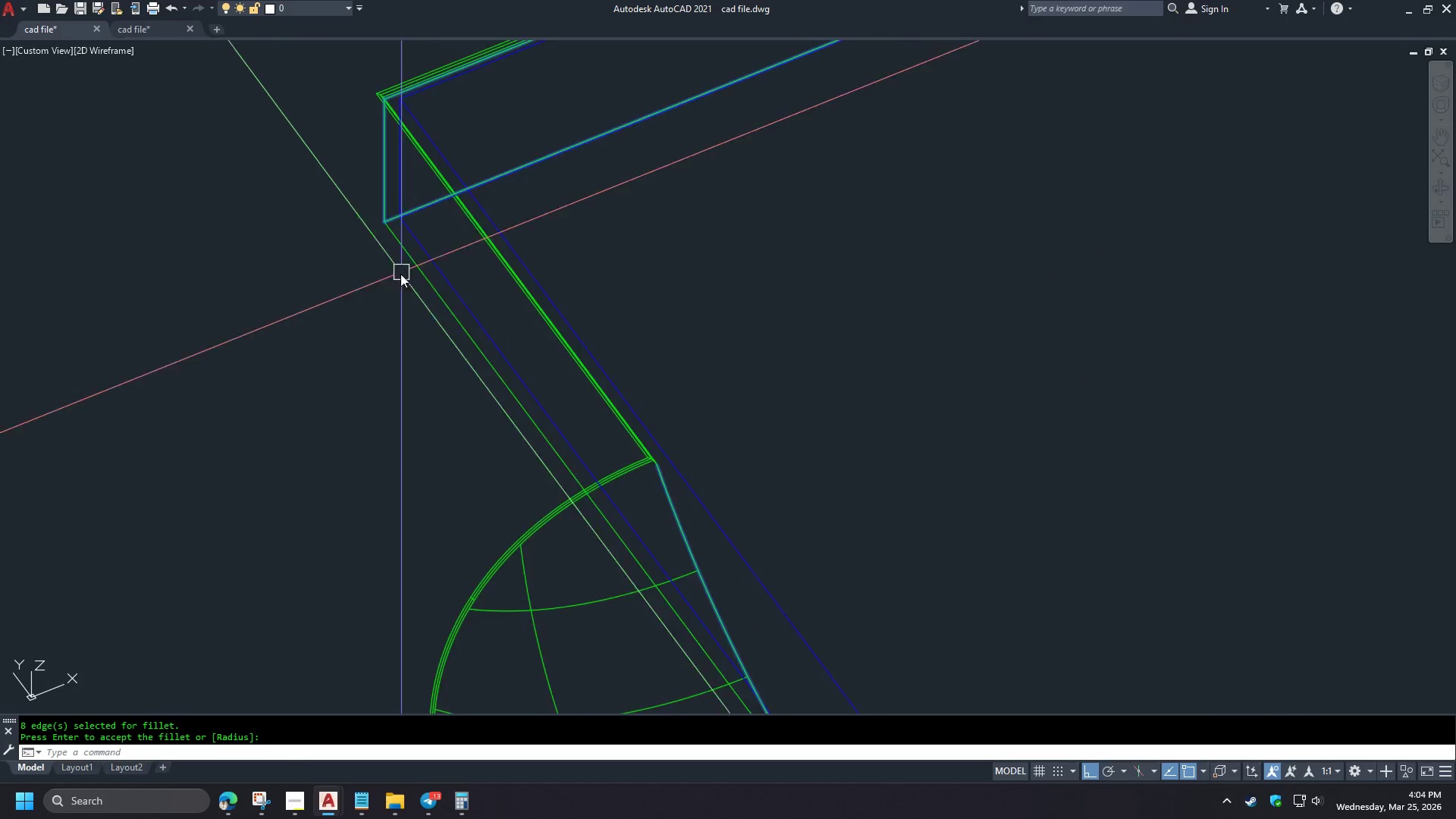 
key(Space)
 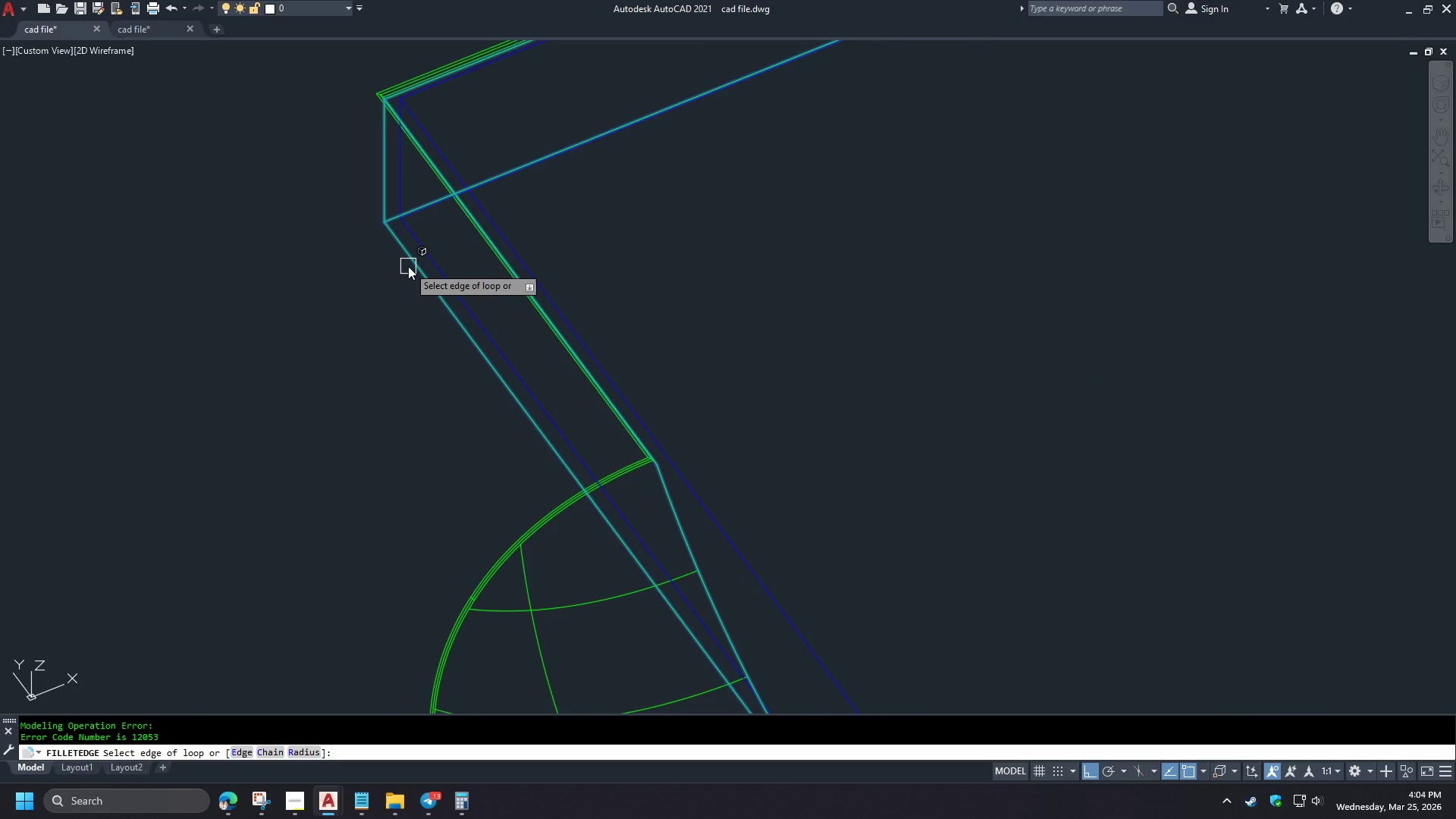 
scroll: coordinate [408, 266], scroll_direction: down, amount: 1.0
 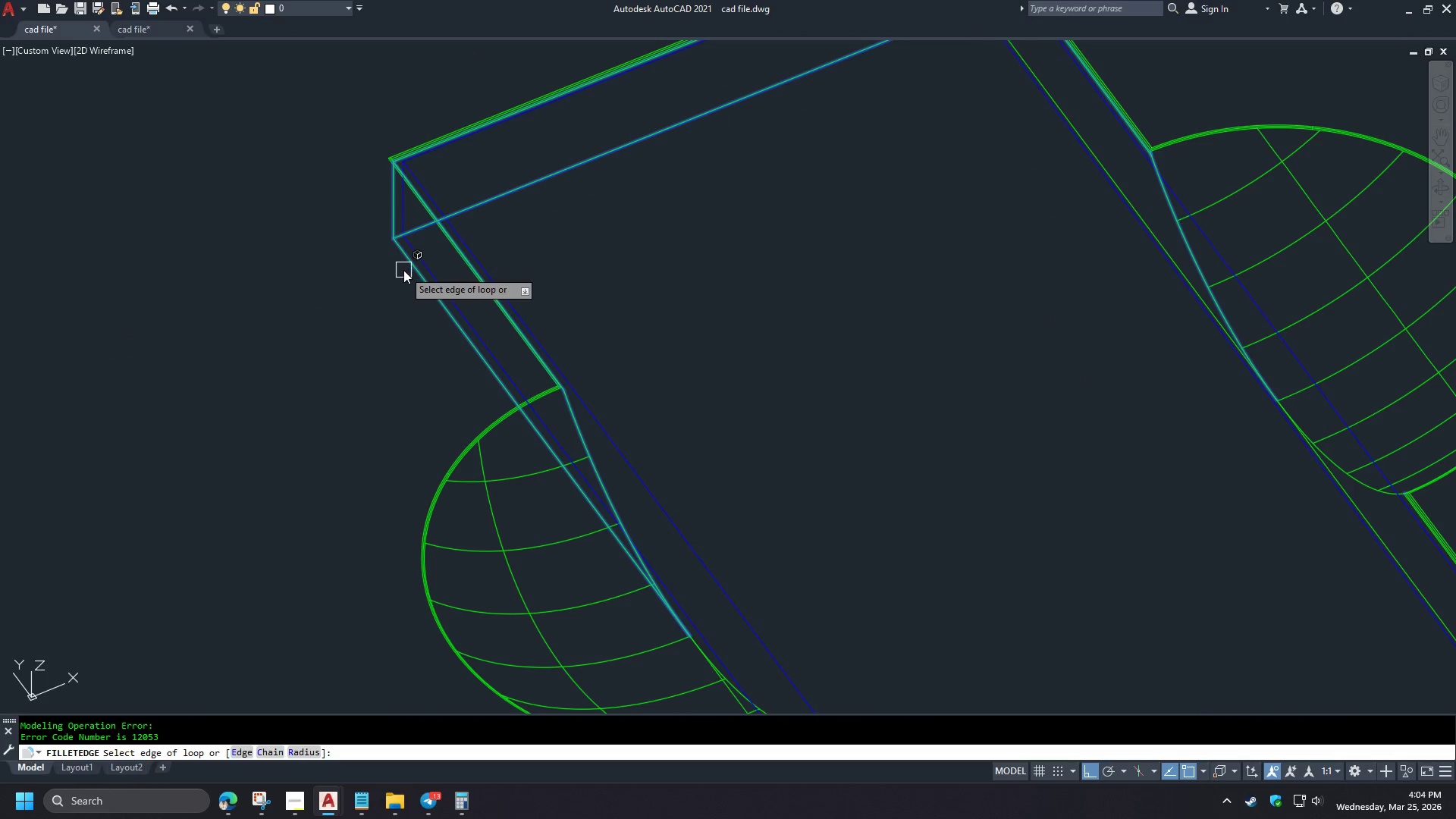 
key(Escape)
 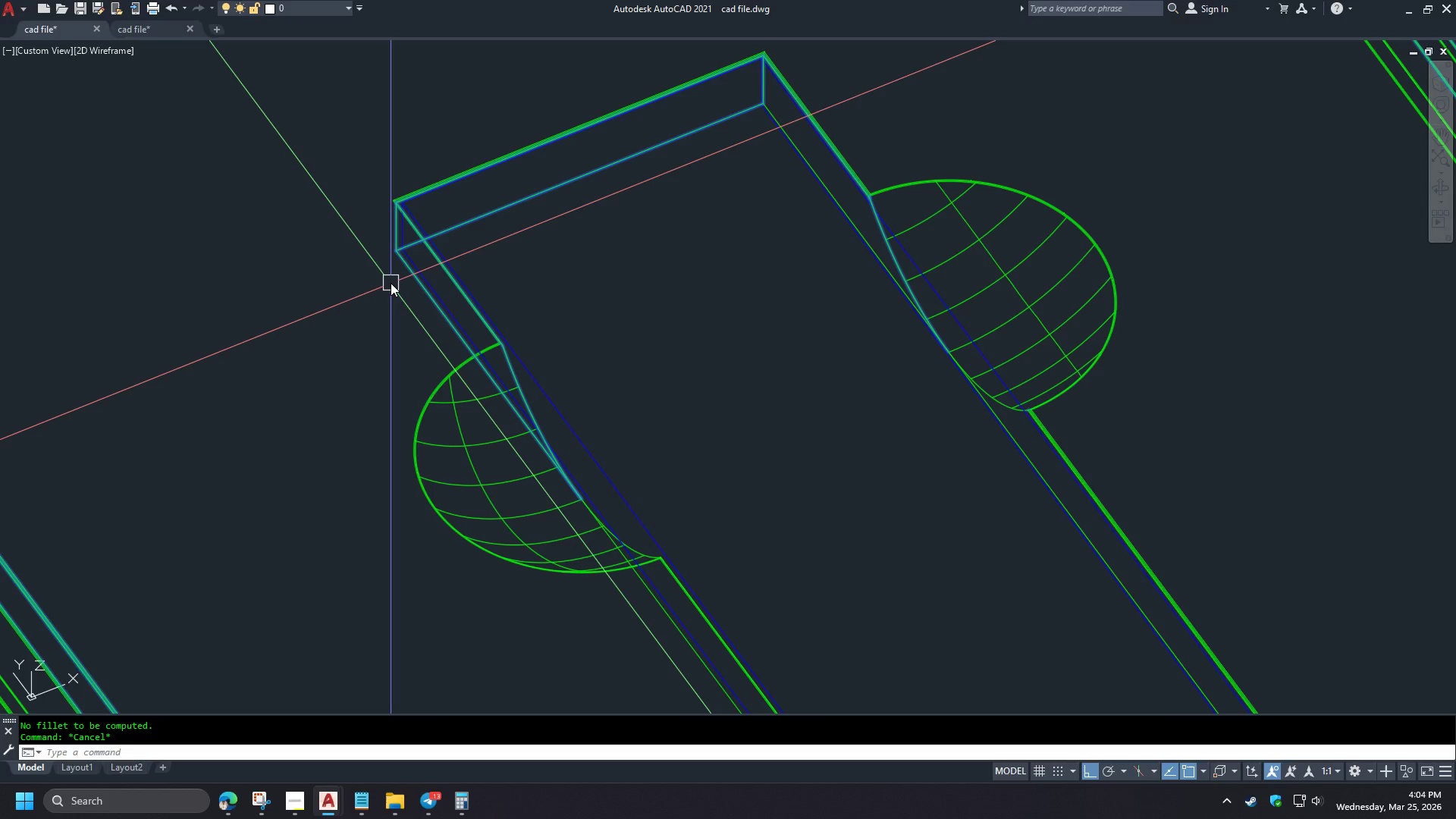 
scroll: coordinate [400, 271], scroll_direction: down, amount: 1.0
 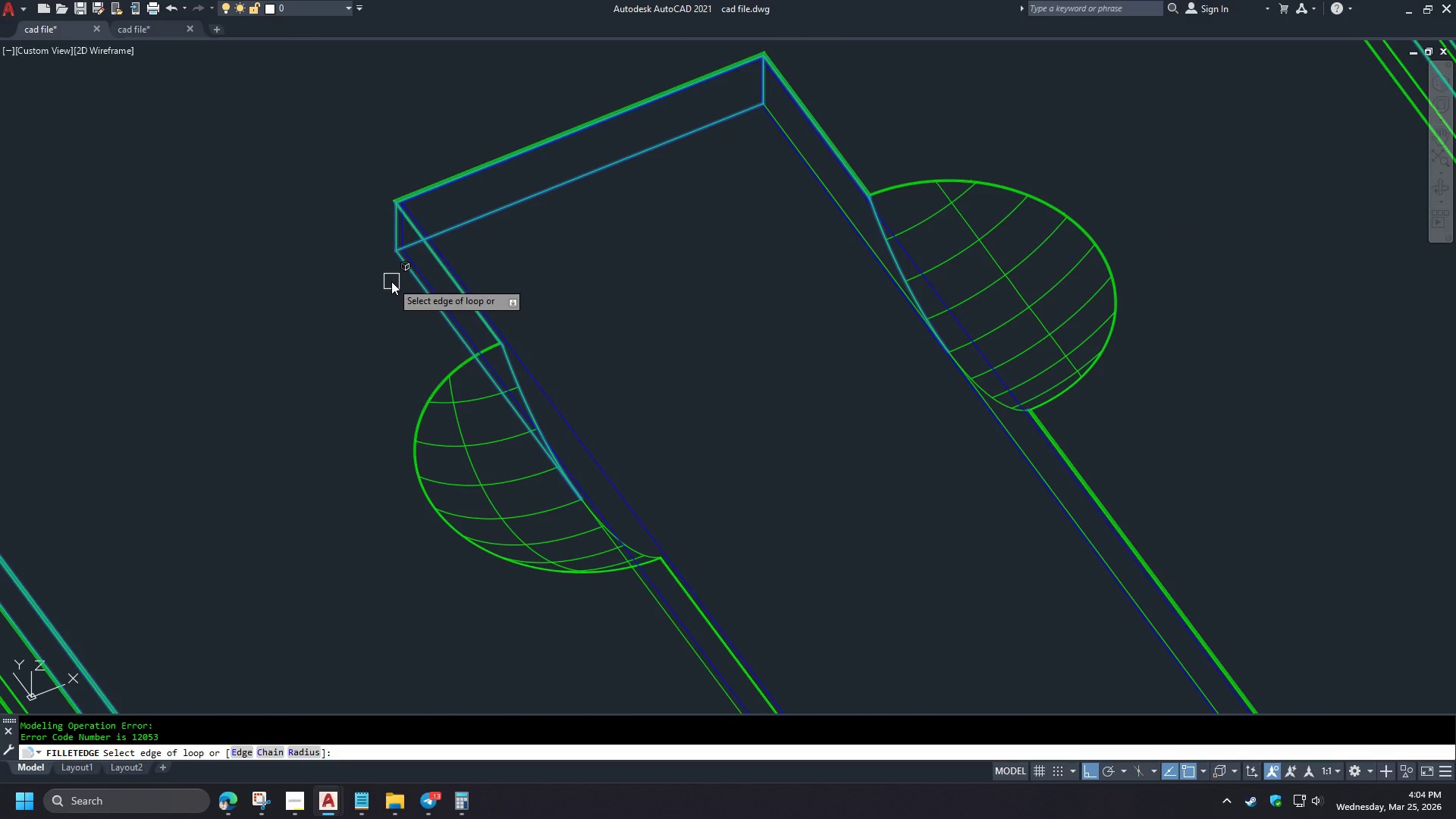 
key(Escape)
key(Escape)
type(re fil)
 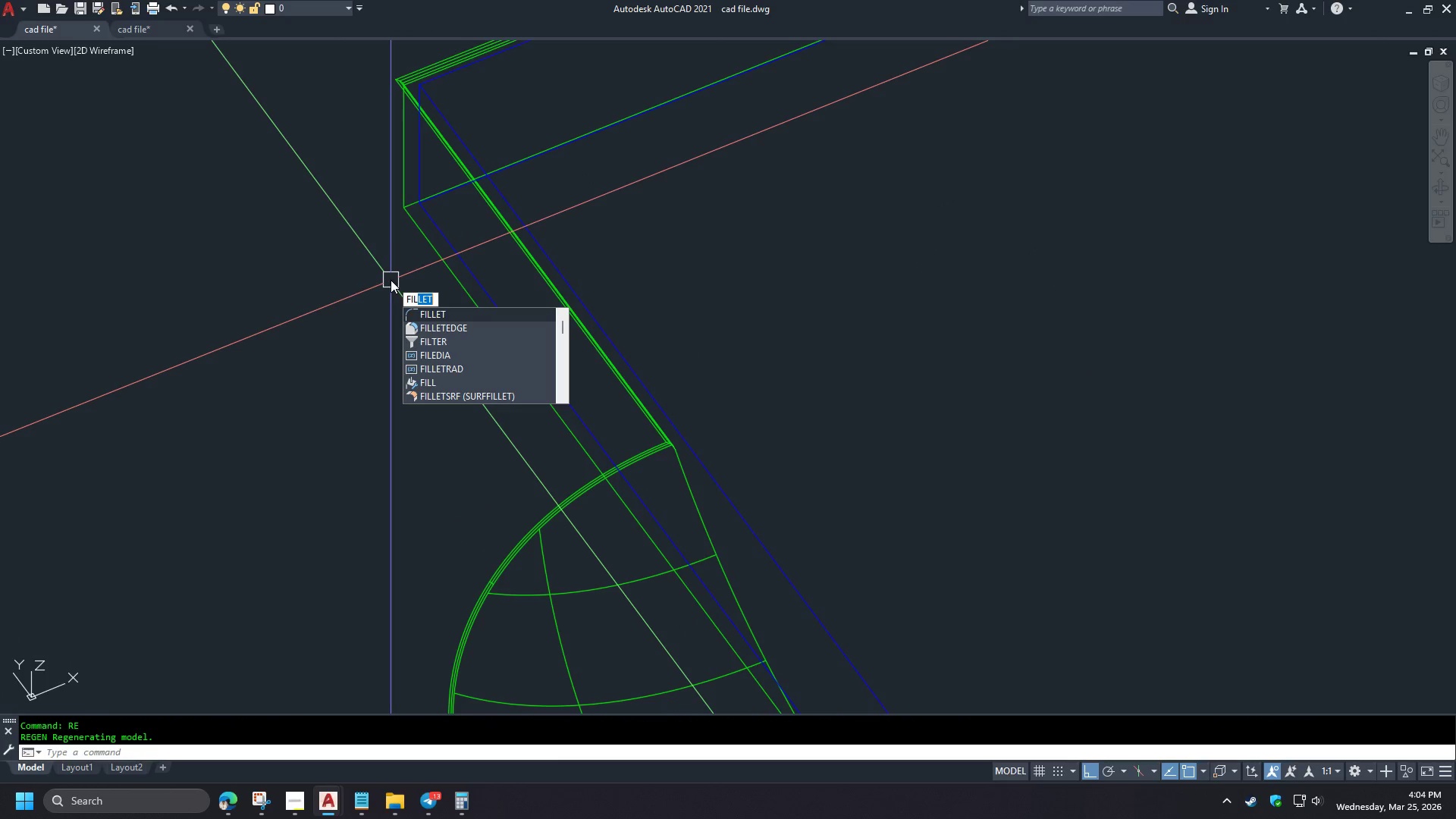 
scroll: coordinate [391, 278], scroll_direction: up, amount: 3.0
 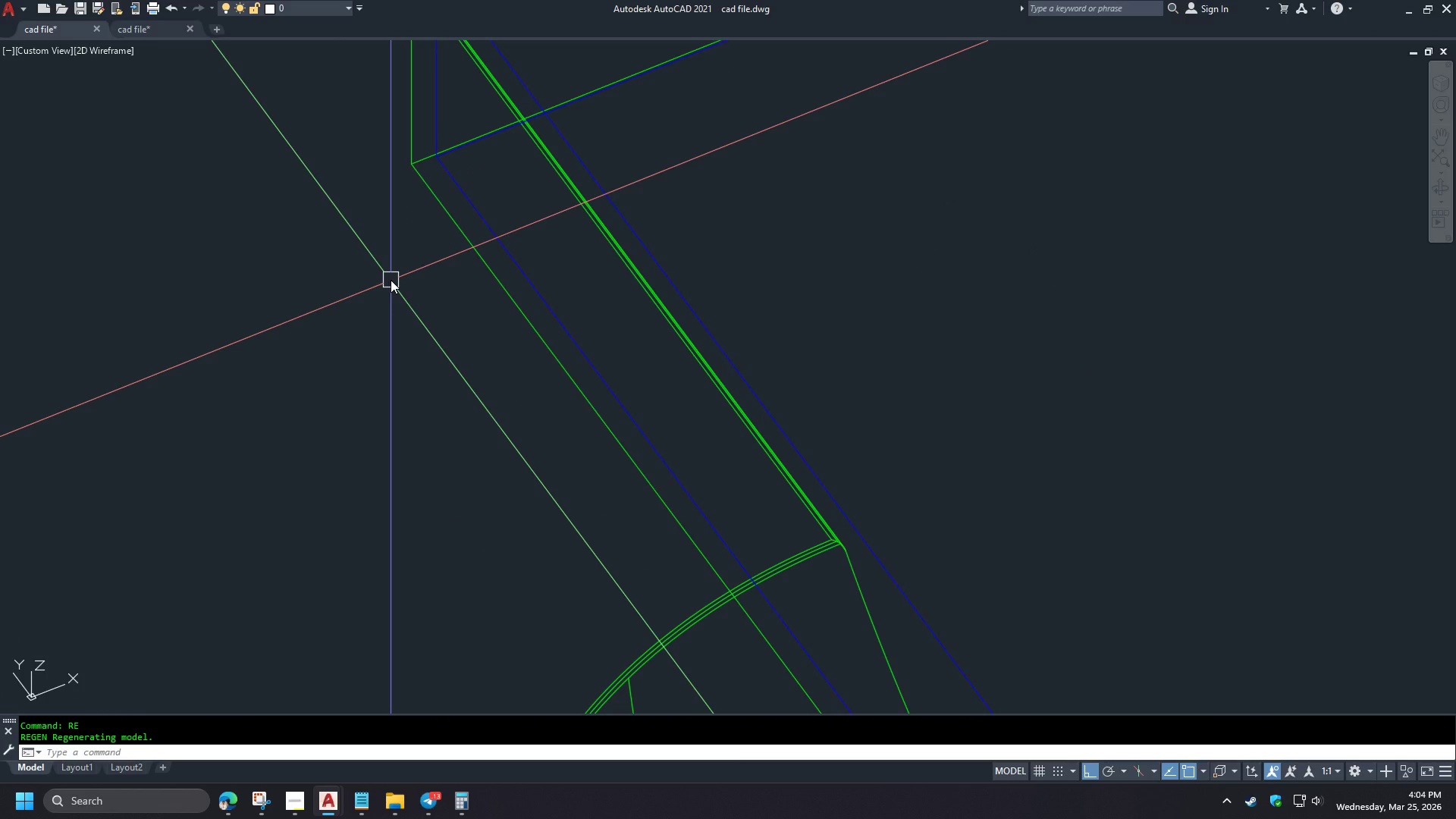 
left_click([447, 325])
 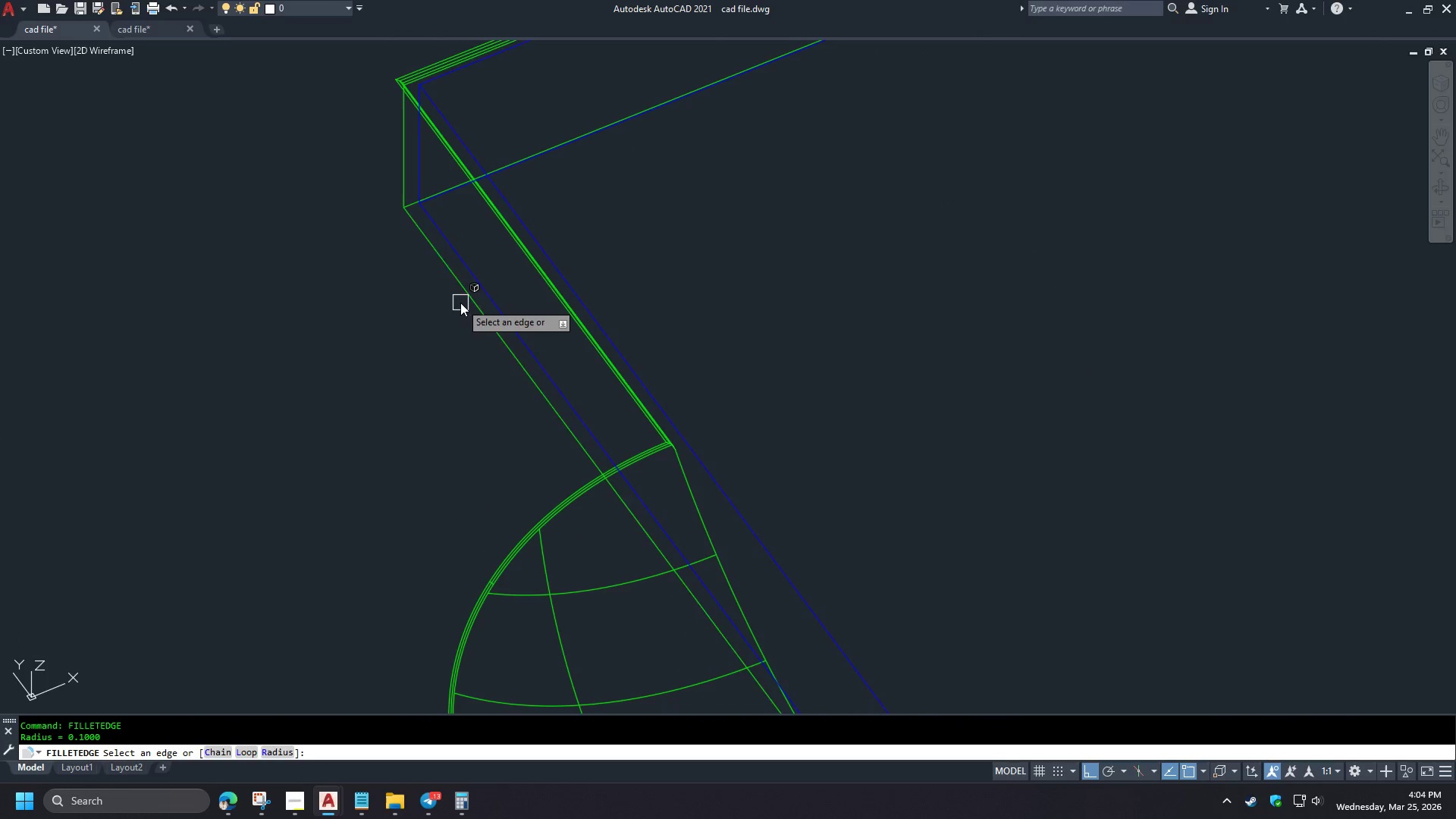 
scroll: coordinate [391, 280], scroll_direction: down, amount: 1.0
 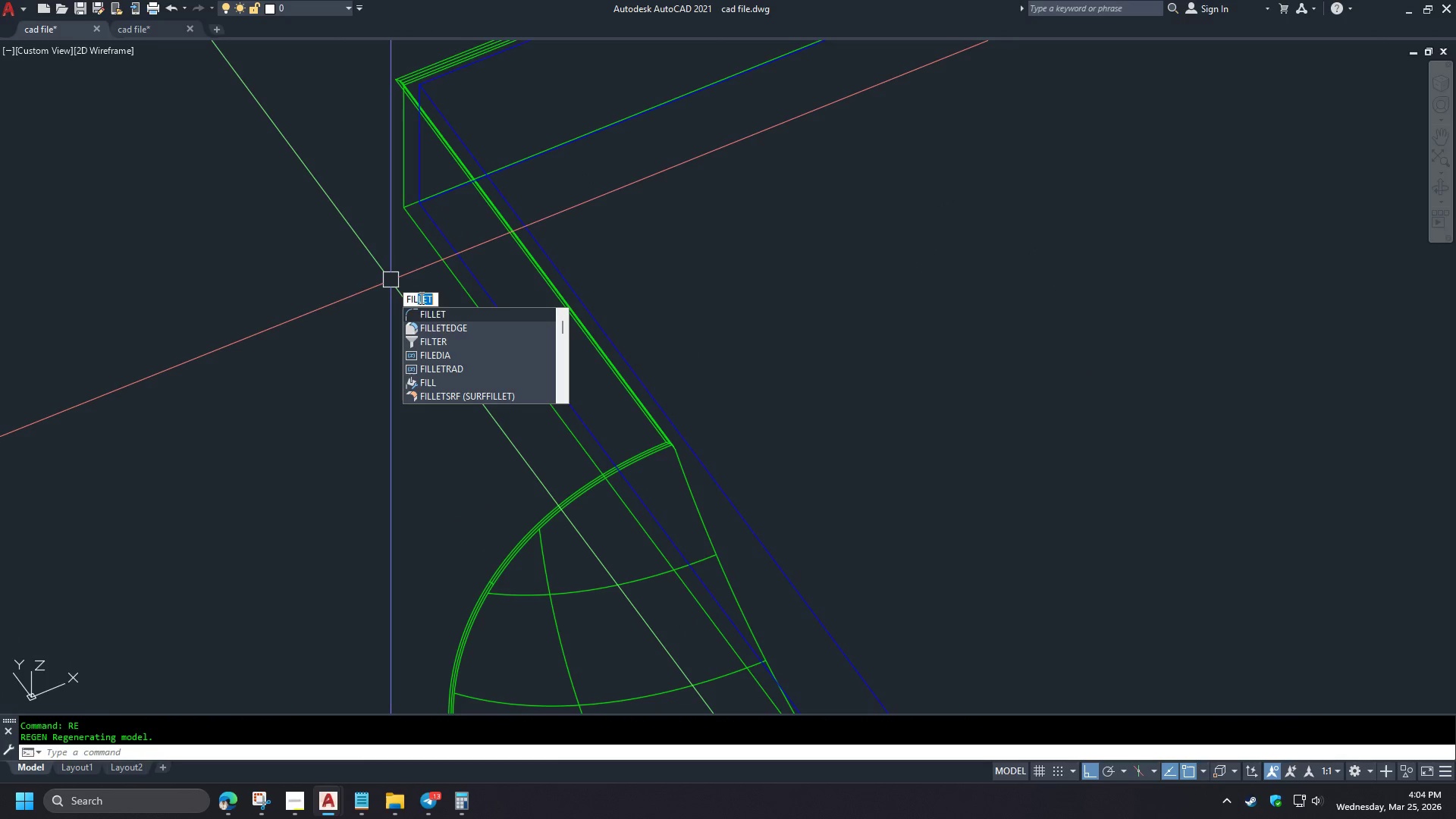 
left_click([463, 294])
 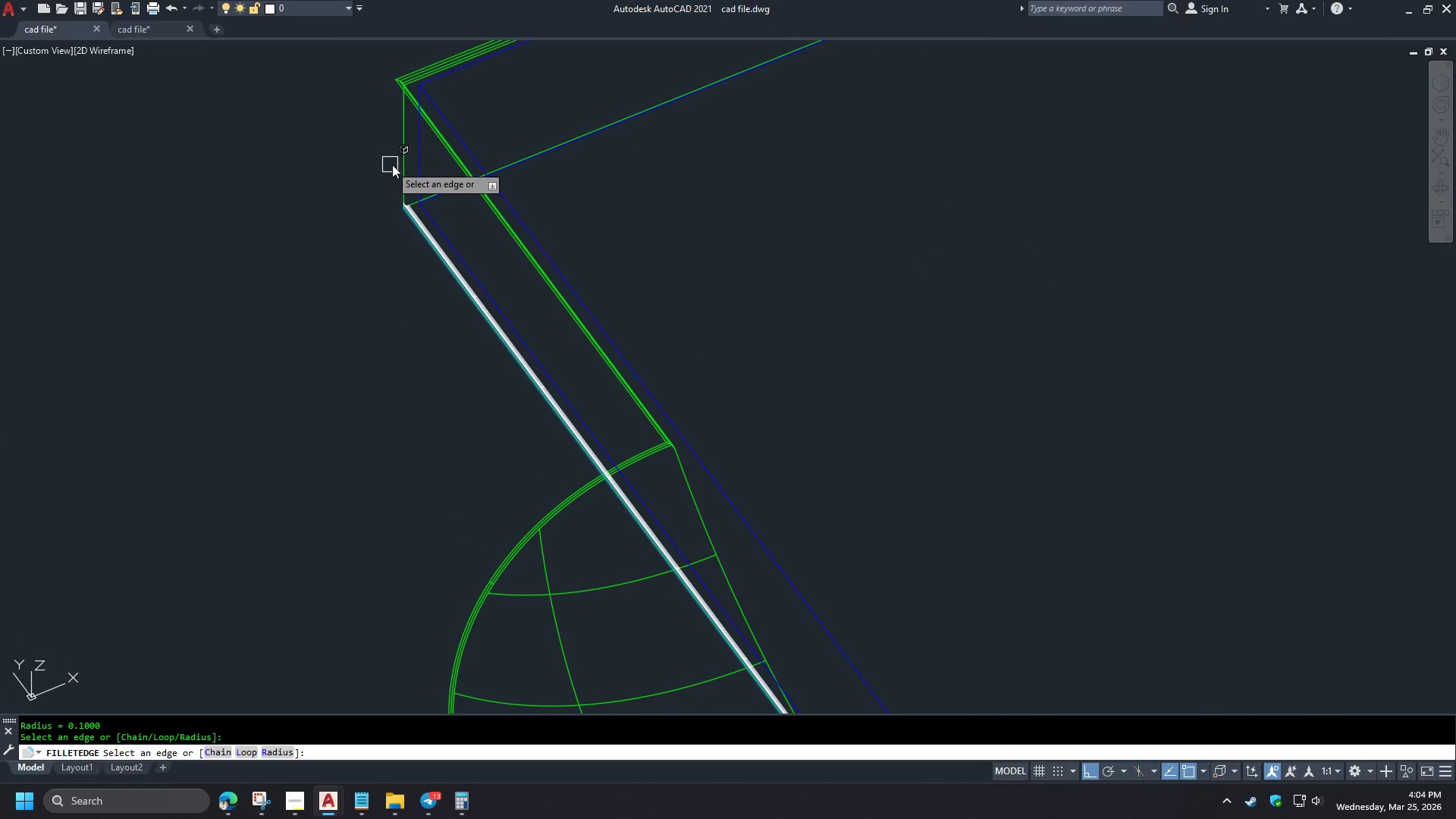 
left_click([402, 163])
 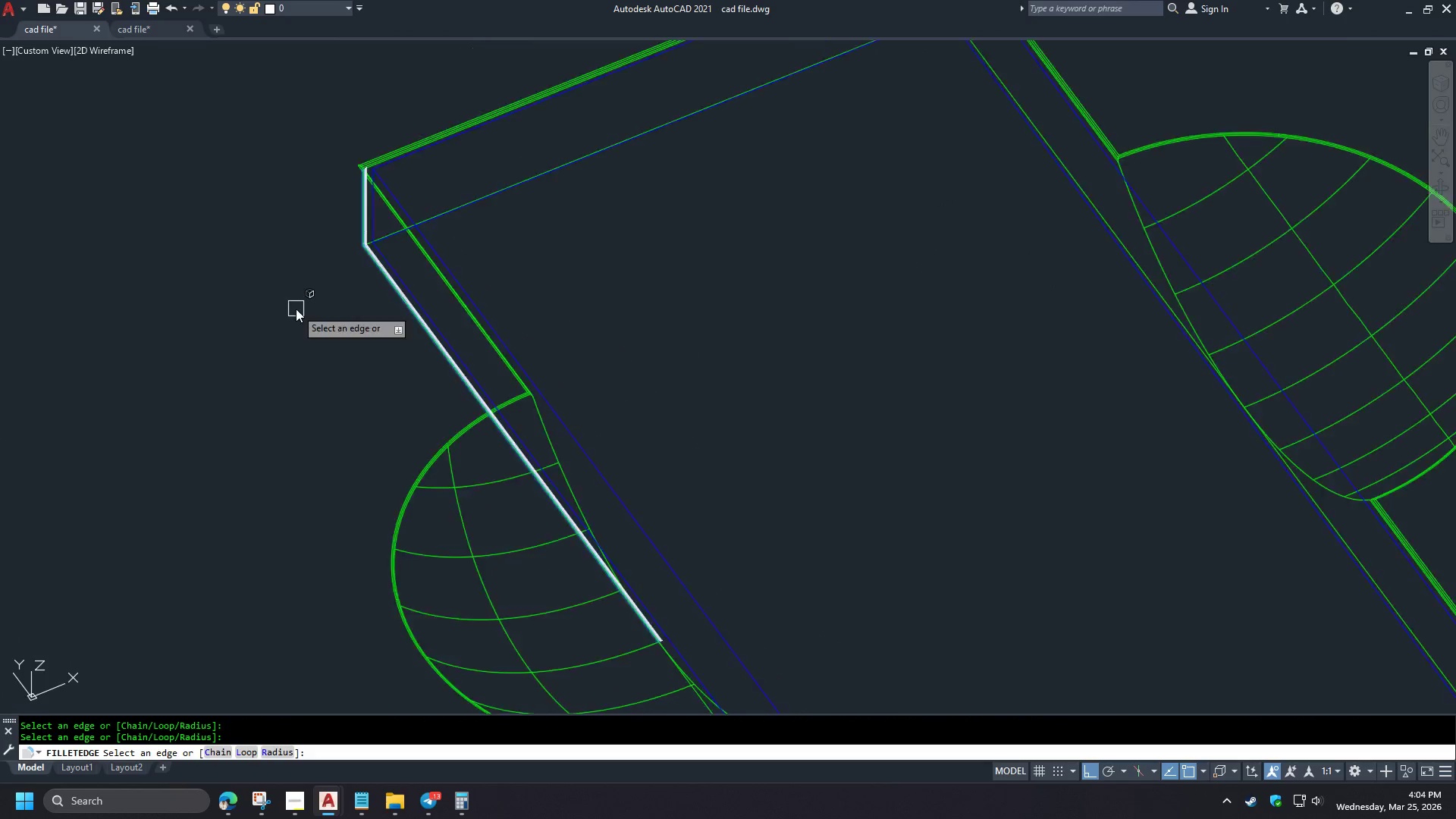 
double_click([692, 109])
 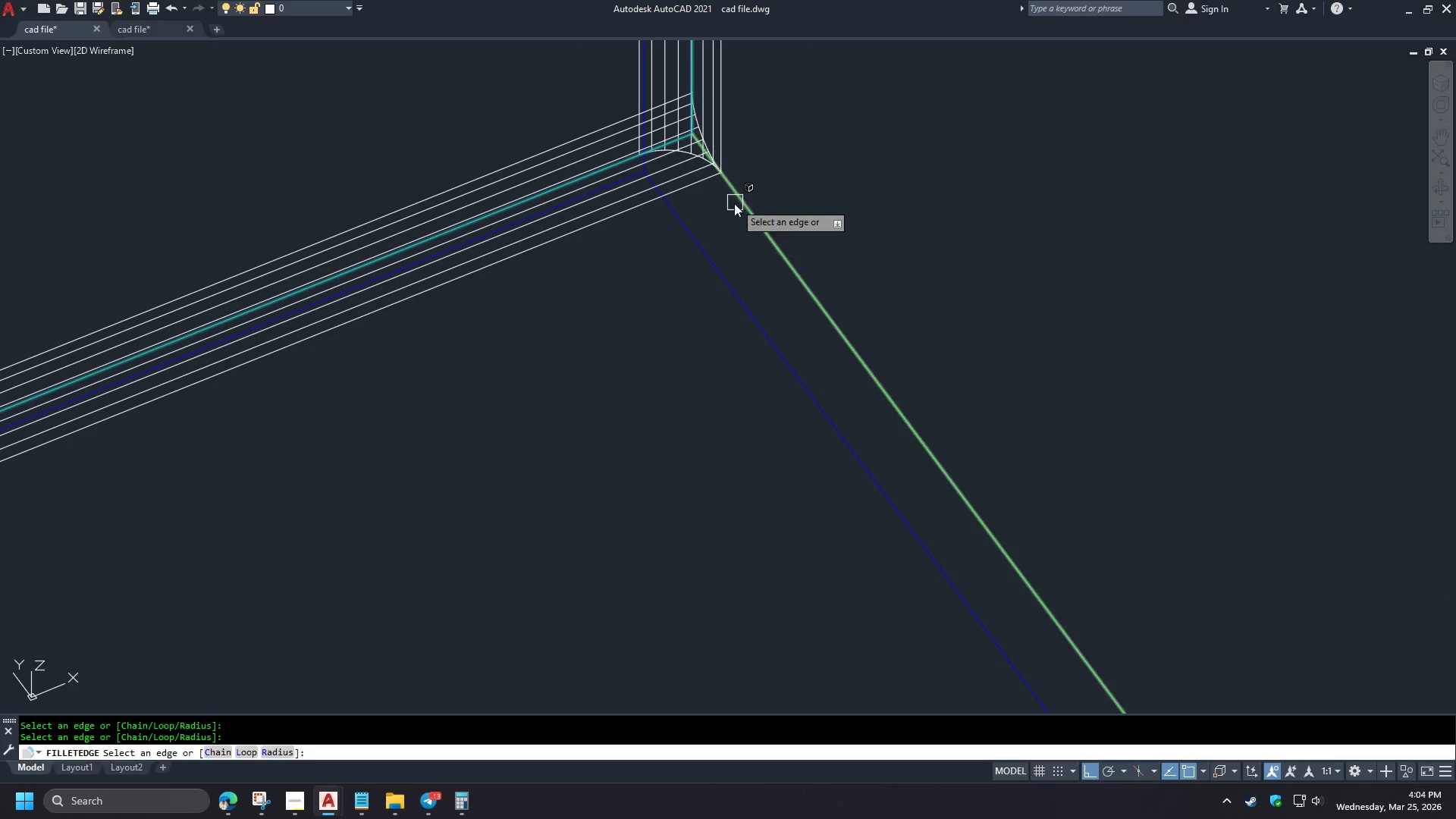 
scroll: coordinate [296, 309], scroll_direction: down, amount: 2.0
 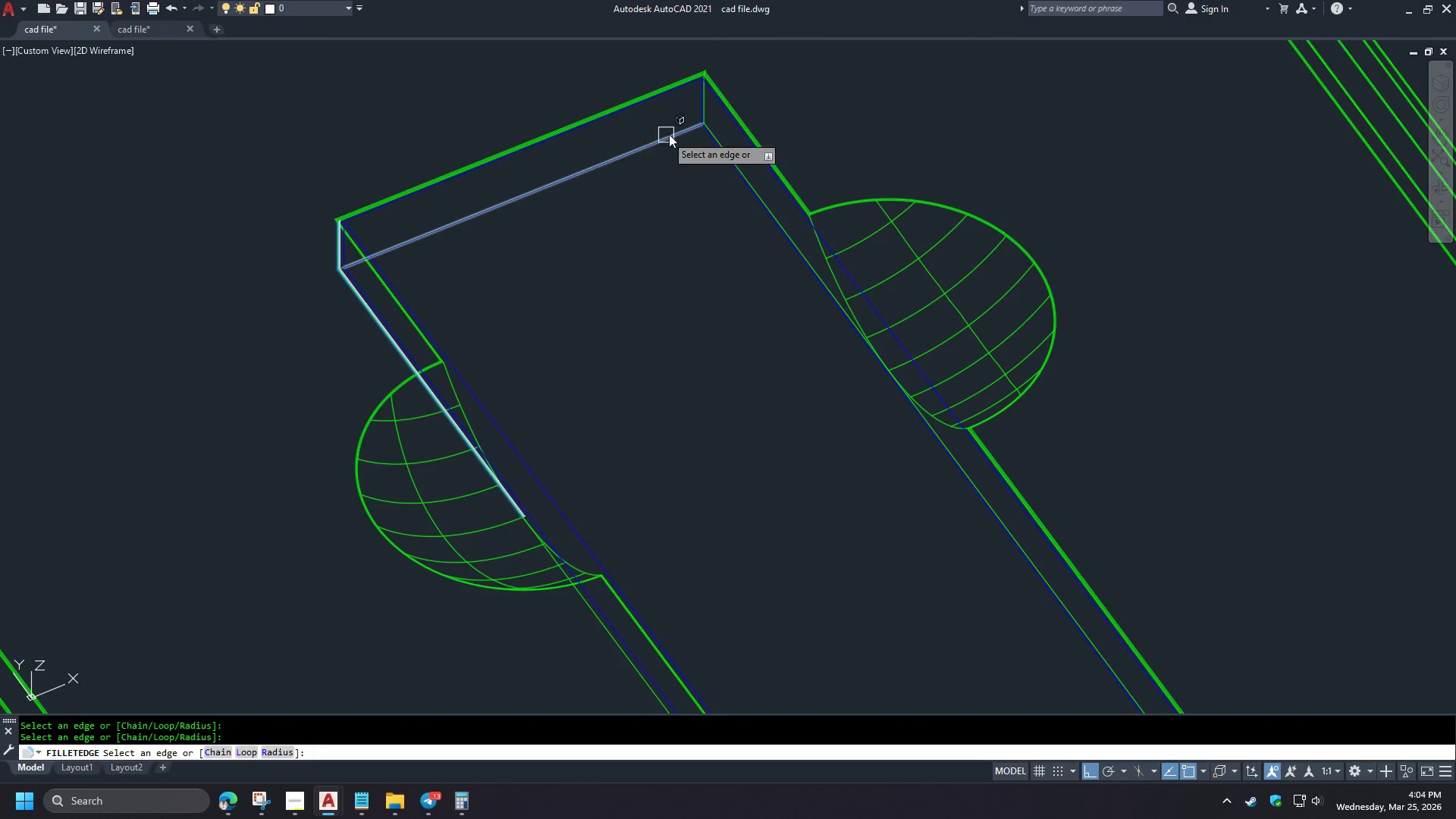 
left_click([739, 209])
 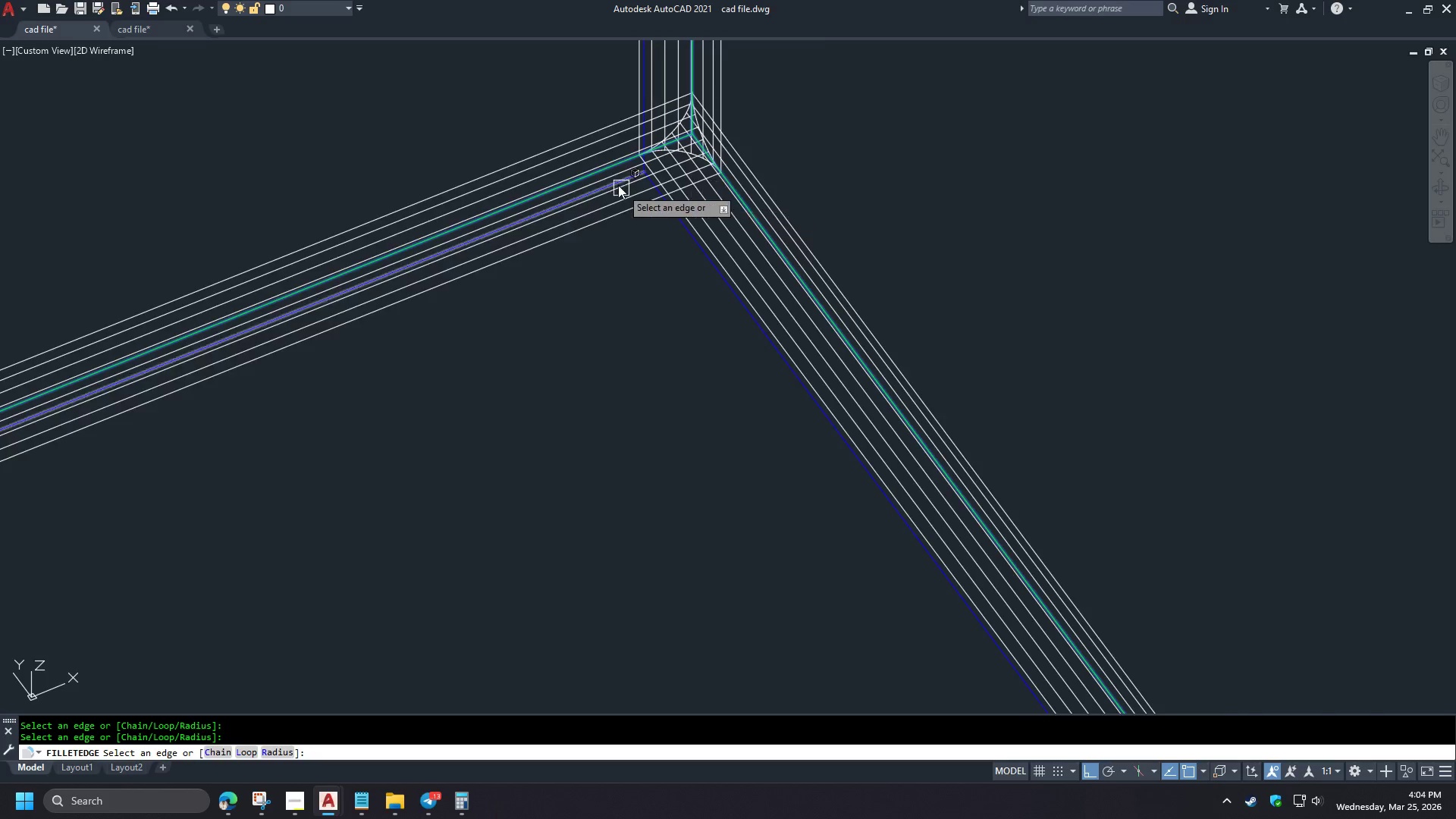 
scroll: coordinate [701, 130], scroll_direction: up, amount: 7.0
 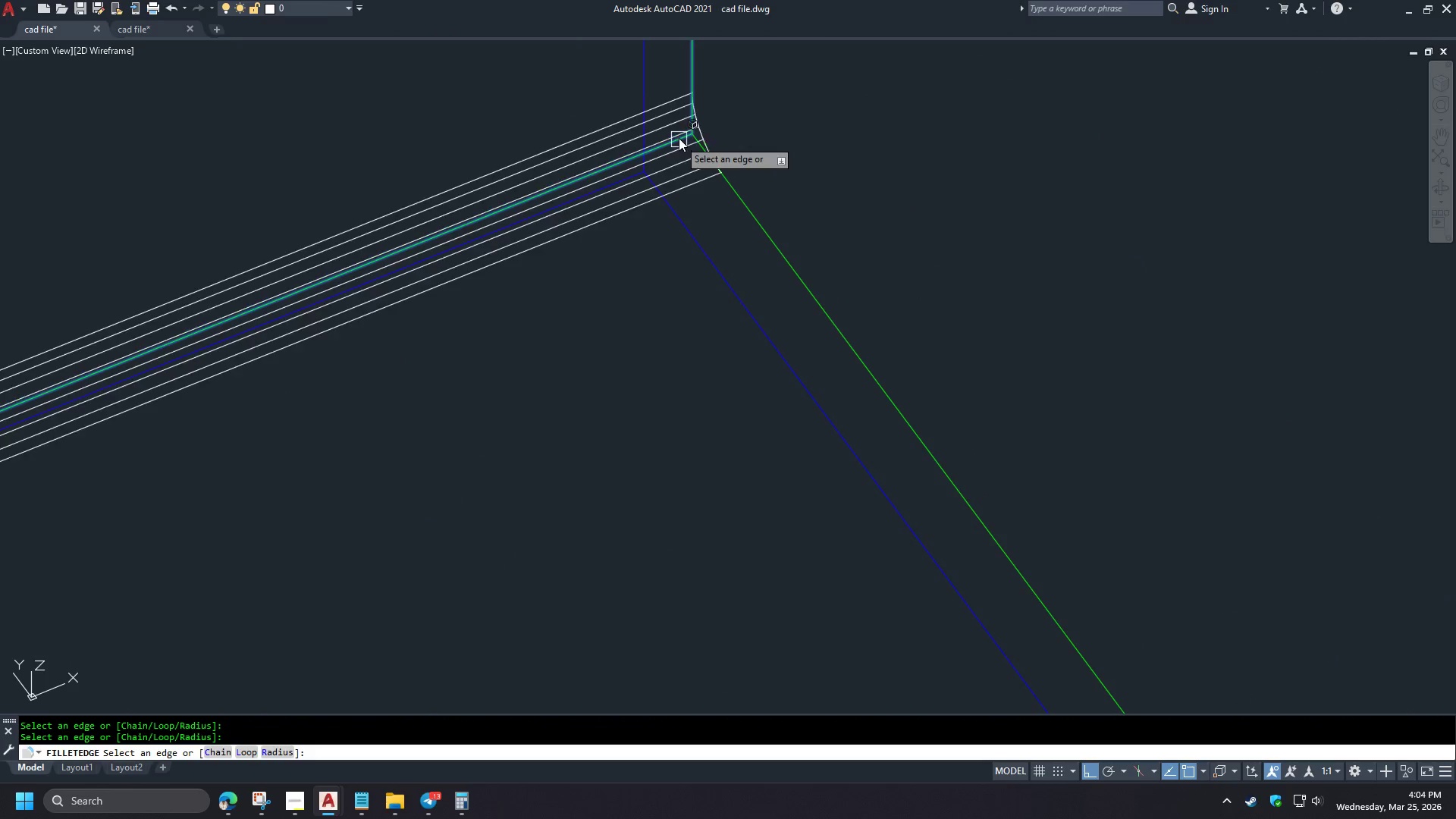 
left_click([811, 300])
 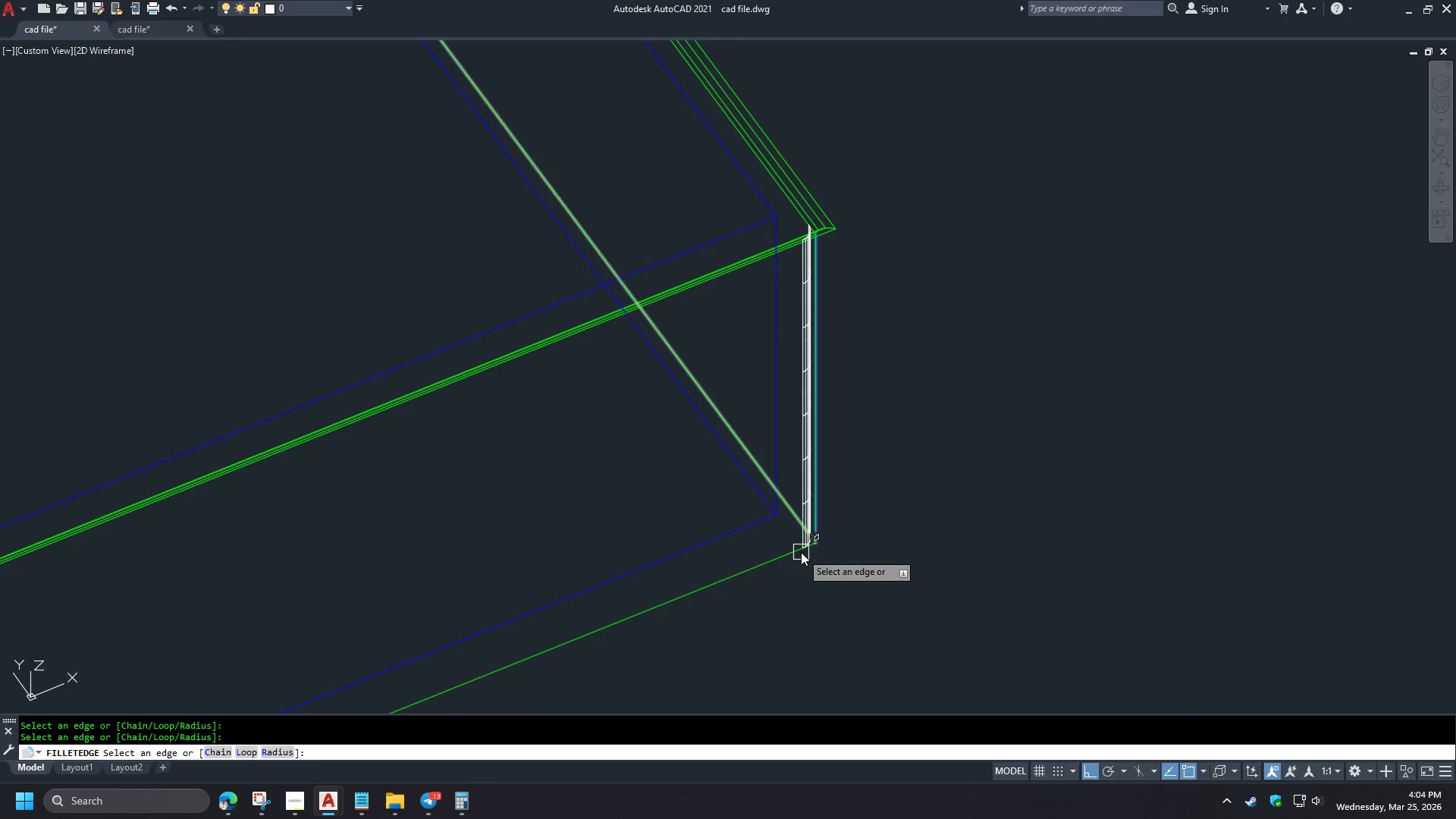 
left_click([781, 557])
 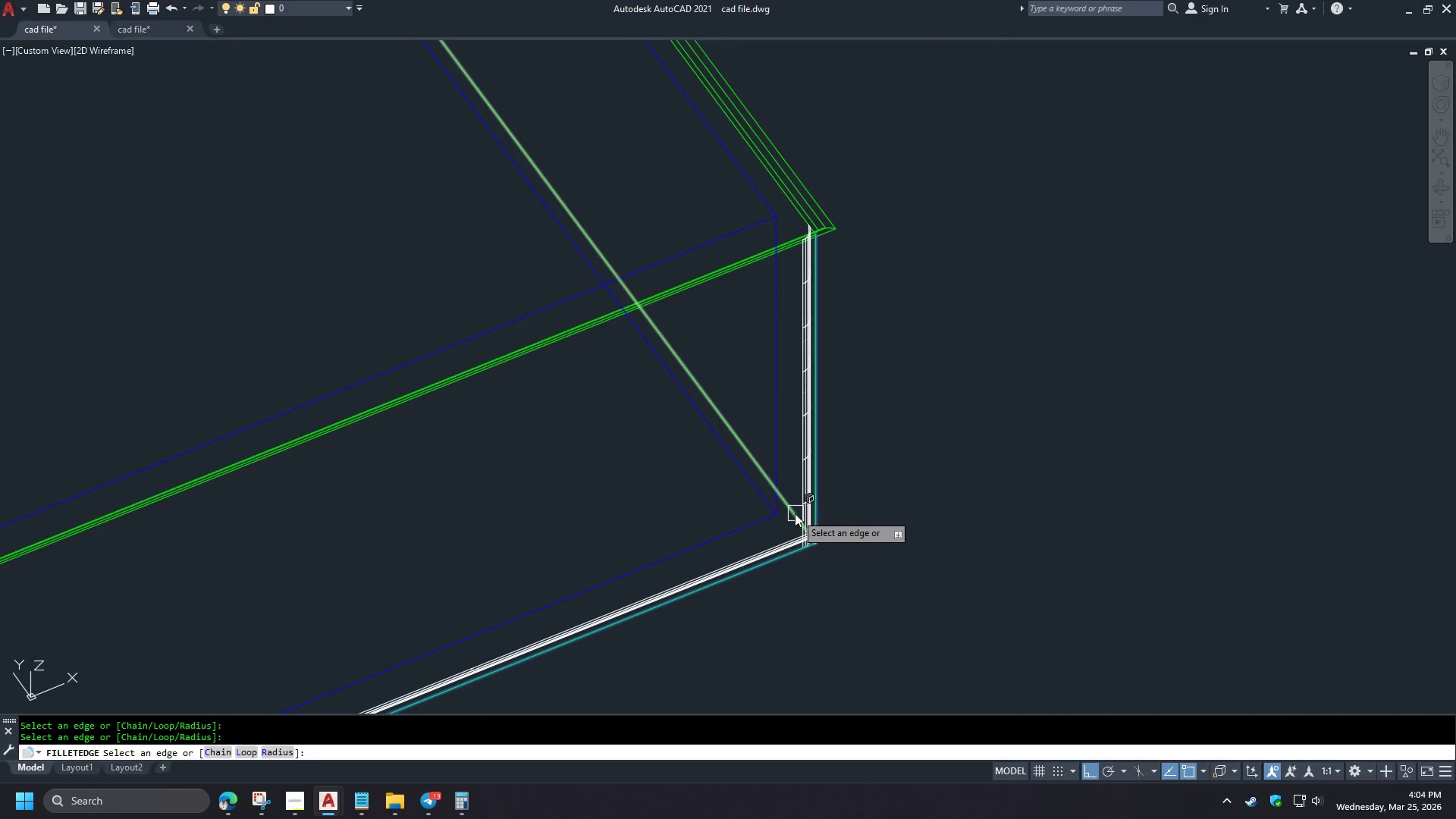 
scroll: coordinate [624, 124], scroll_direction: down, amount: 8.0
 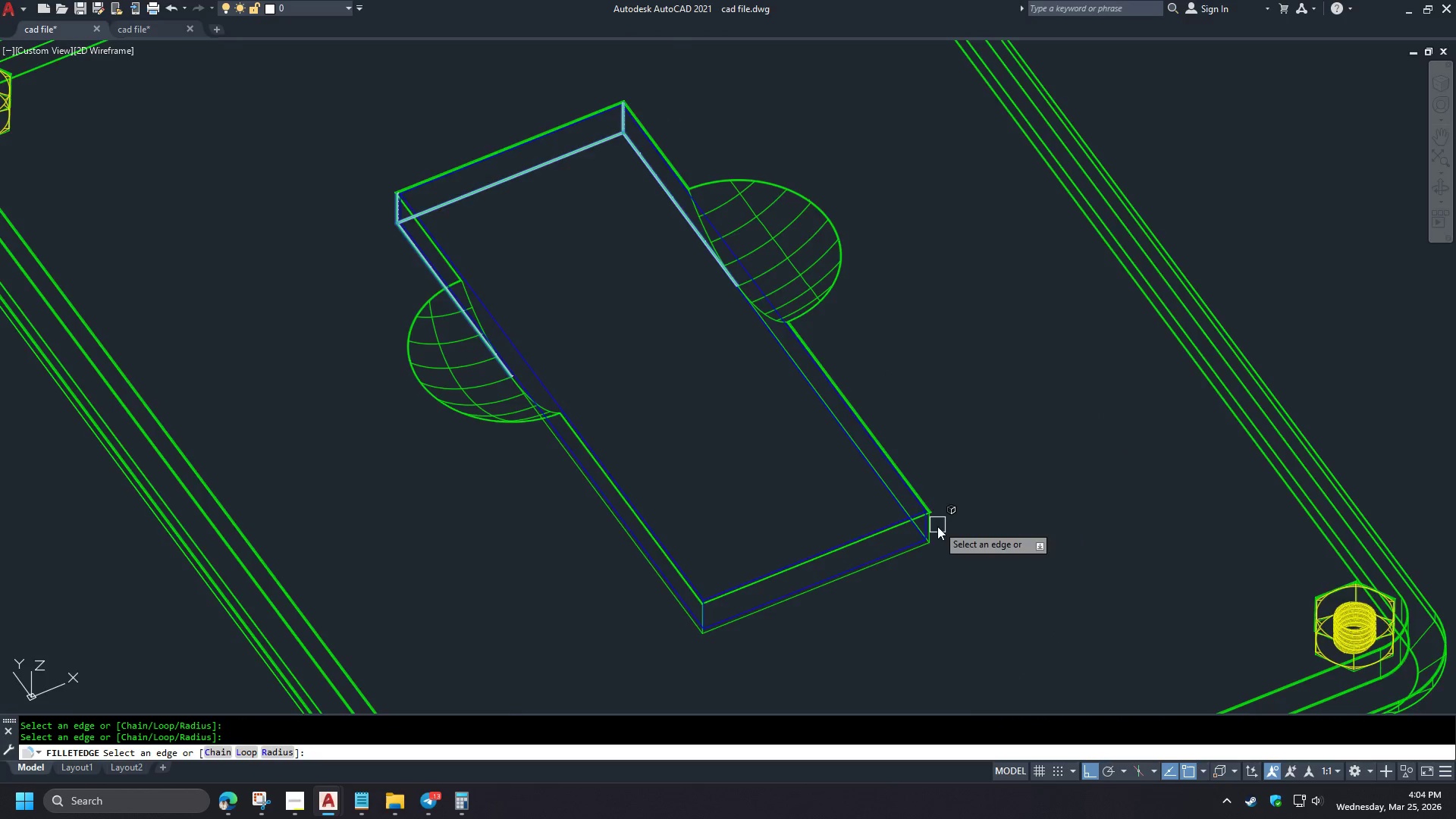 
left_click([795, 513])
 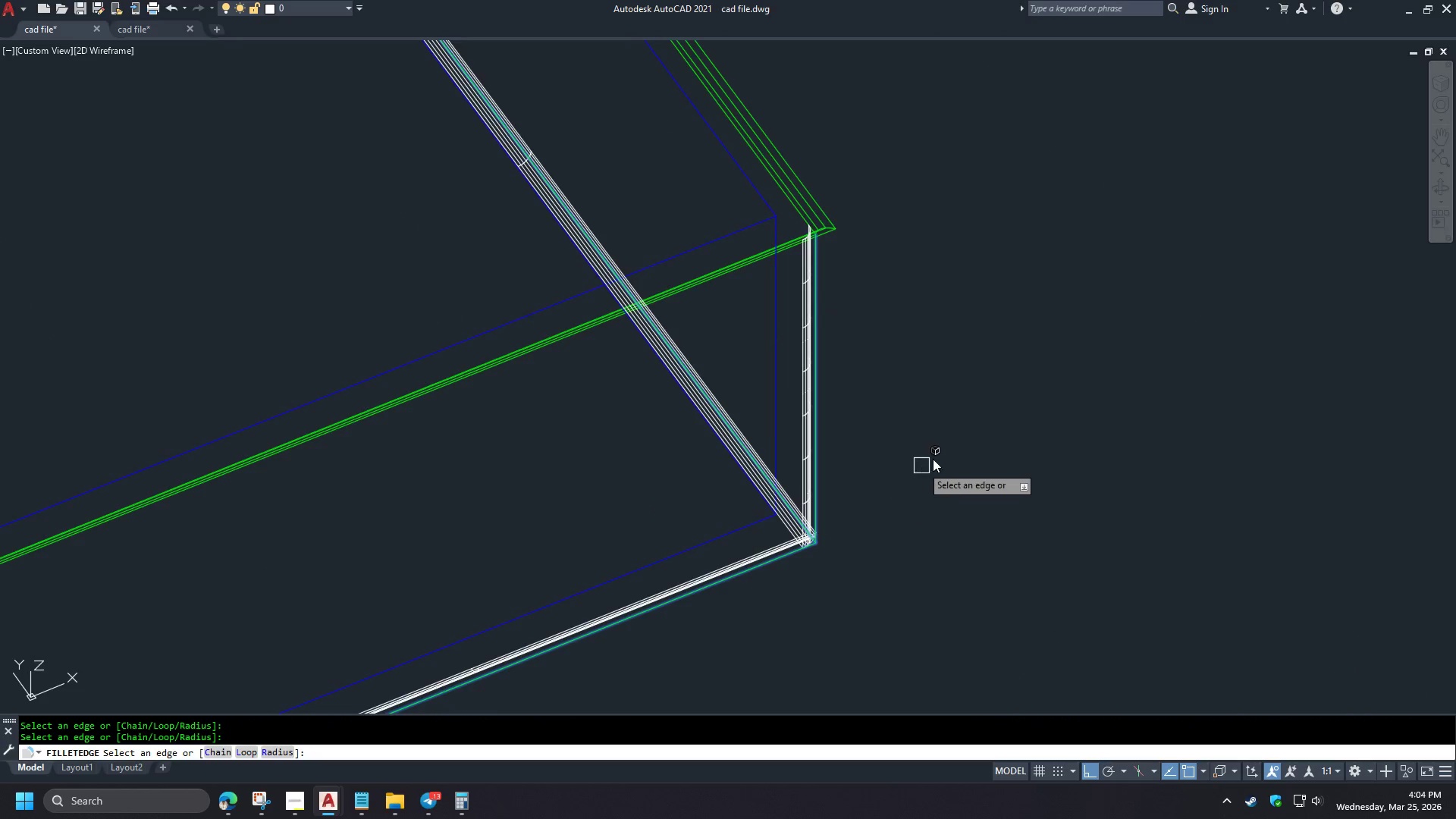 
scroll: coordinate [936, 542], scroll_direction: up, amount: 5.0
 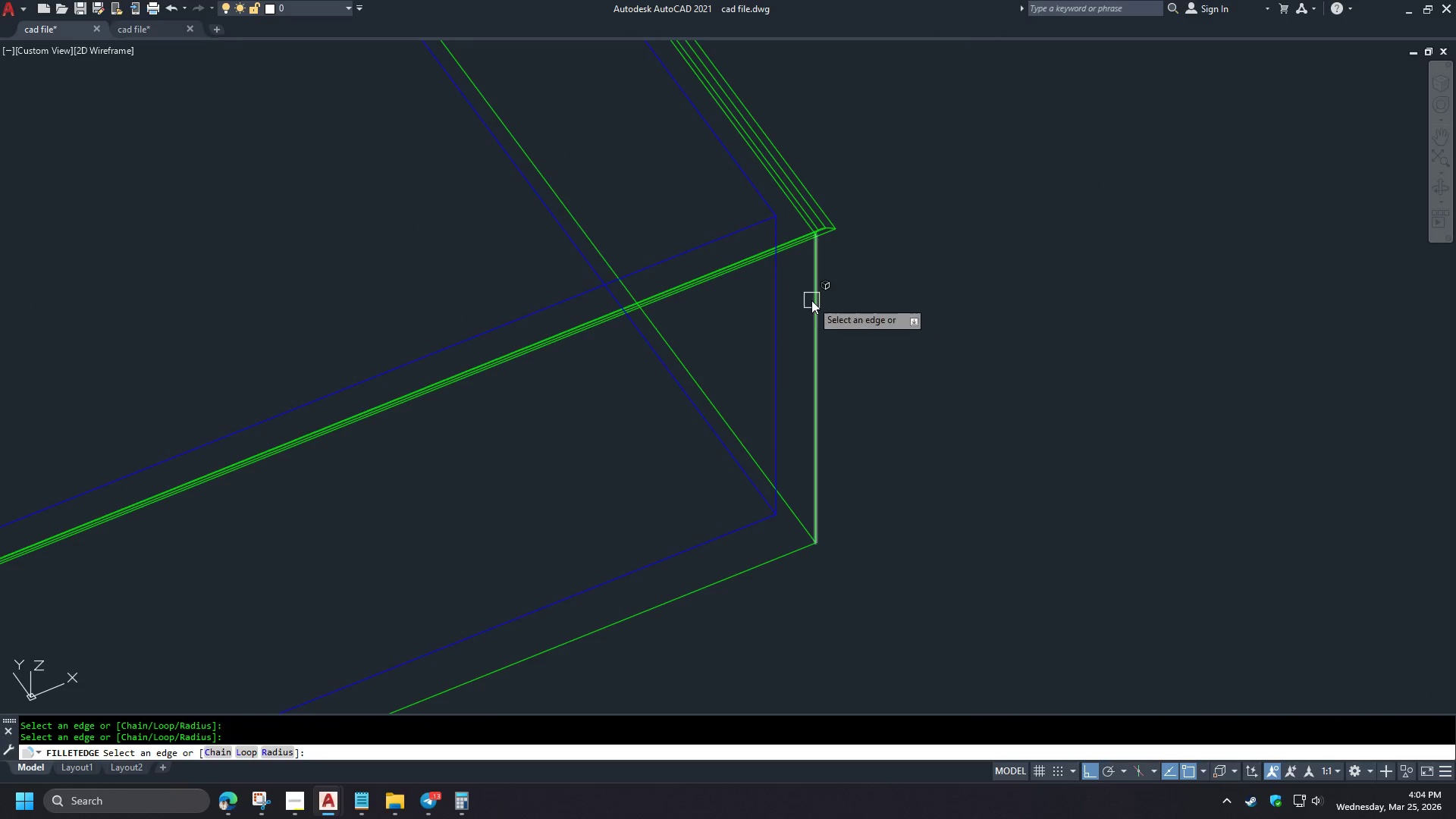 
left_click([407, 617])
 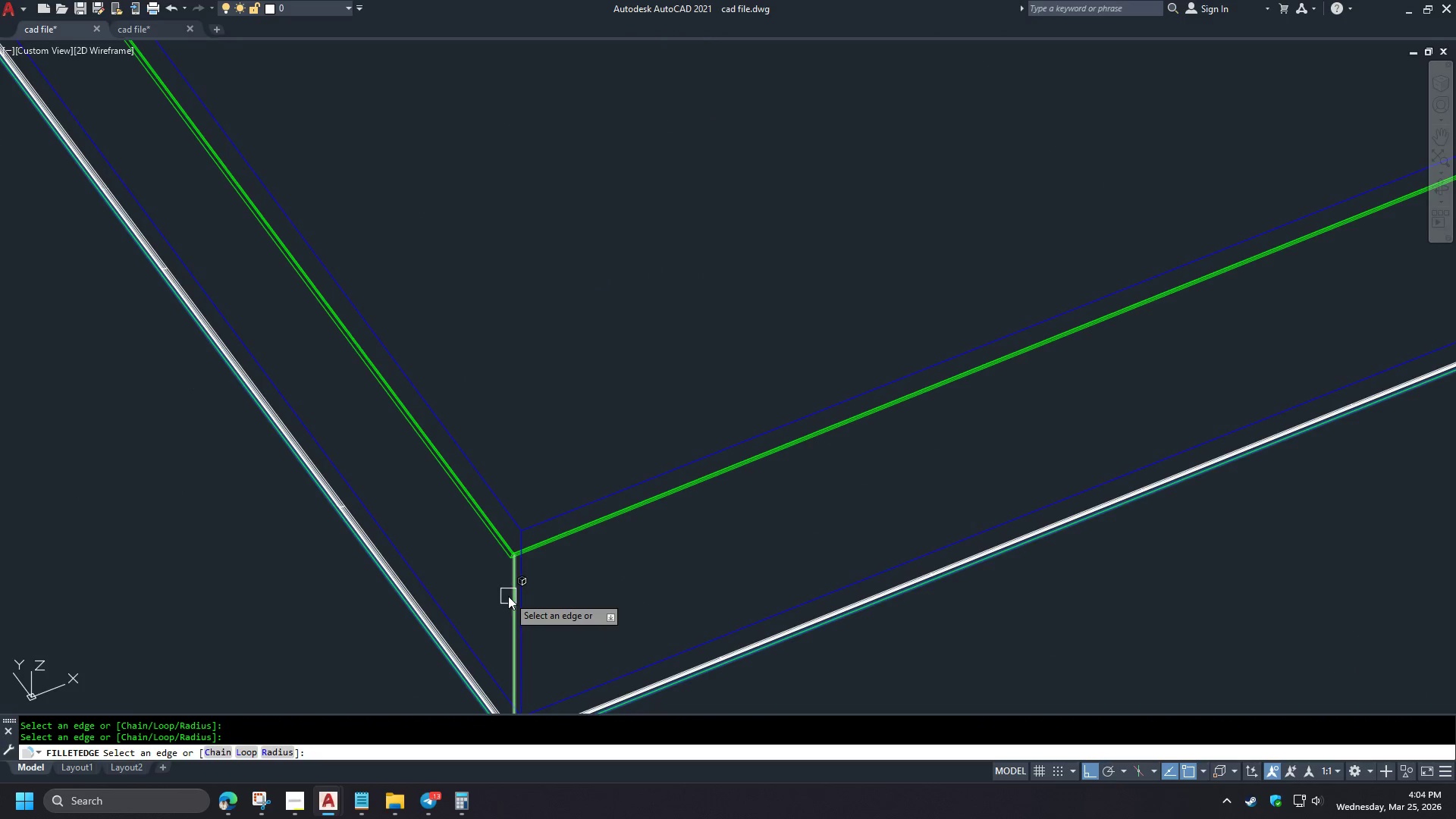 
left_click([508, 596])
 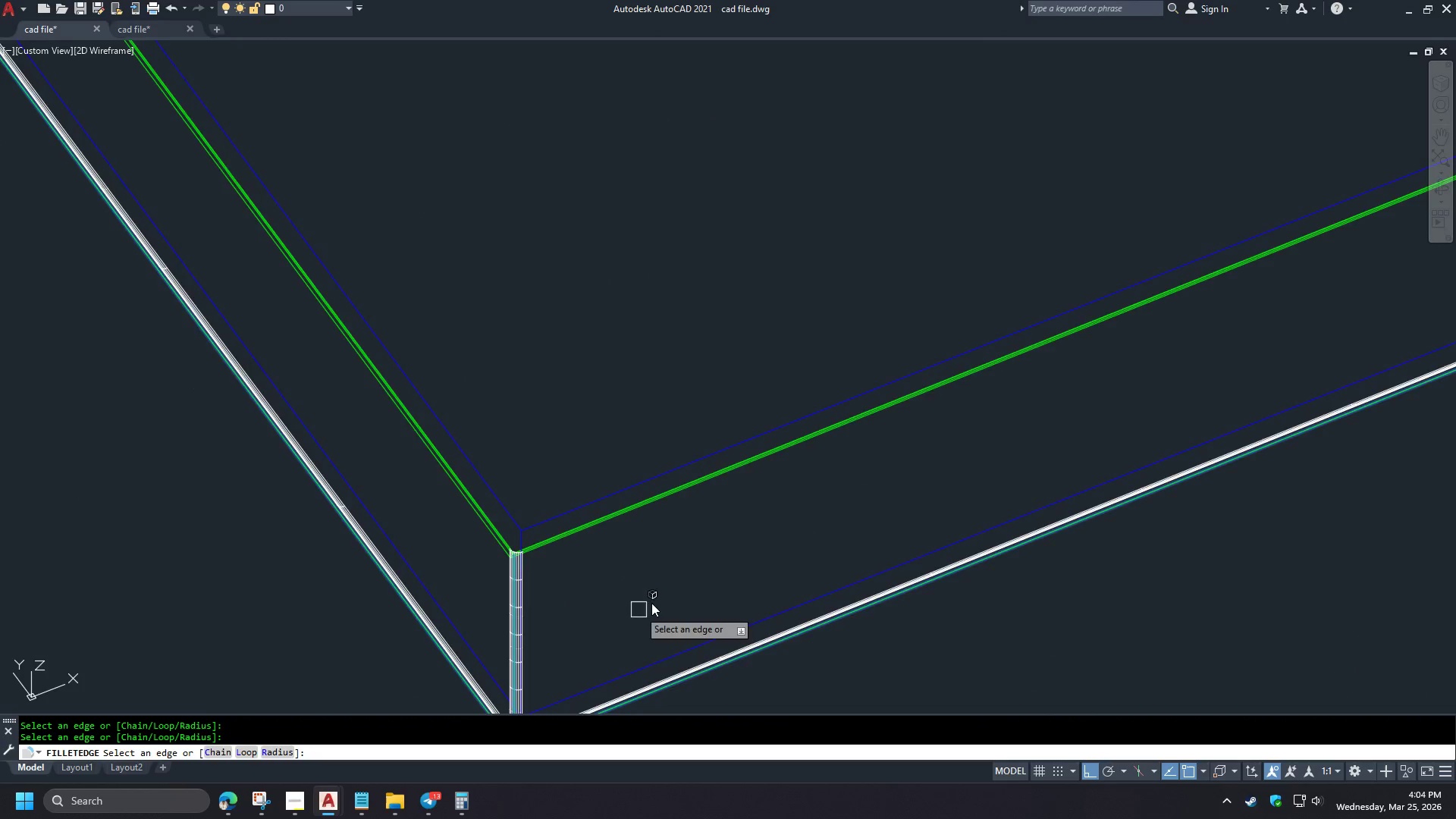 
scroll: coordinate [1003, 425], scroll_direction: down, amount: 3.0
 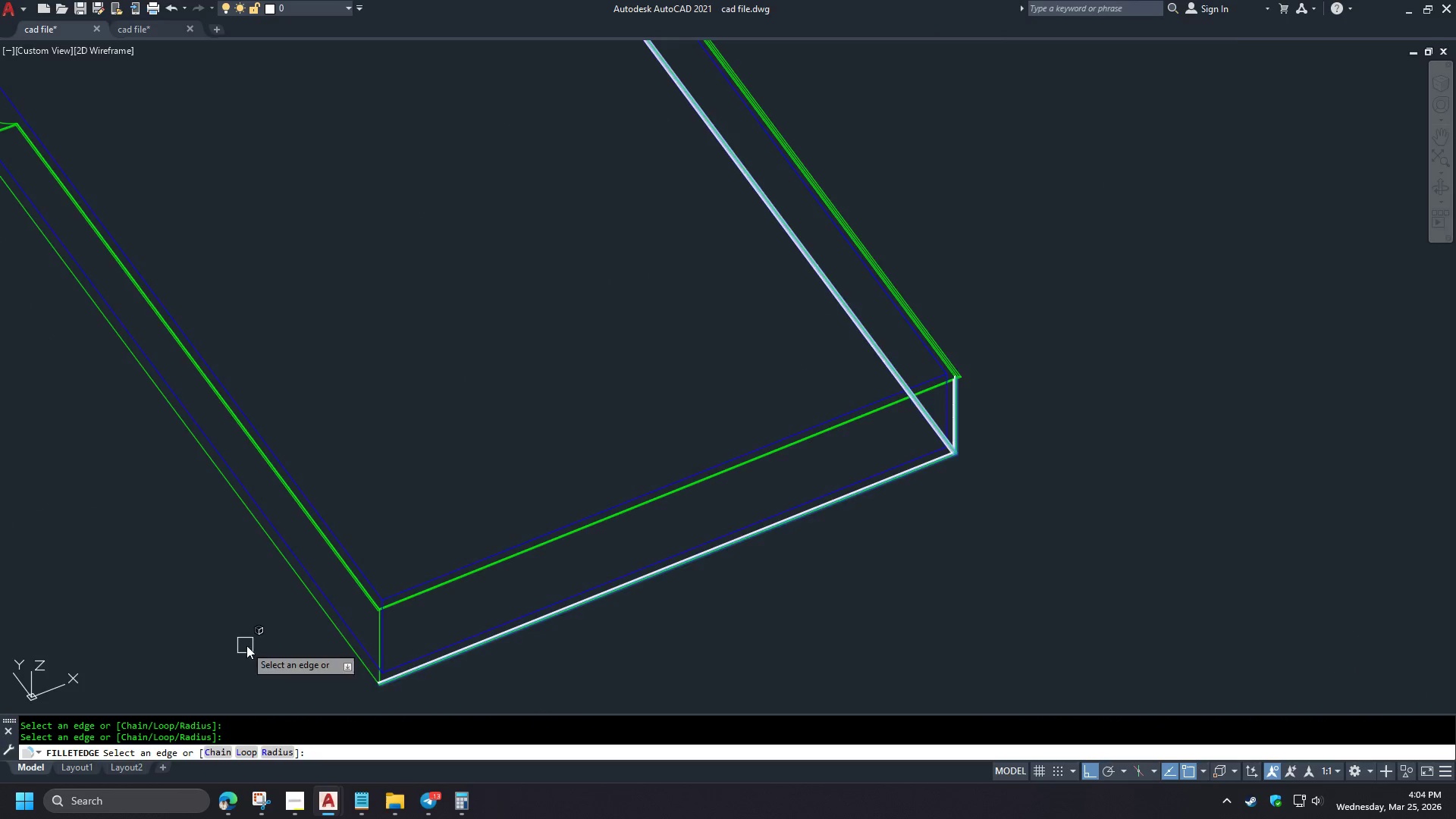 
scroll: coordinate [309, 645], scroll_direction: up, amount: 2.0
 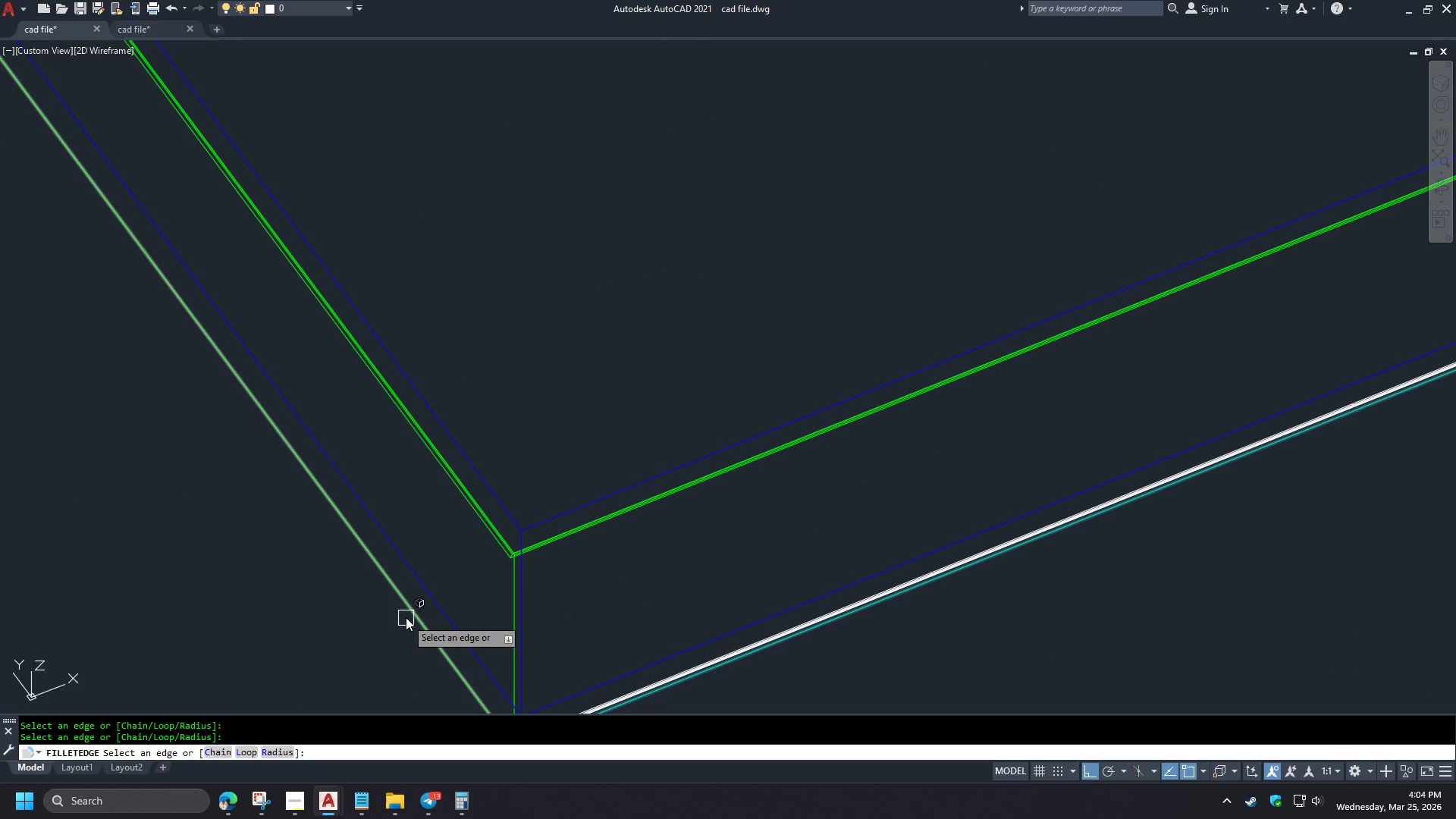 
scroll: coordinate [671, 579], scroll_direction: down, amount: 2.0
 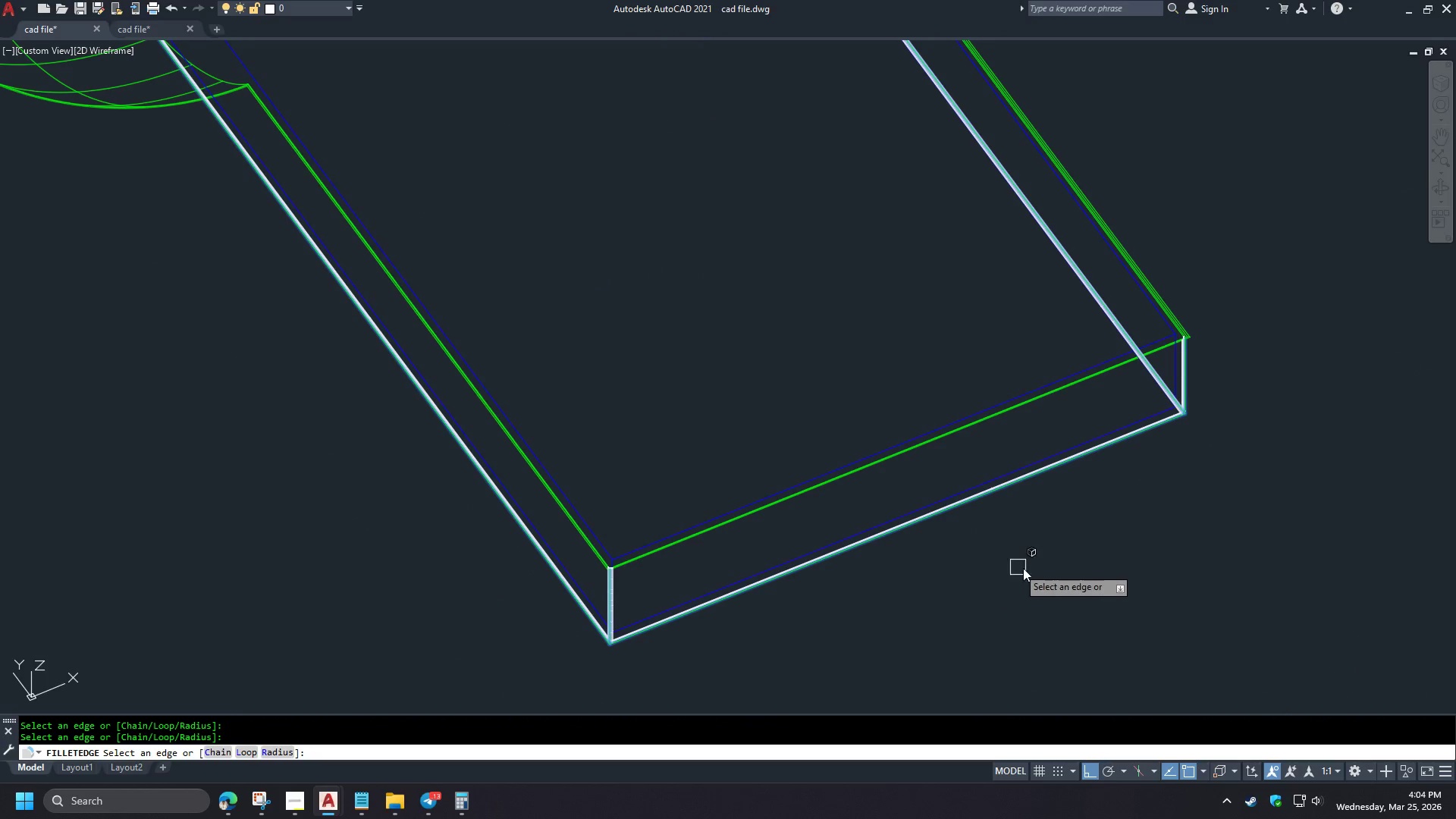 
left_click([842, 474])
 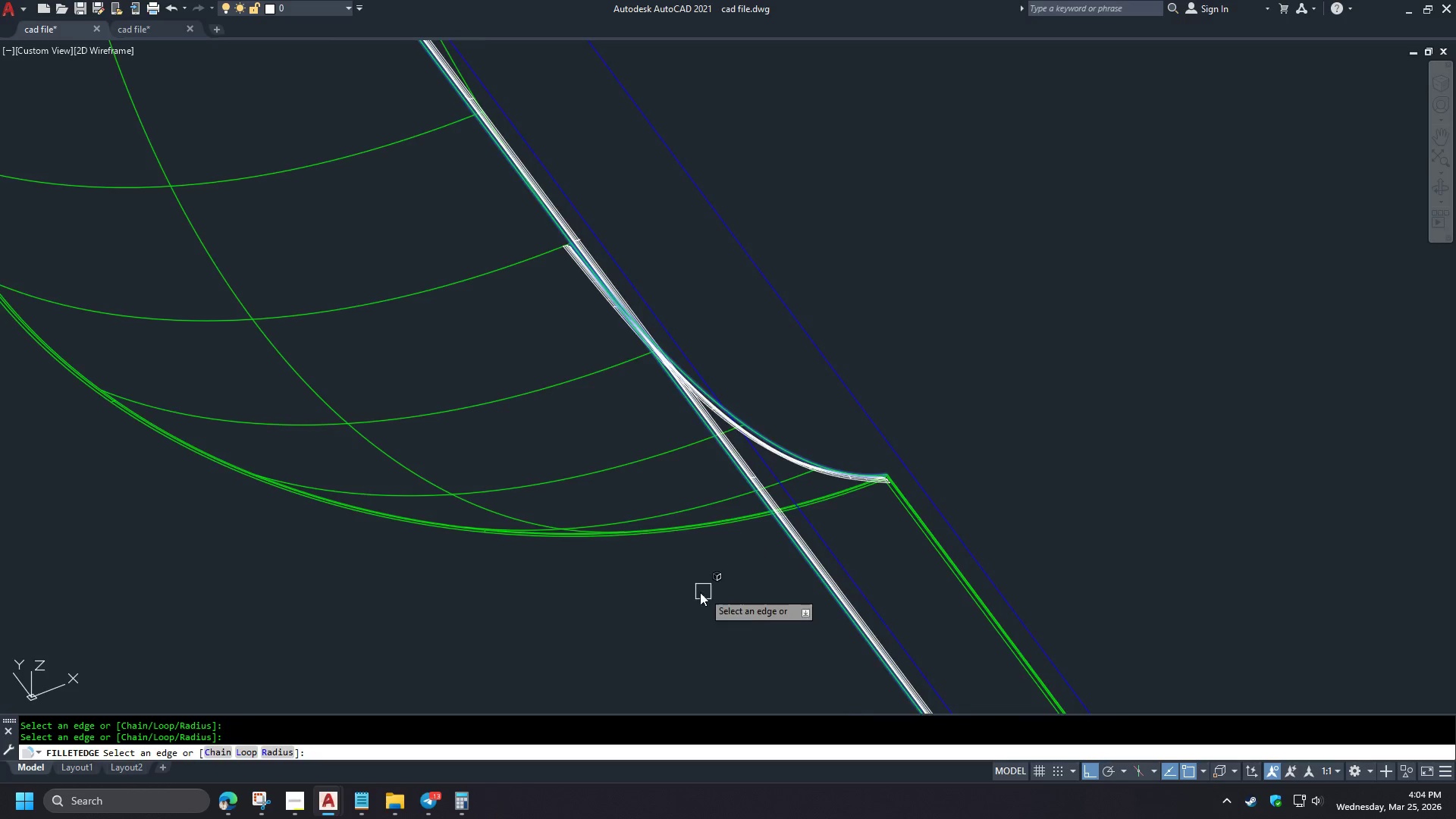 
scroll: coordinate [1037, 570], scroll_direction: down, amount: 2.0
 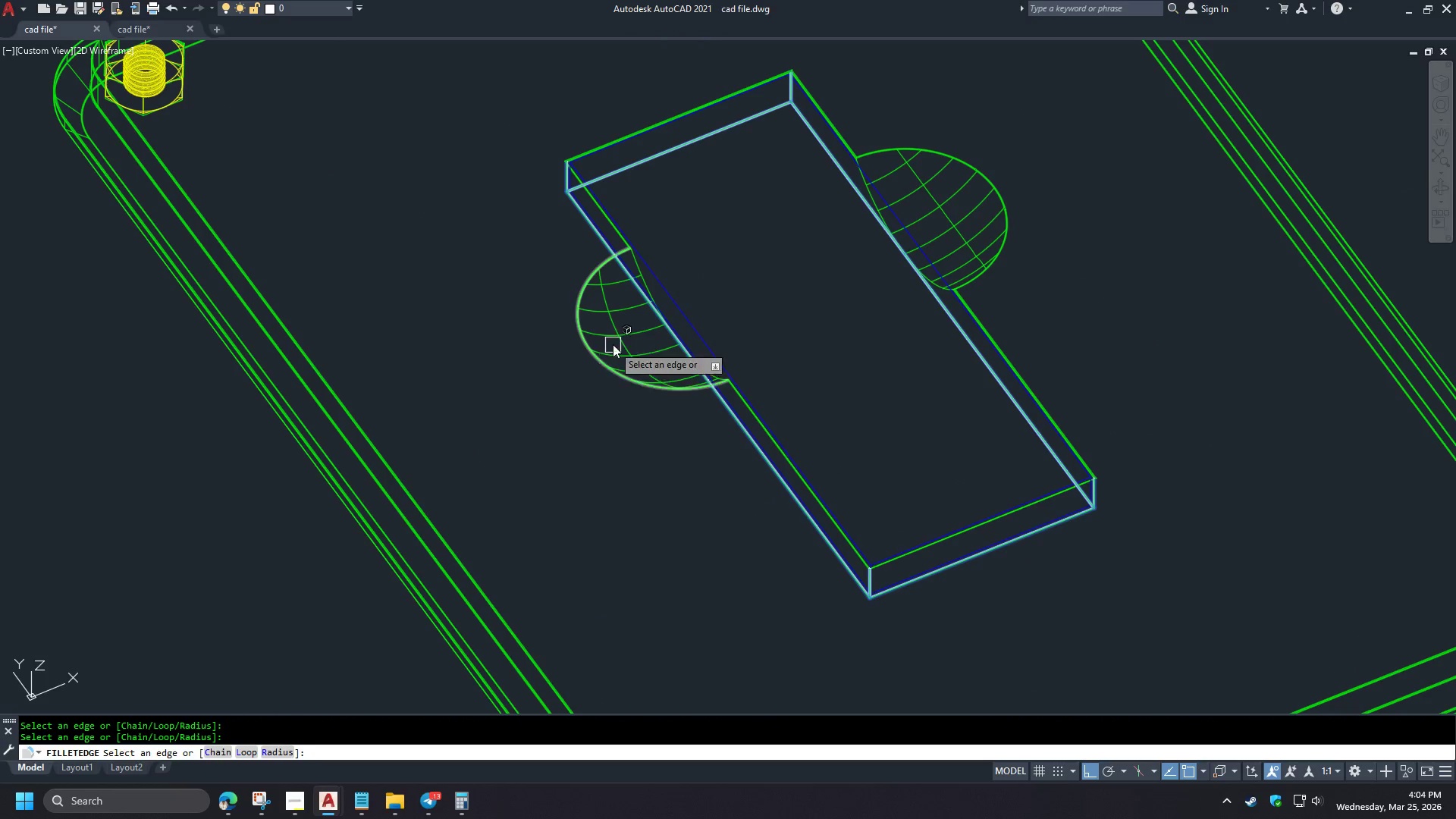 
scroll: coordinate [732, 387], scroll_direction: up, amount: 4.0
 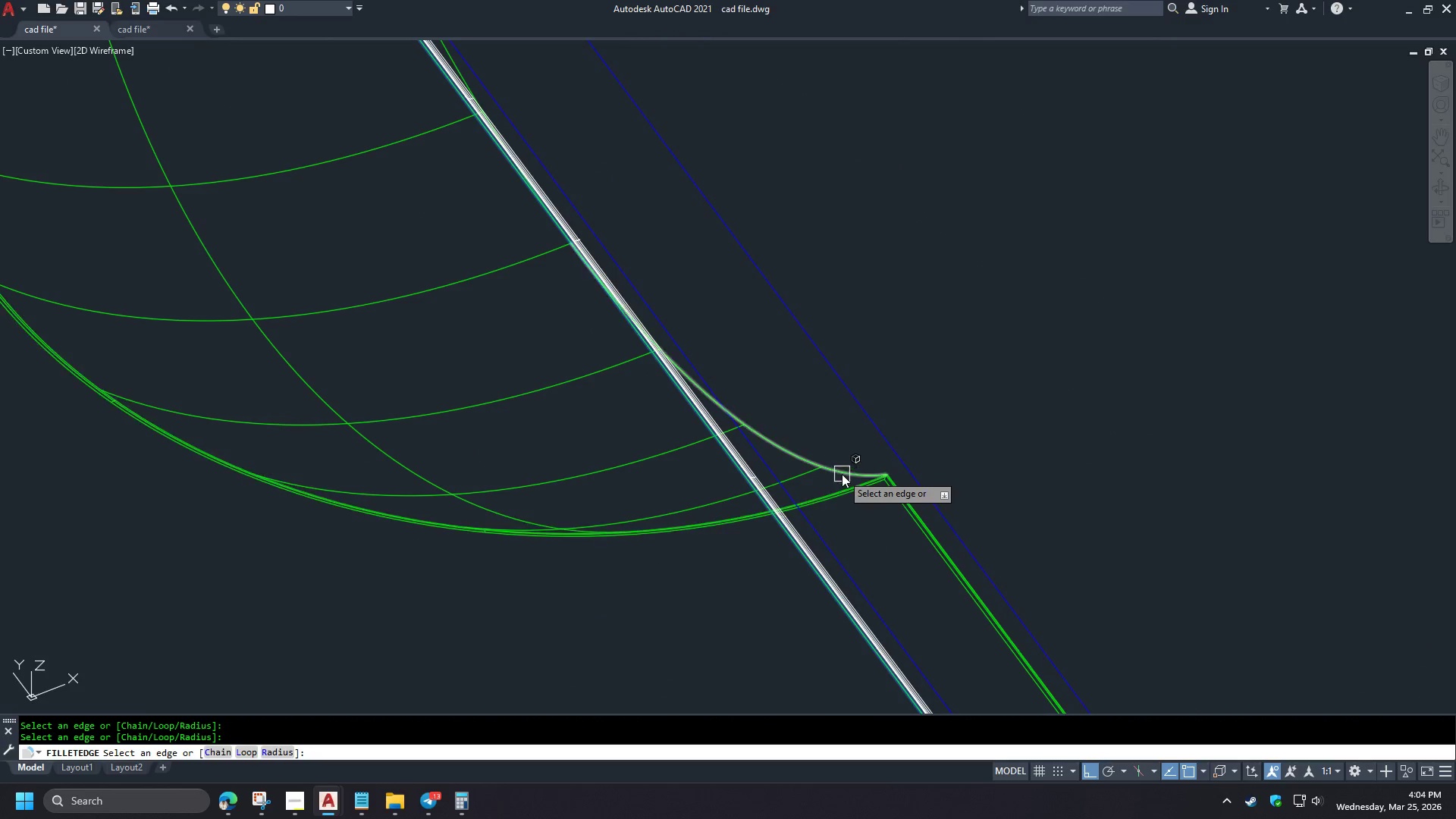 
left_click([532, 246])
 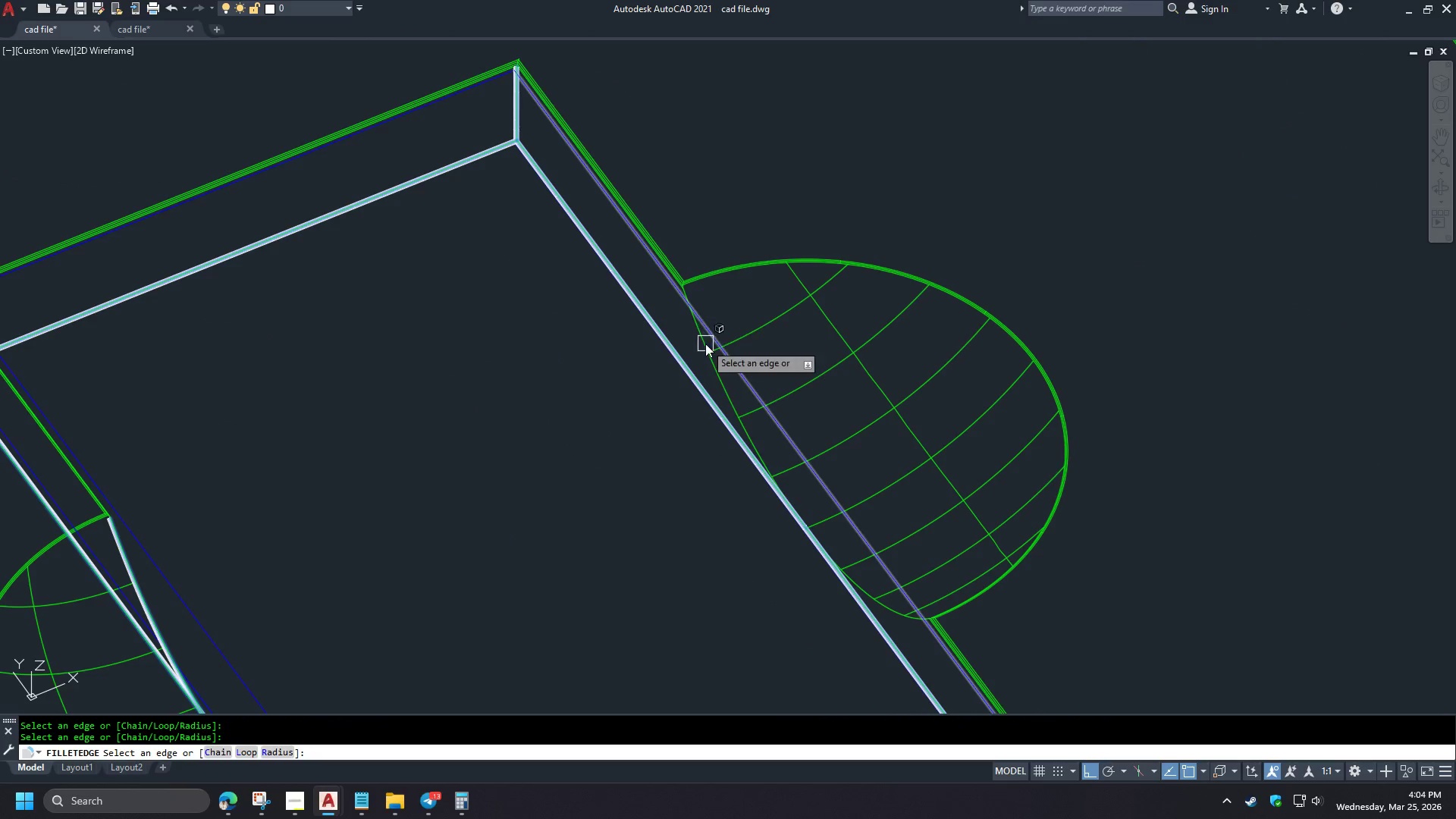 
scroll: coordinate [698, 595], scroll_direction: down, amount: 2.0
 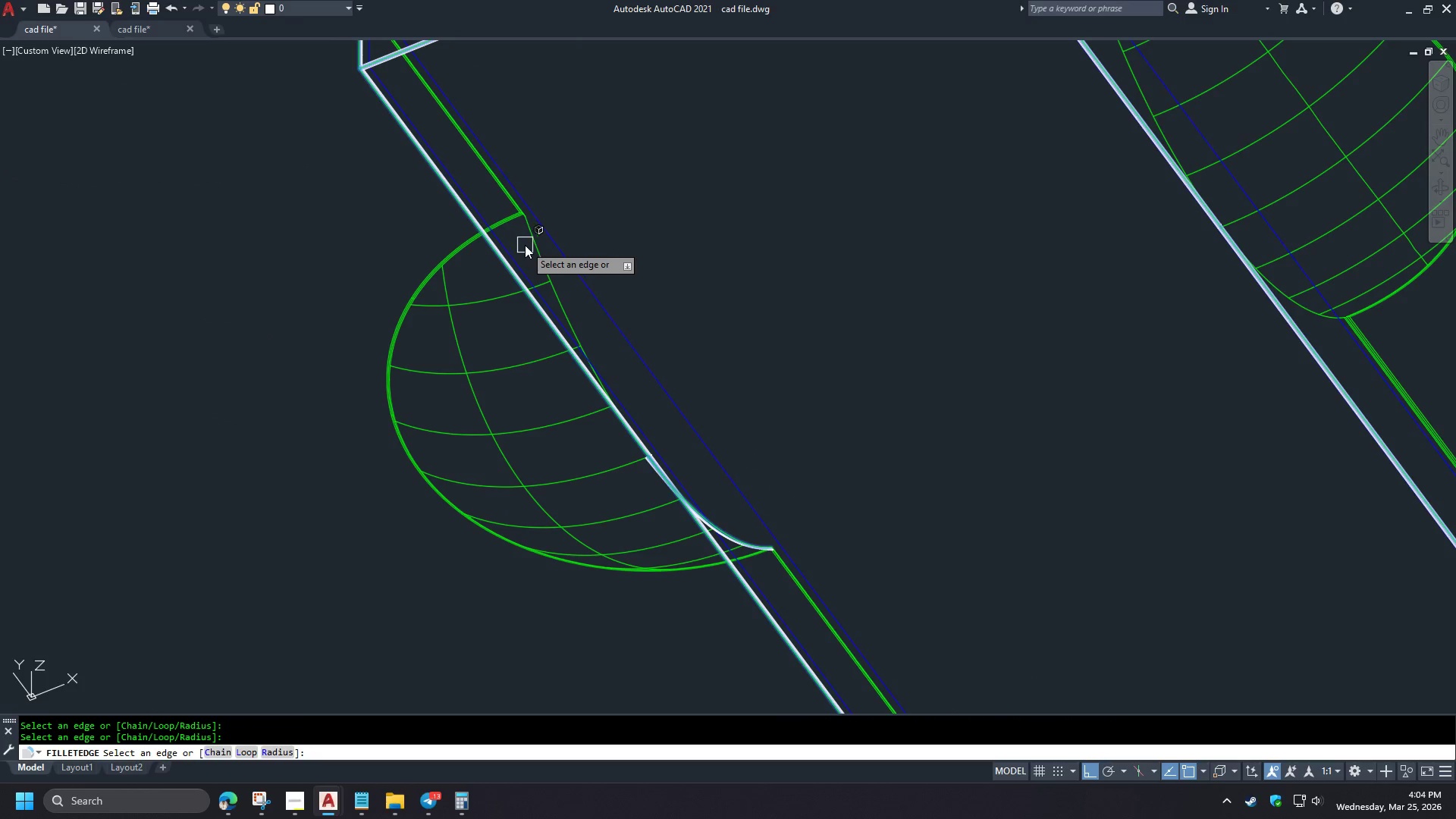 
left_click([701, 346])
 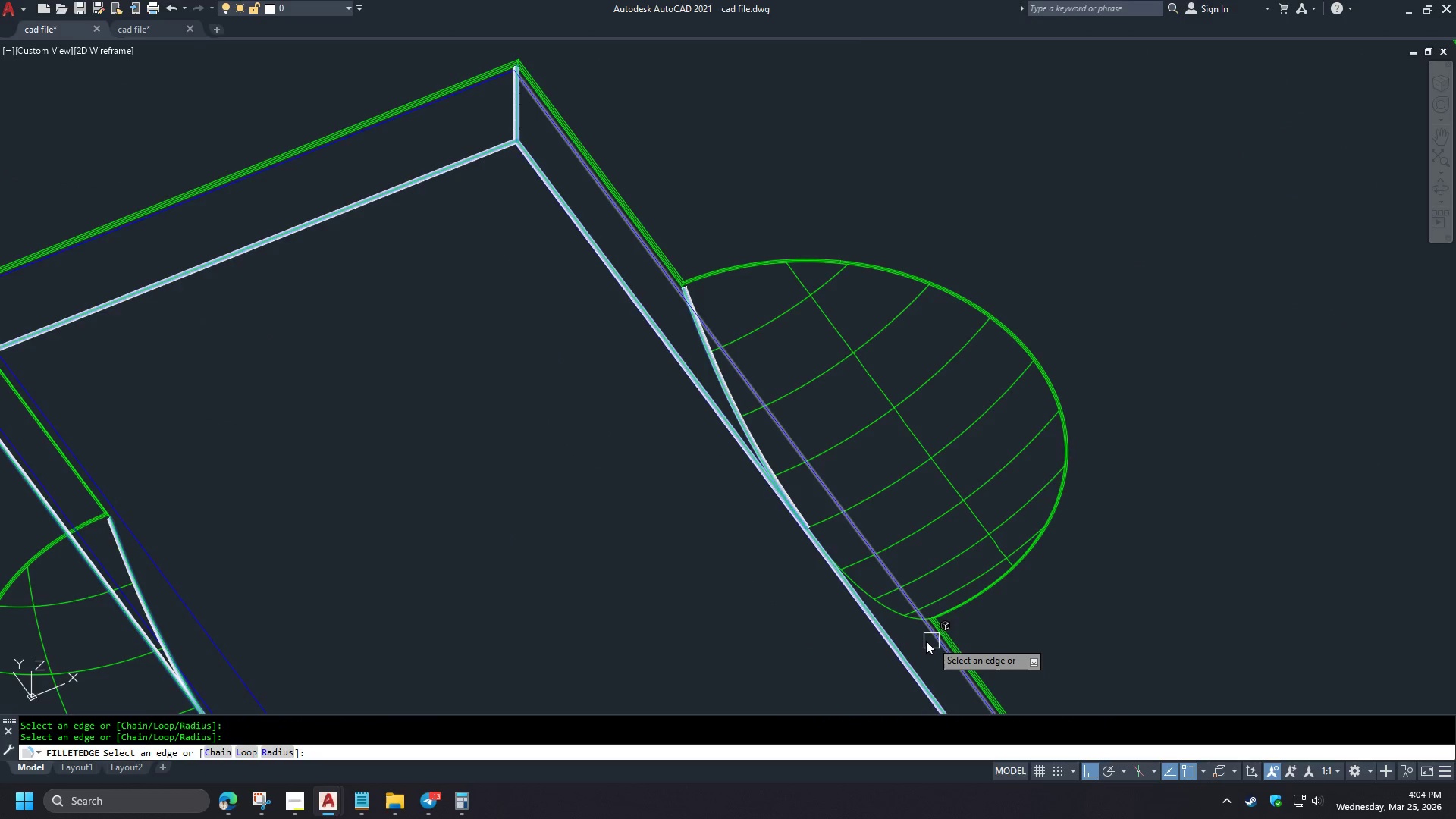 
left_click([877, 585])
 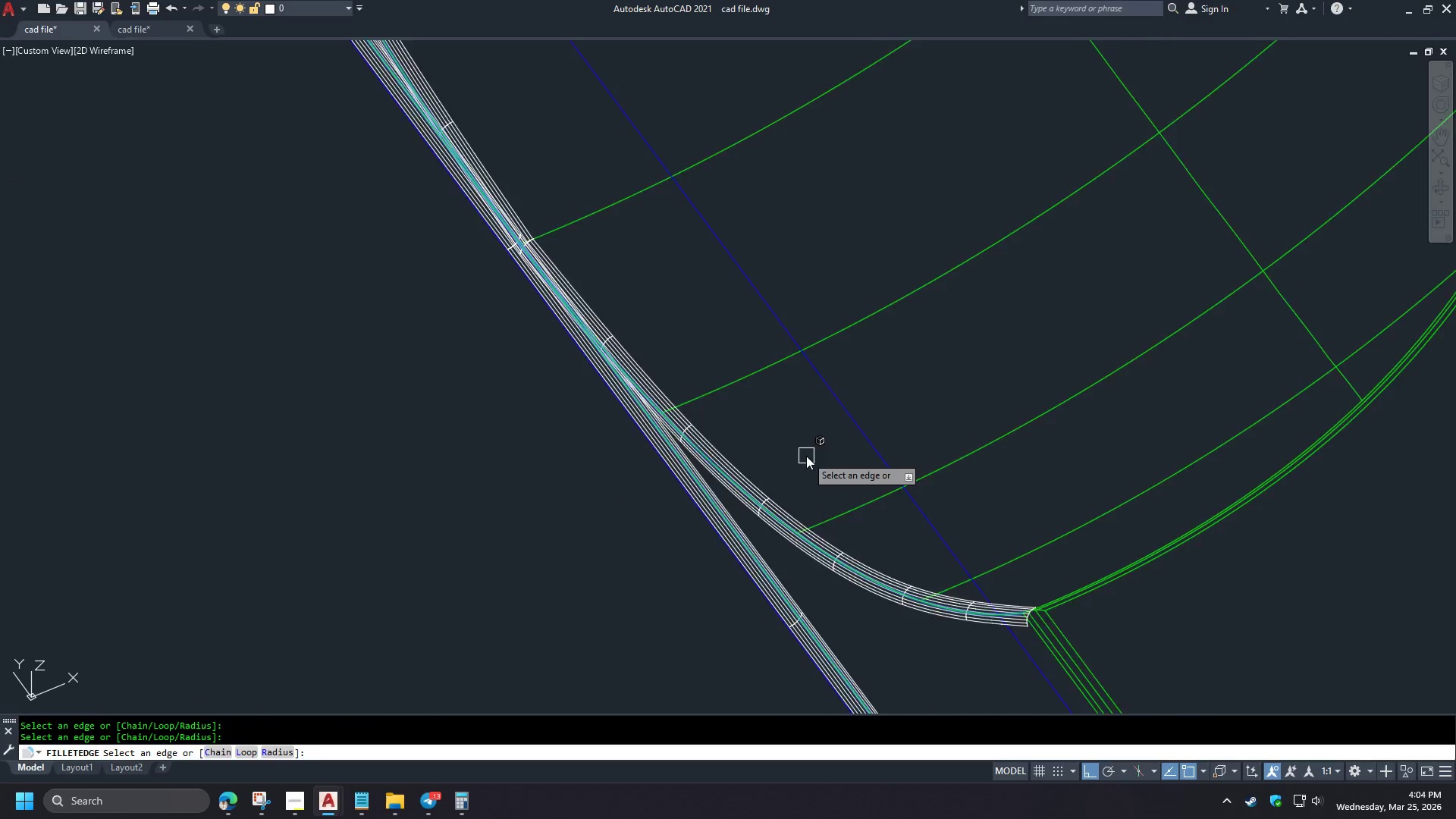 
key(Space)
 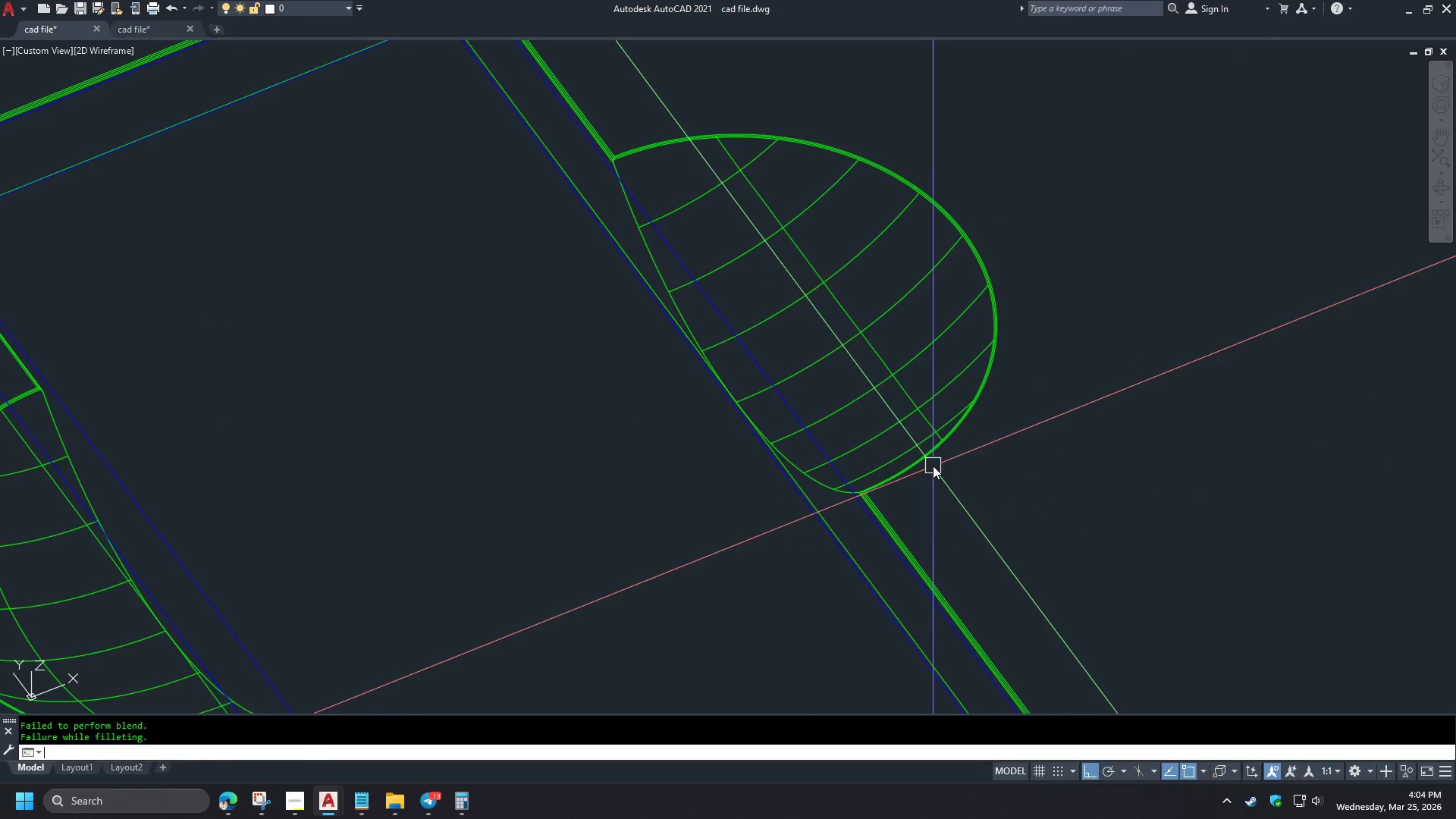 
key(Space)
 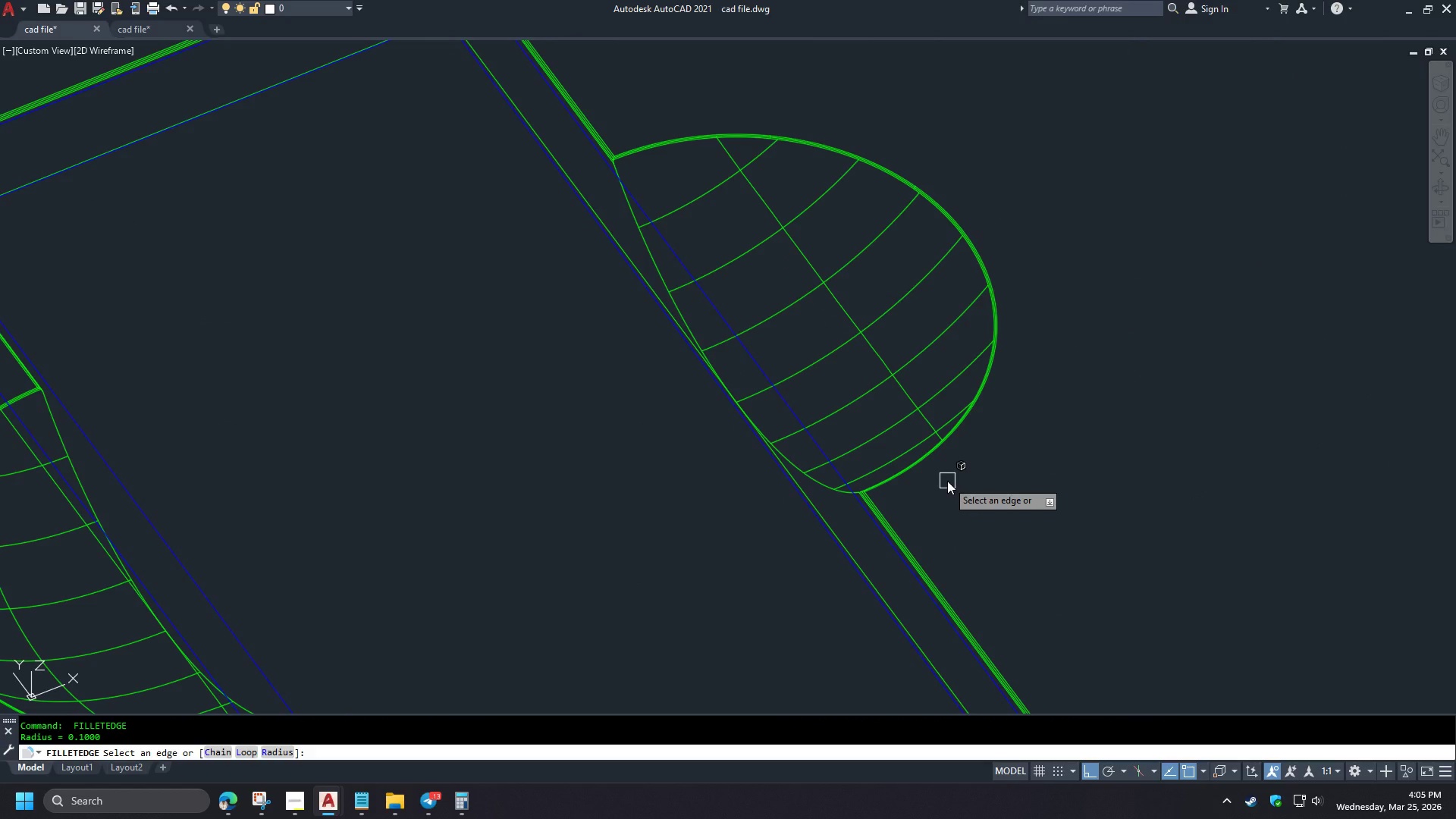 
scroll: coordinate [890, 609], scroll_direction: up, amount: 3.0
 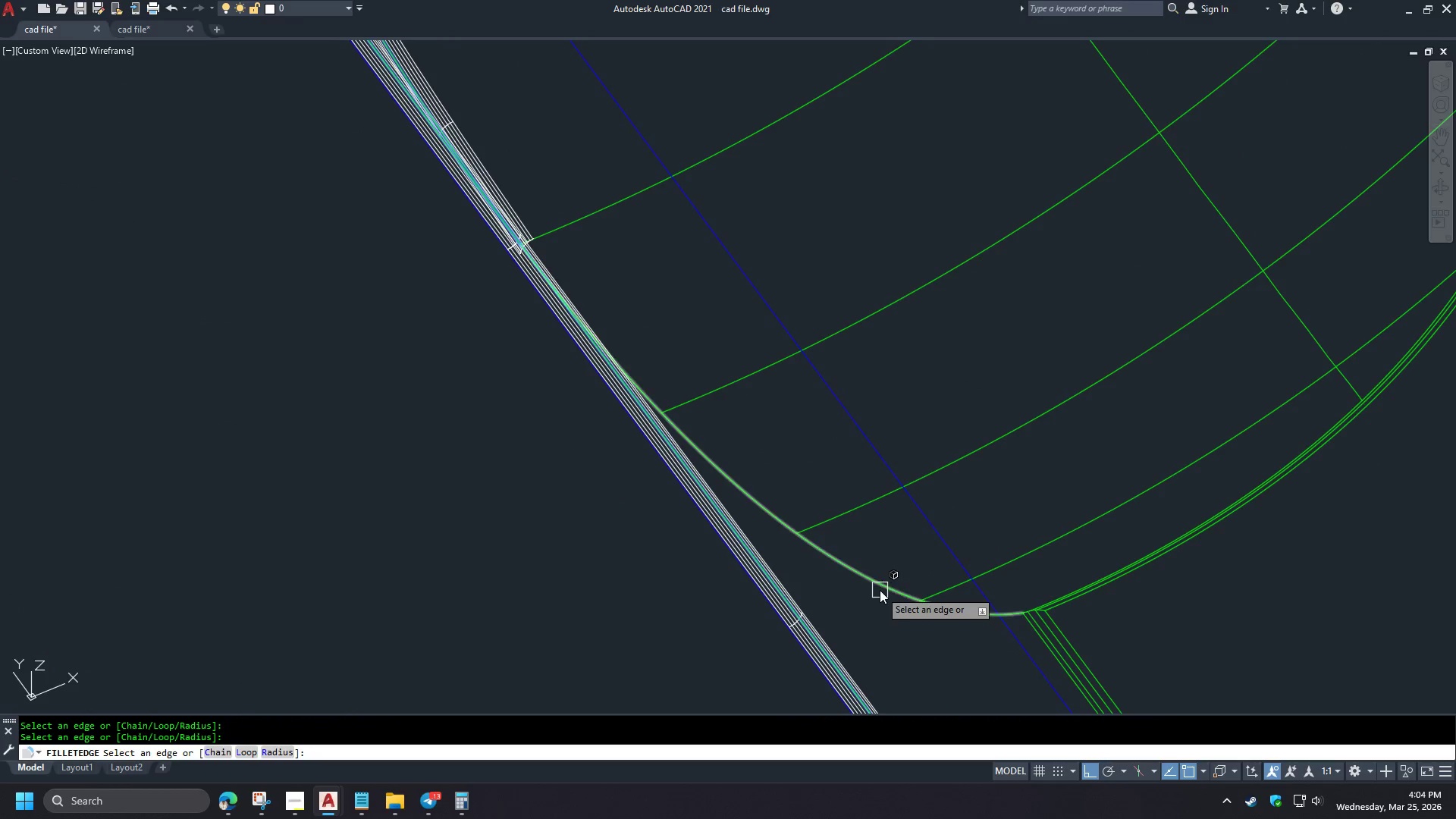 
scroll: coordinate [807, 454], scroll_direction: down, amount: 3.0
 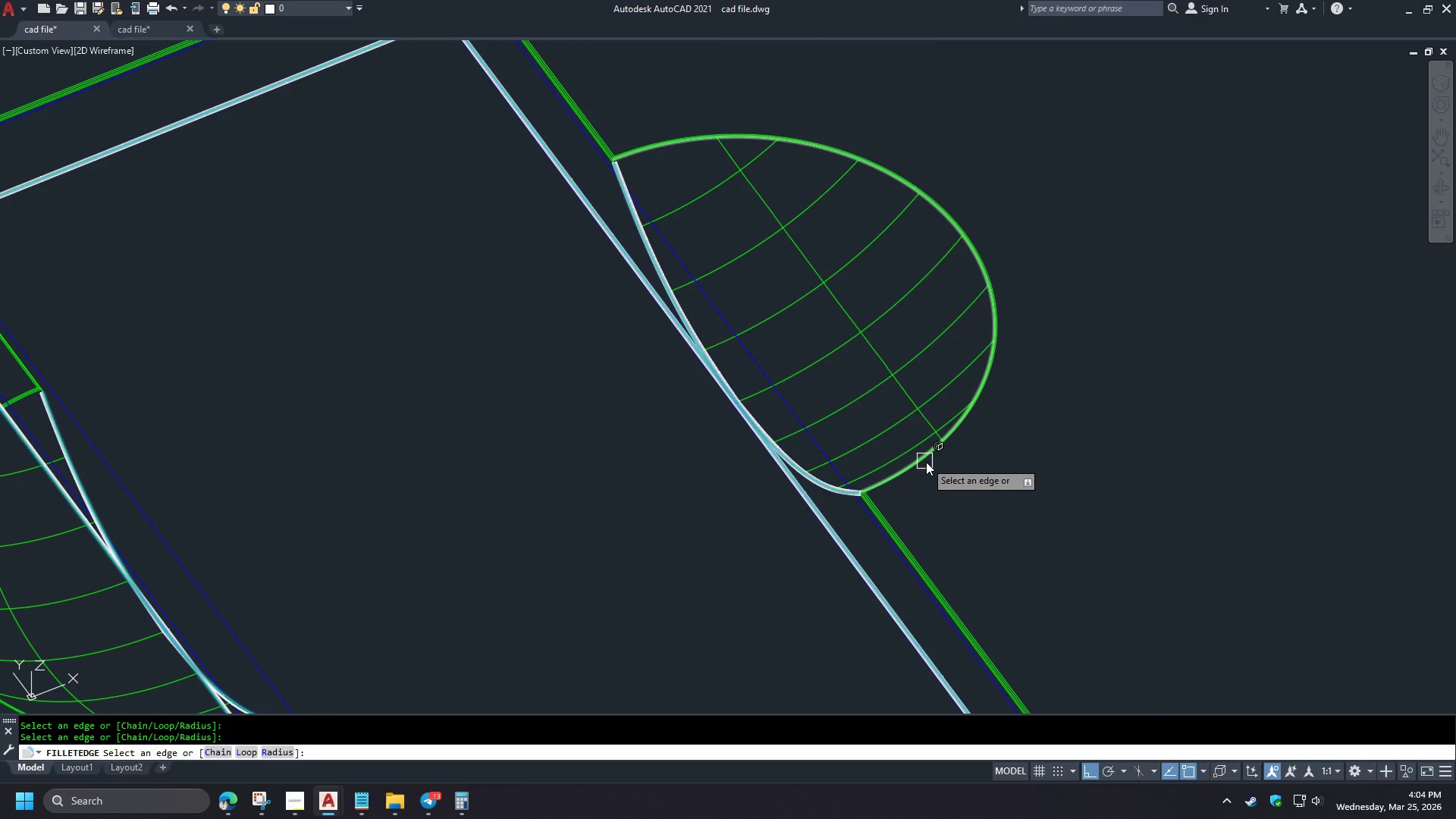 
key(Space)
 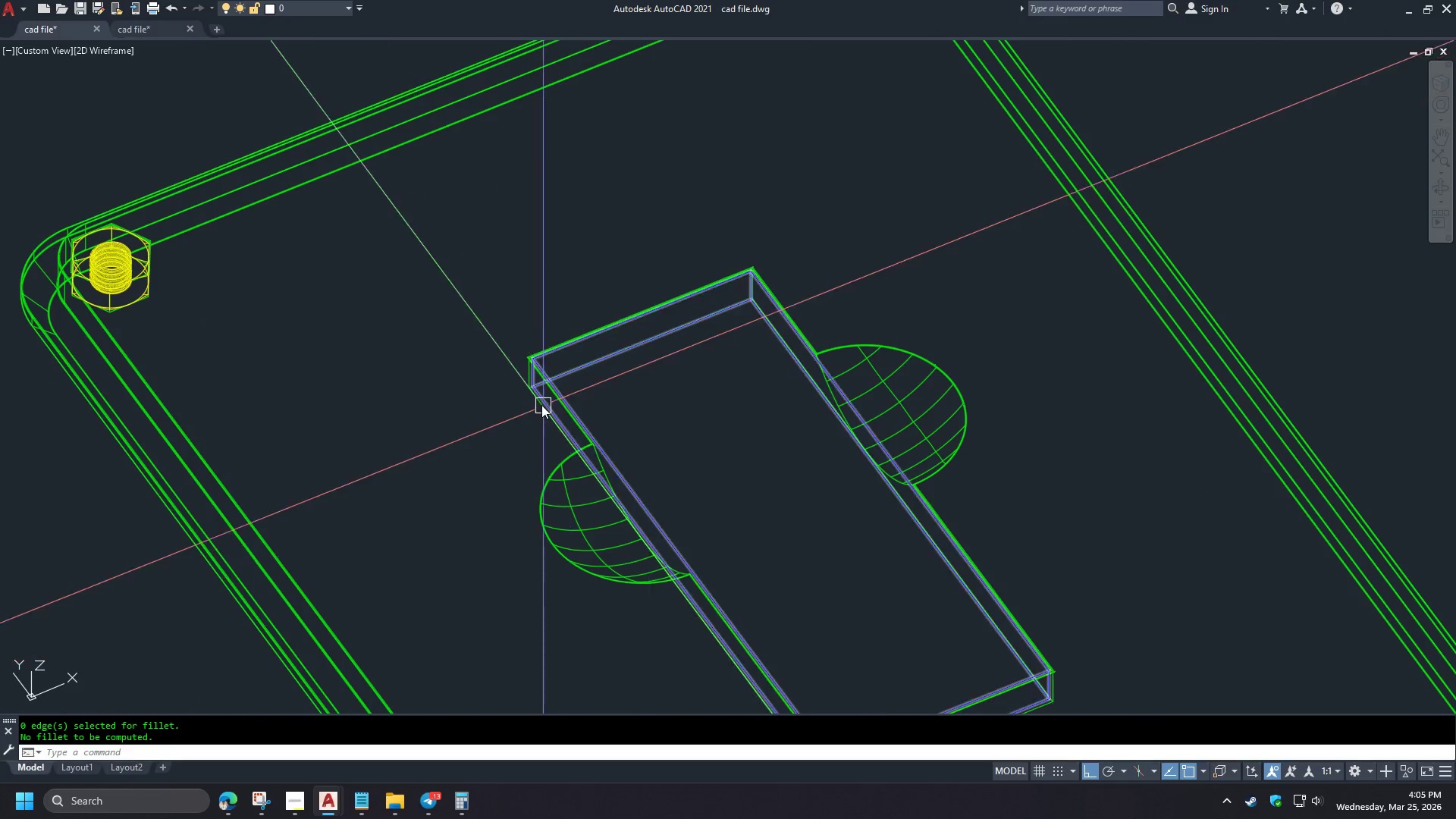 
key(Space)
 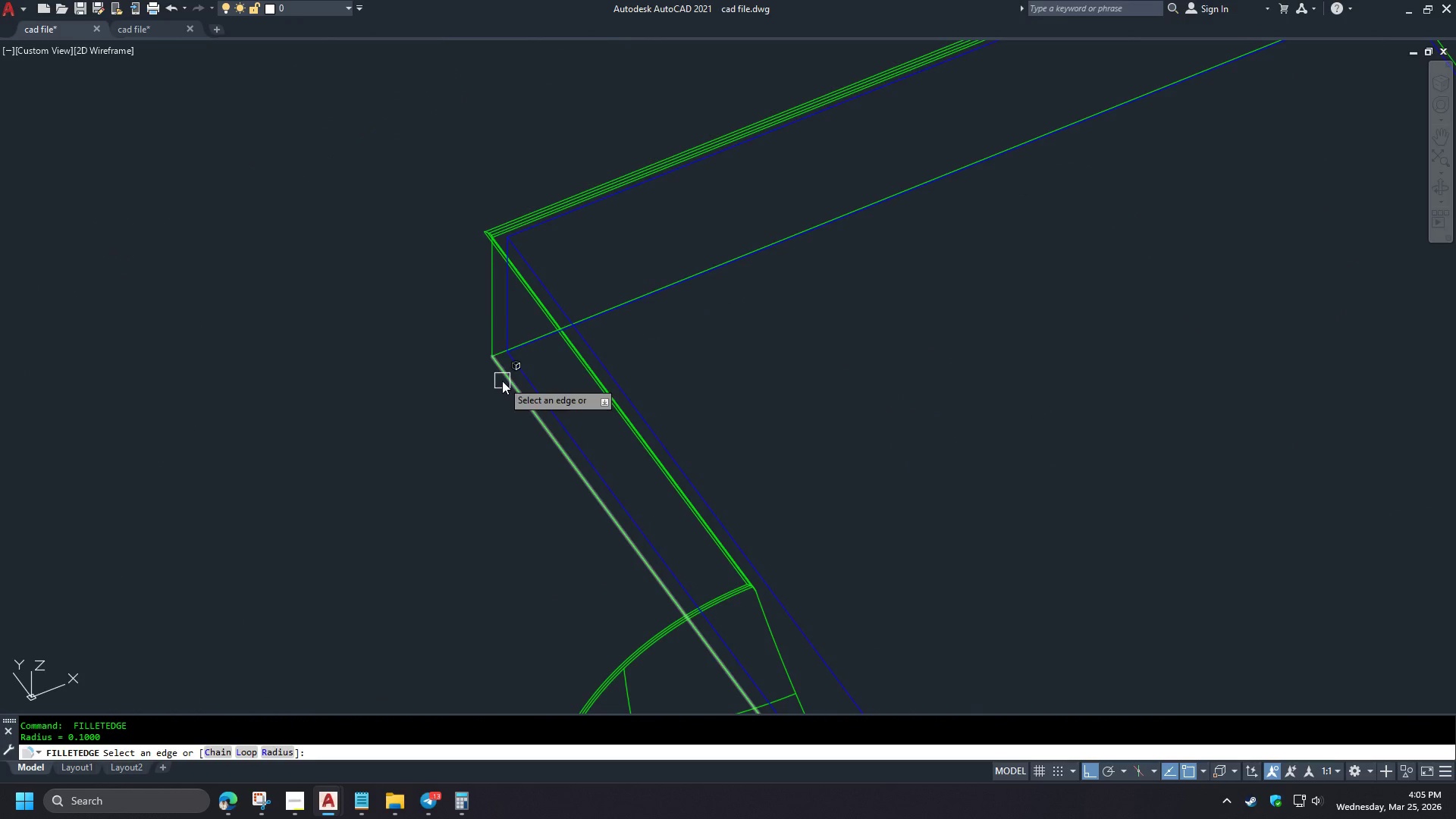 
left_click([502, 381])
 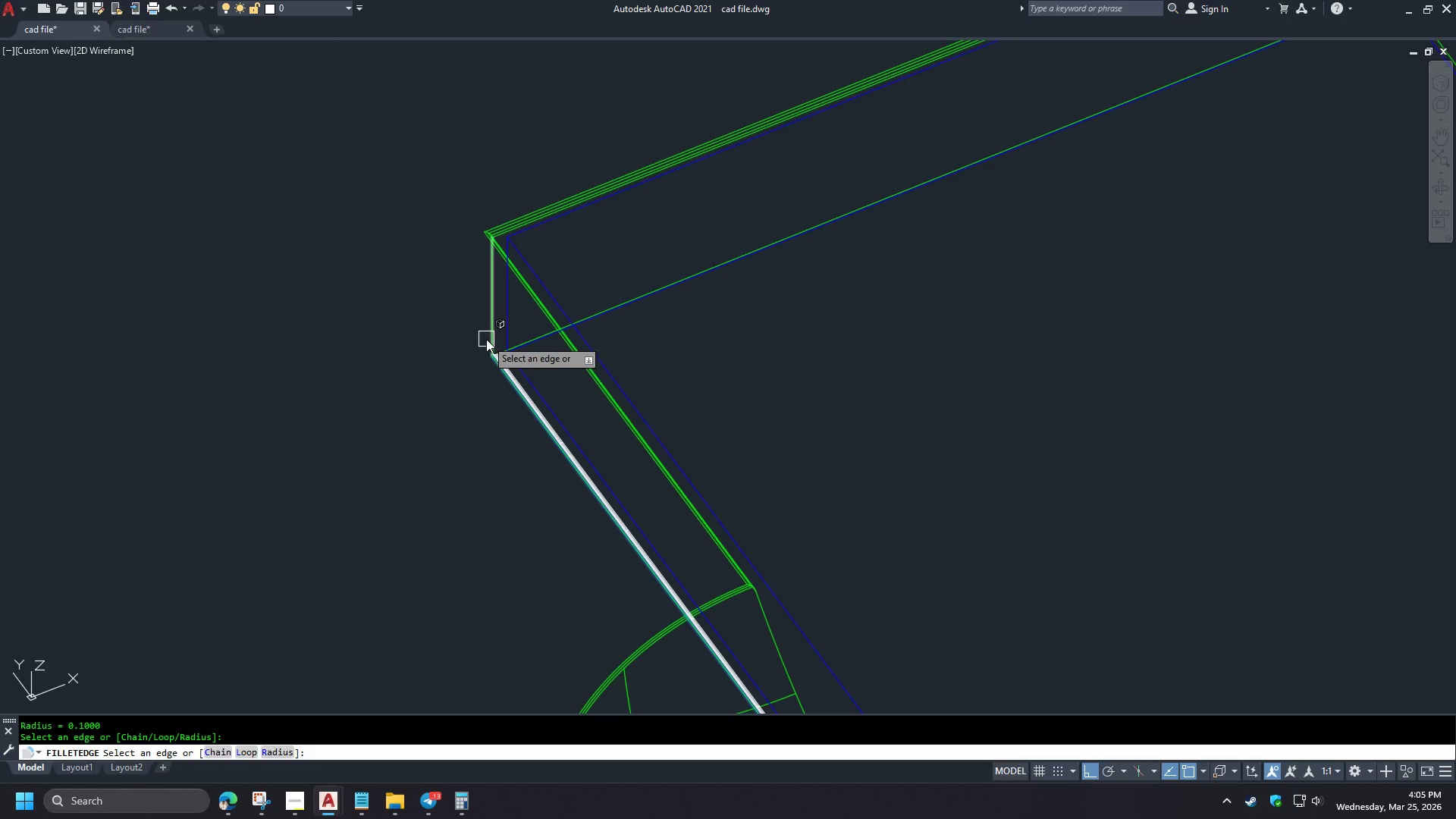 
scroll: coordinate [947, 481], scroll_direction: down, amount: 2.0
 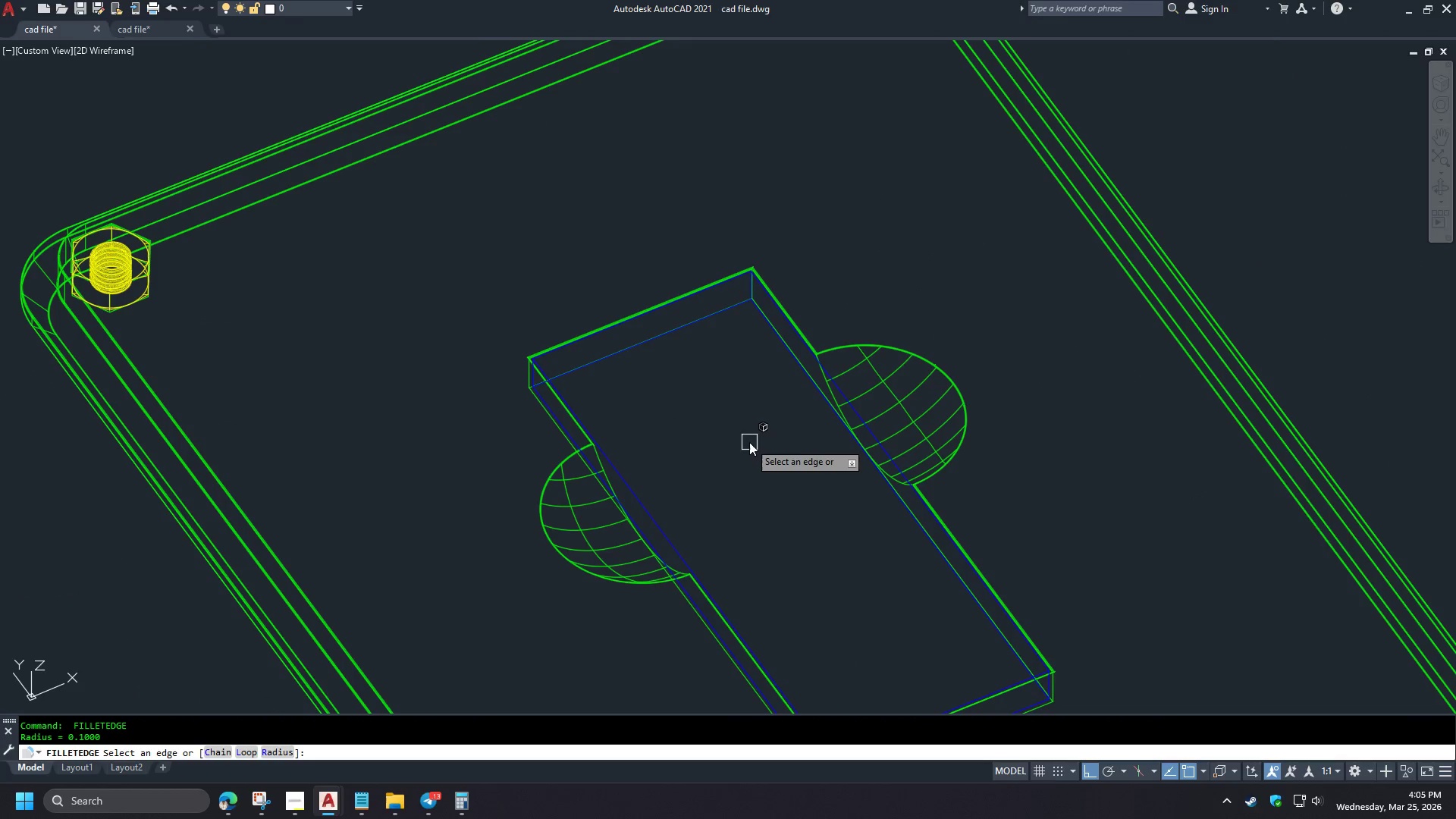 
left_click([486, 338])
 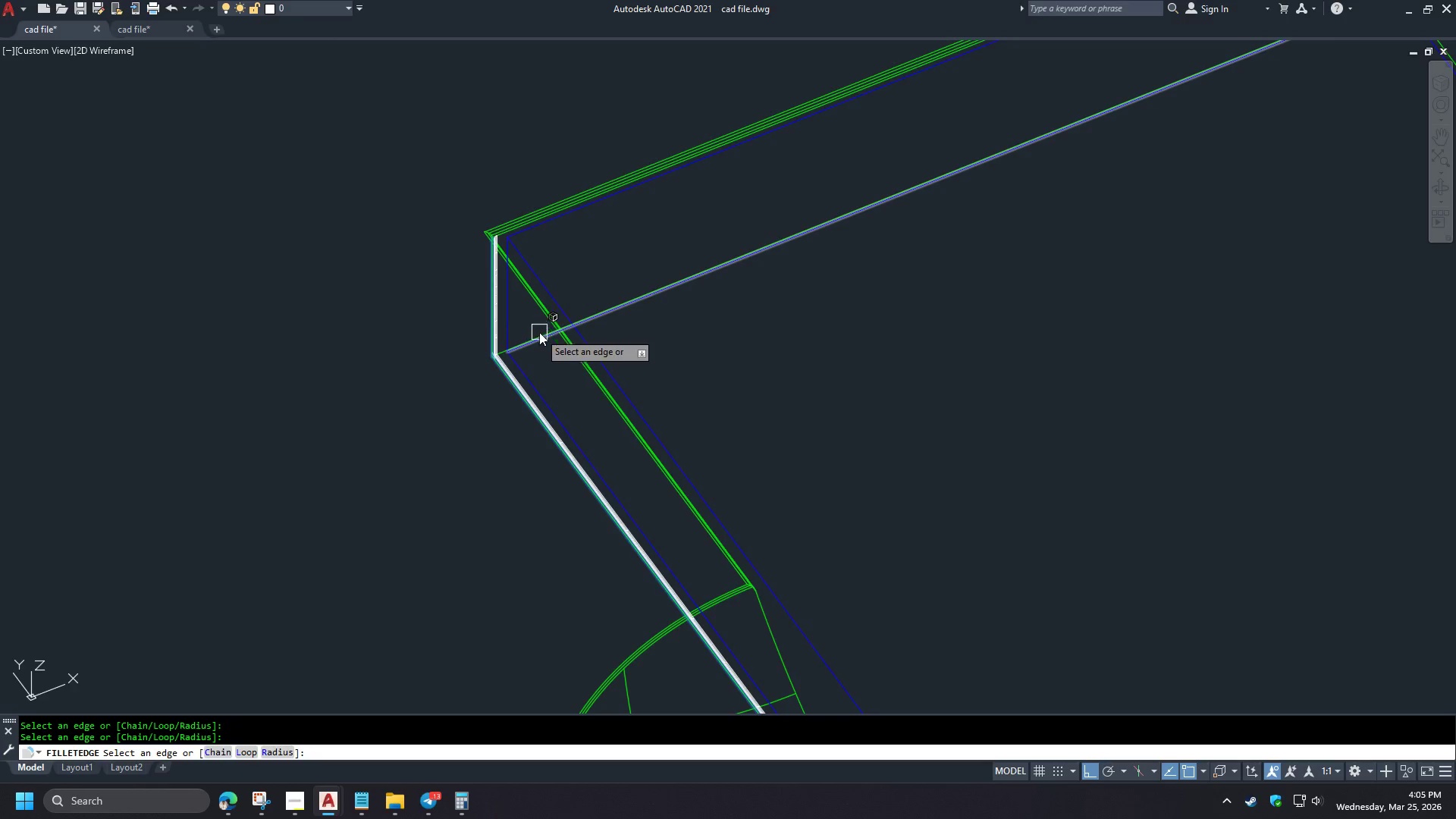 
scroll: coordinate [541, 397], scroll_direction: up, amount: 3.0
 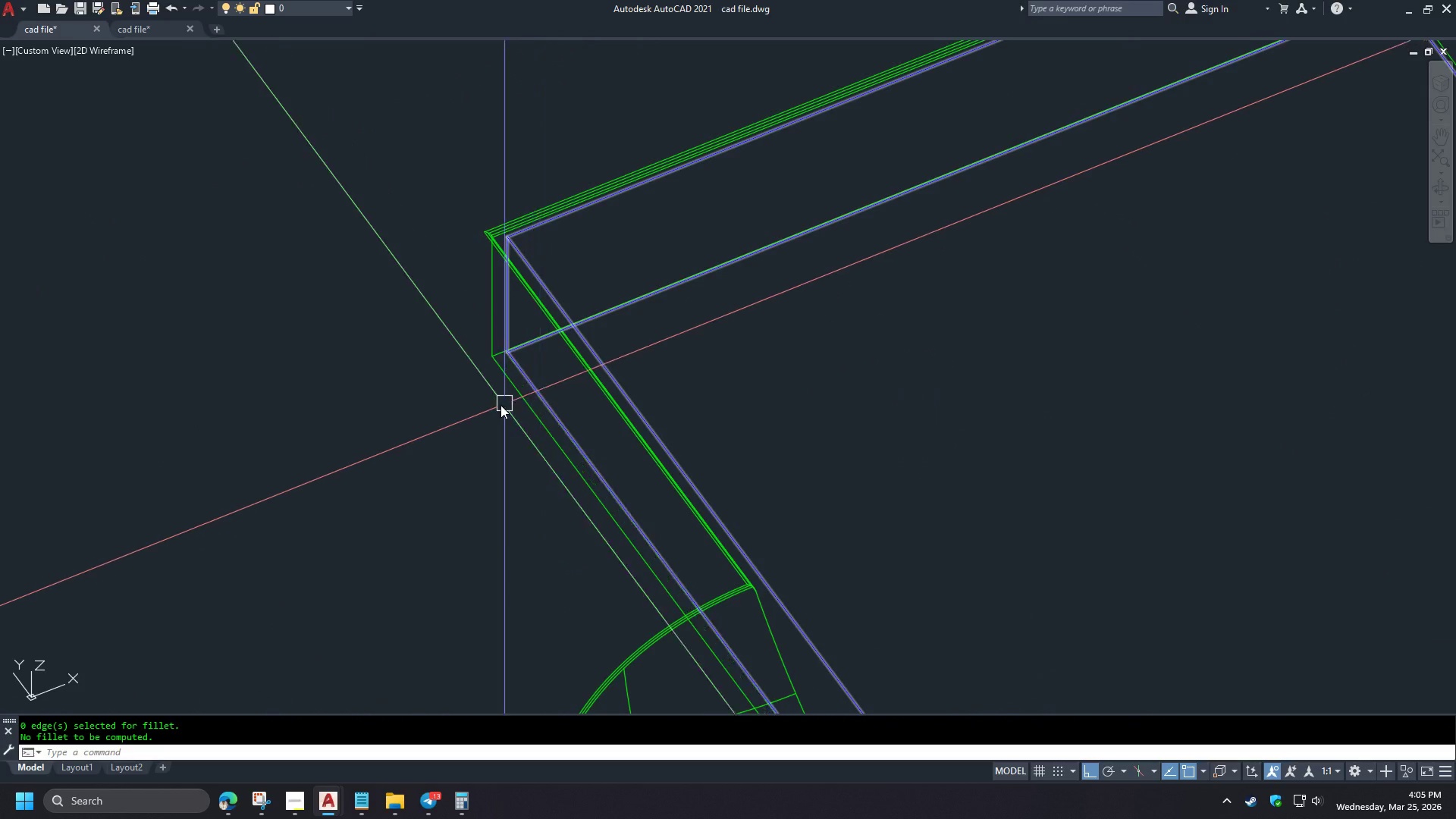 
left_click([497, 373])
 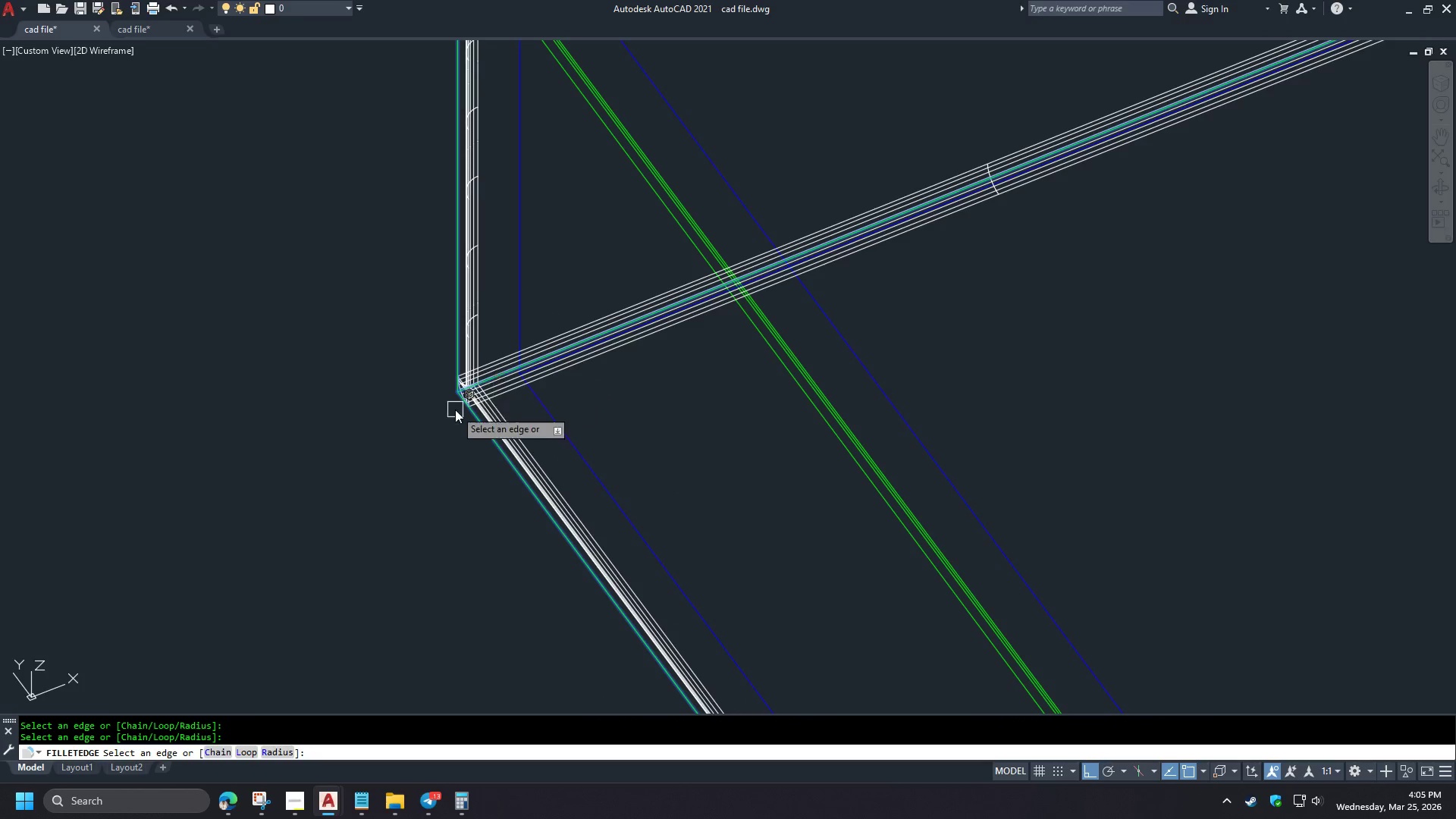 
key(Space)
 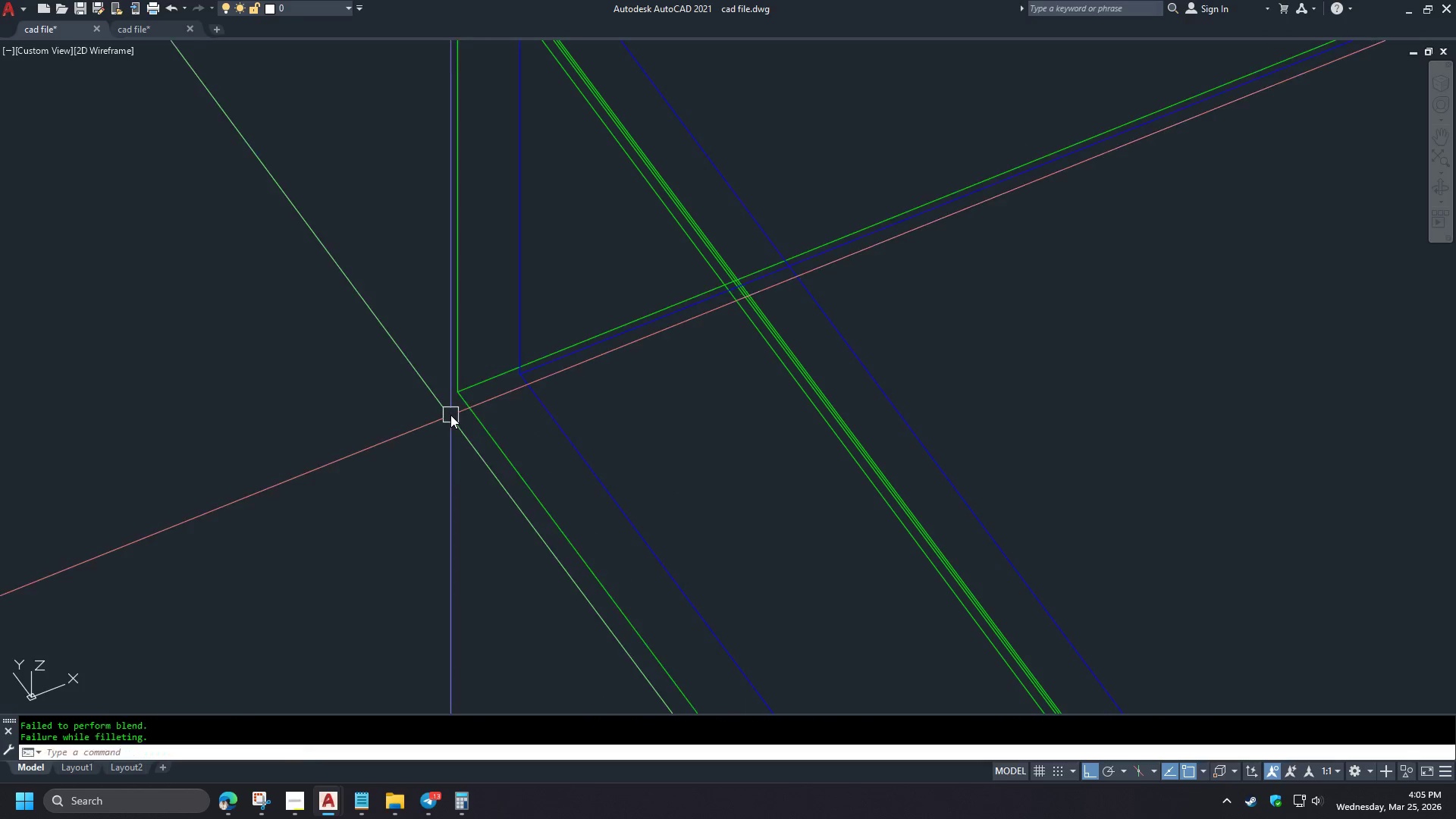 
key(Space)
 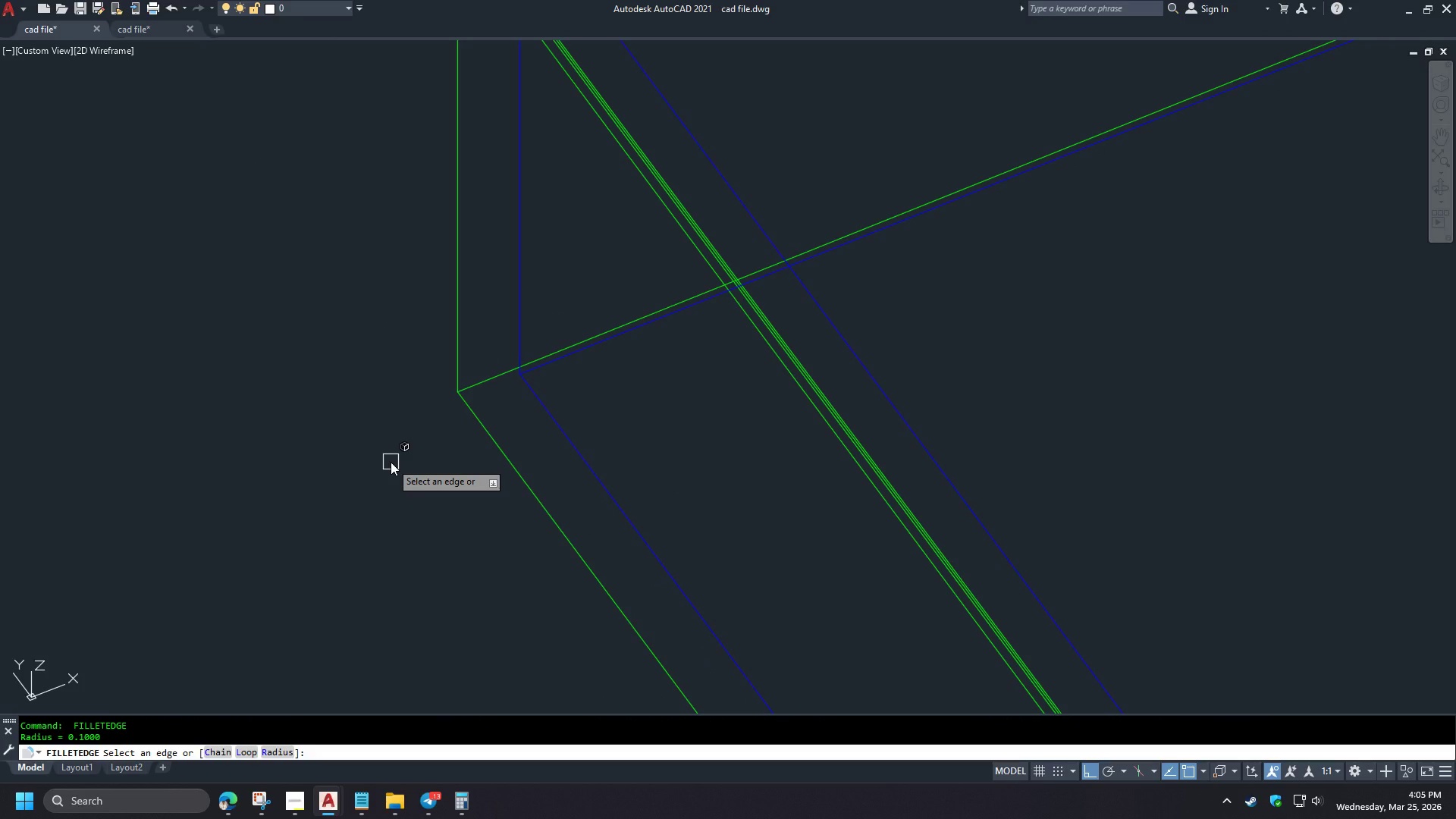 
key(Space)
 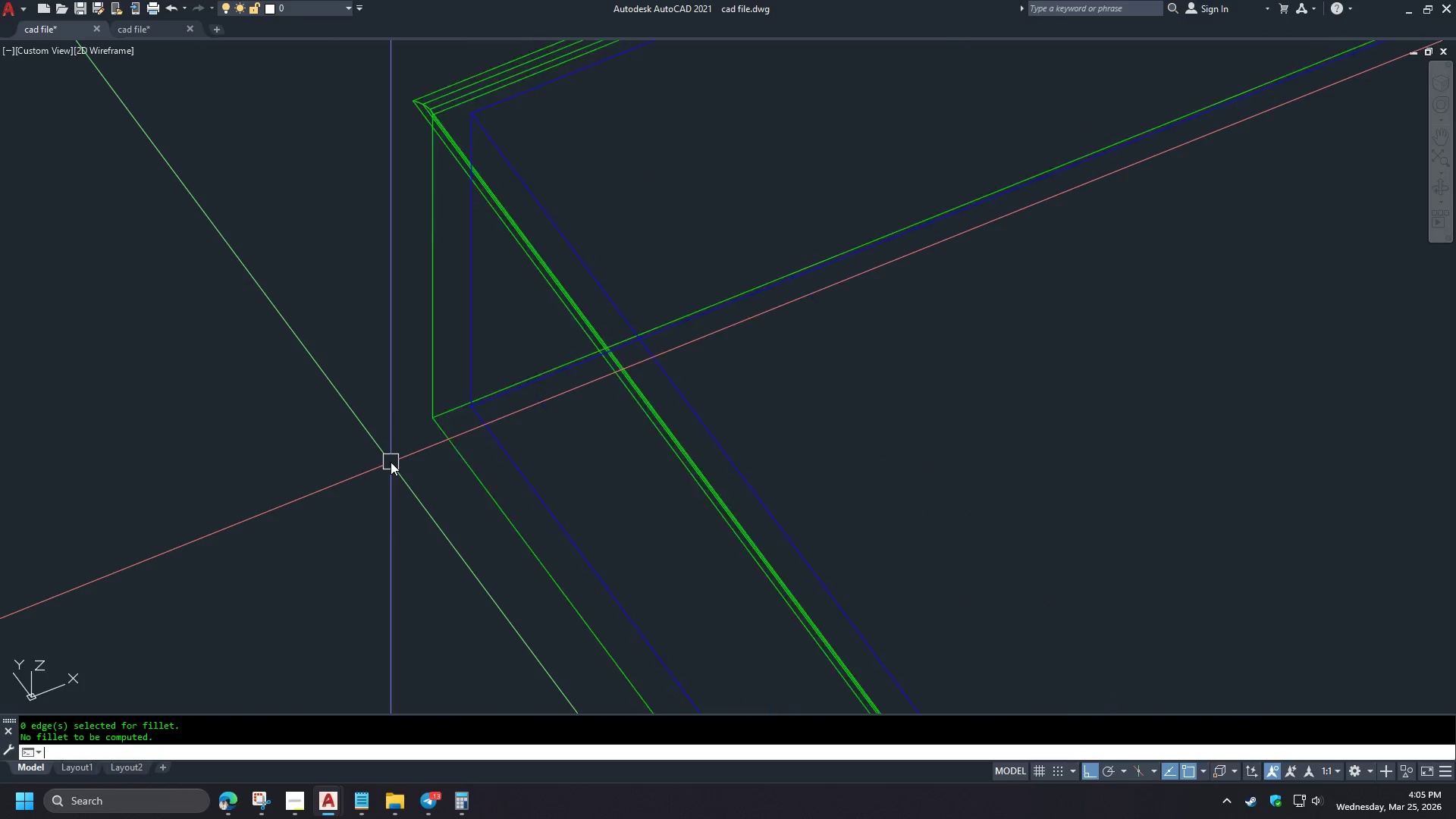 
scroll: coordinate [500, 345], scroll_direction: up, amount: 3.0
 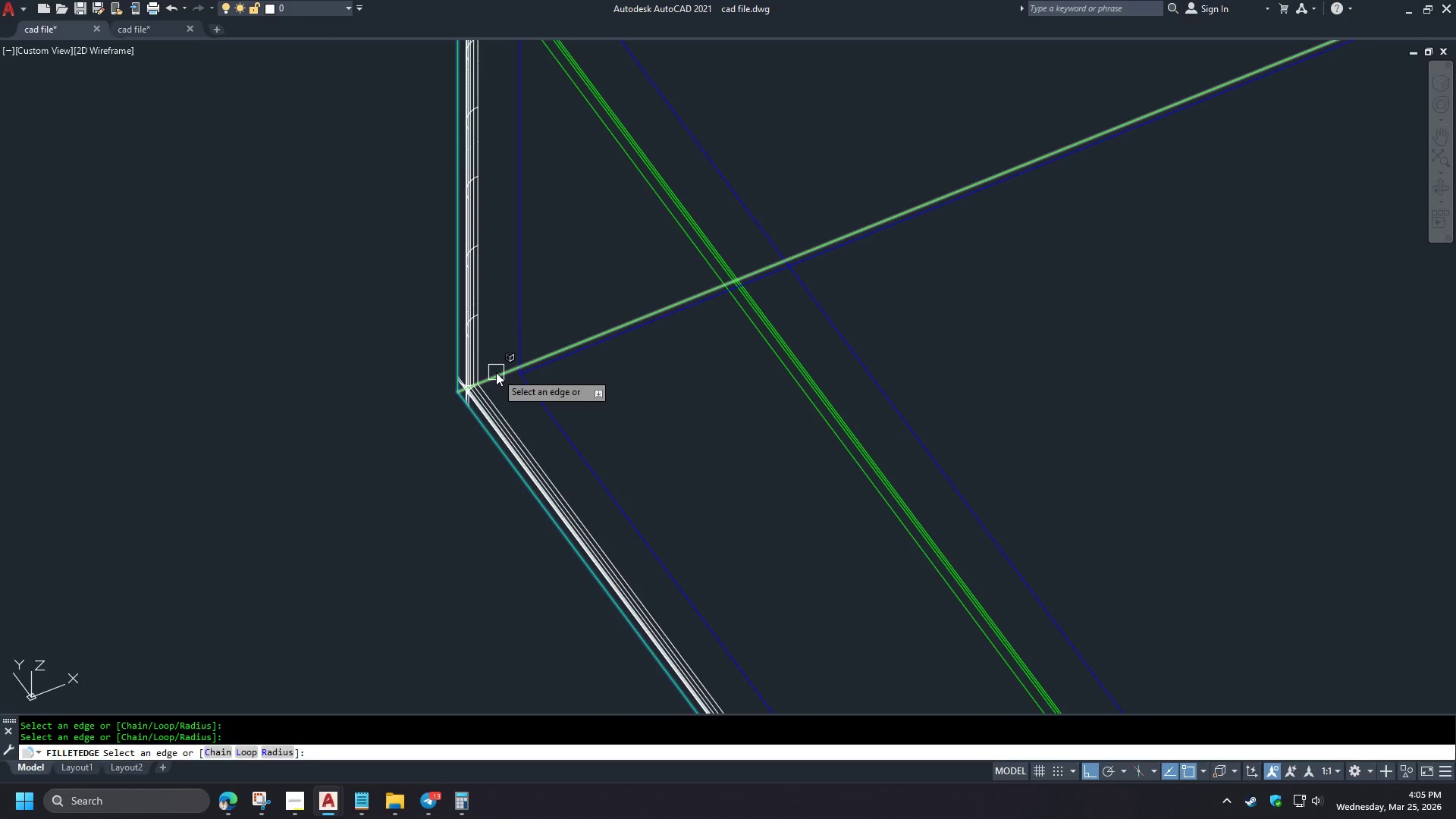 
type(re )
 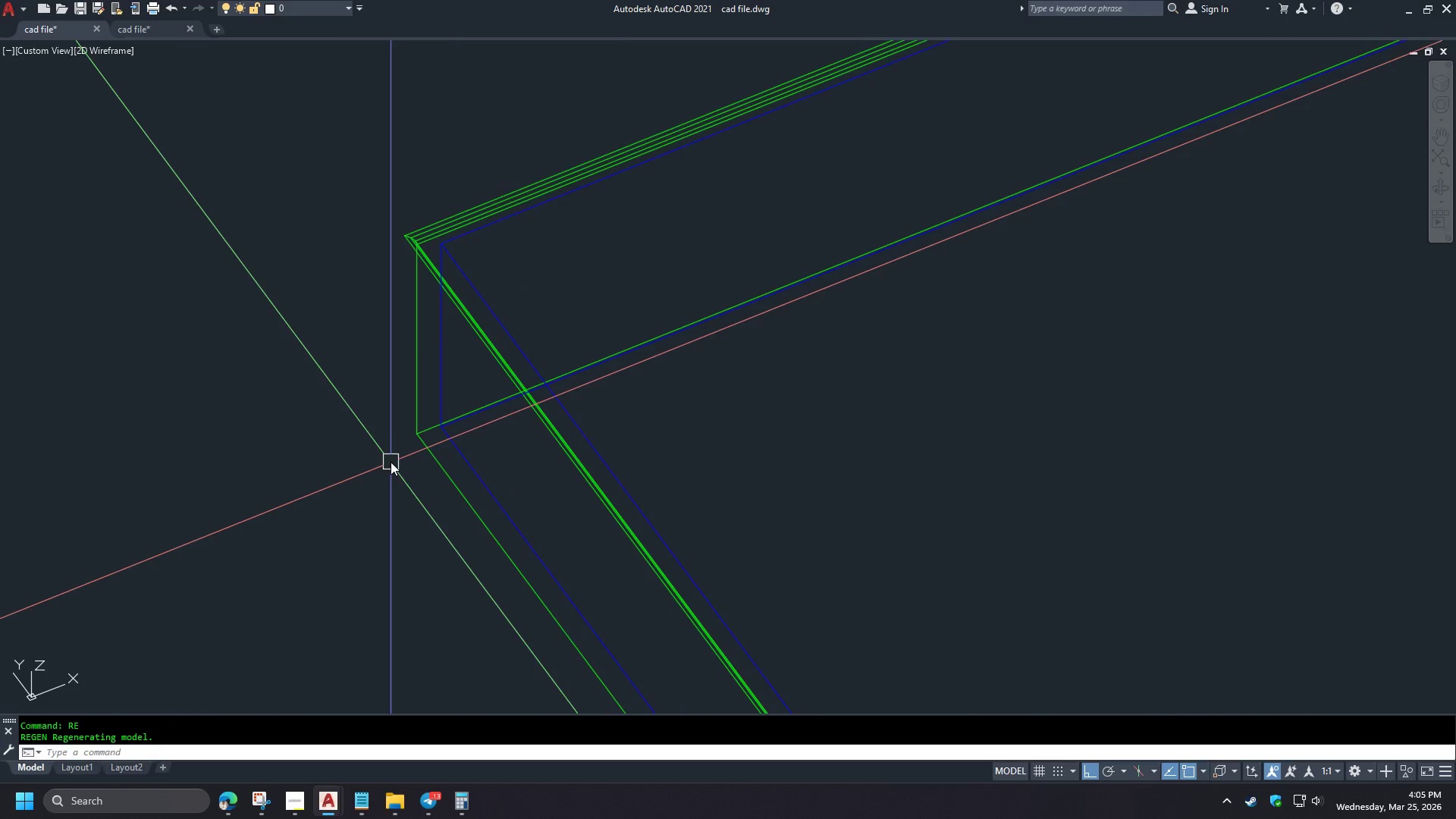 
hold_key(key=ShiftLeft, duration=1.5)
 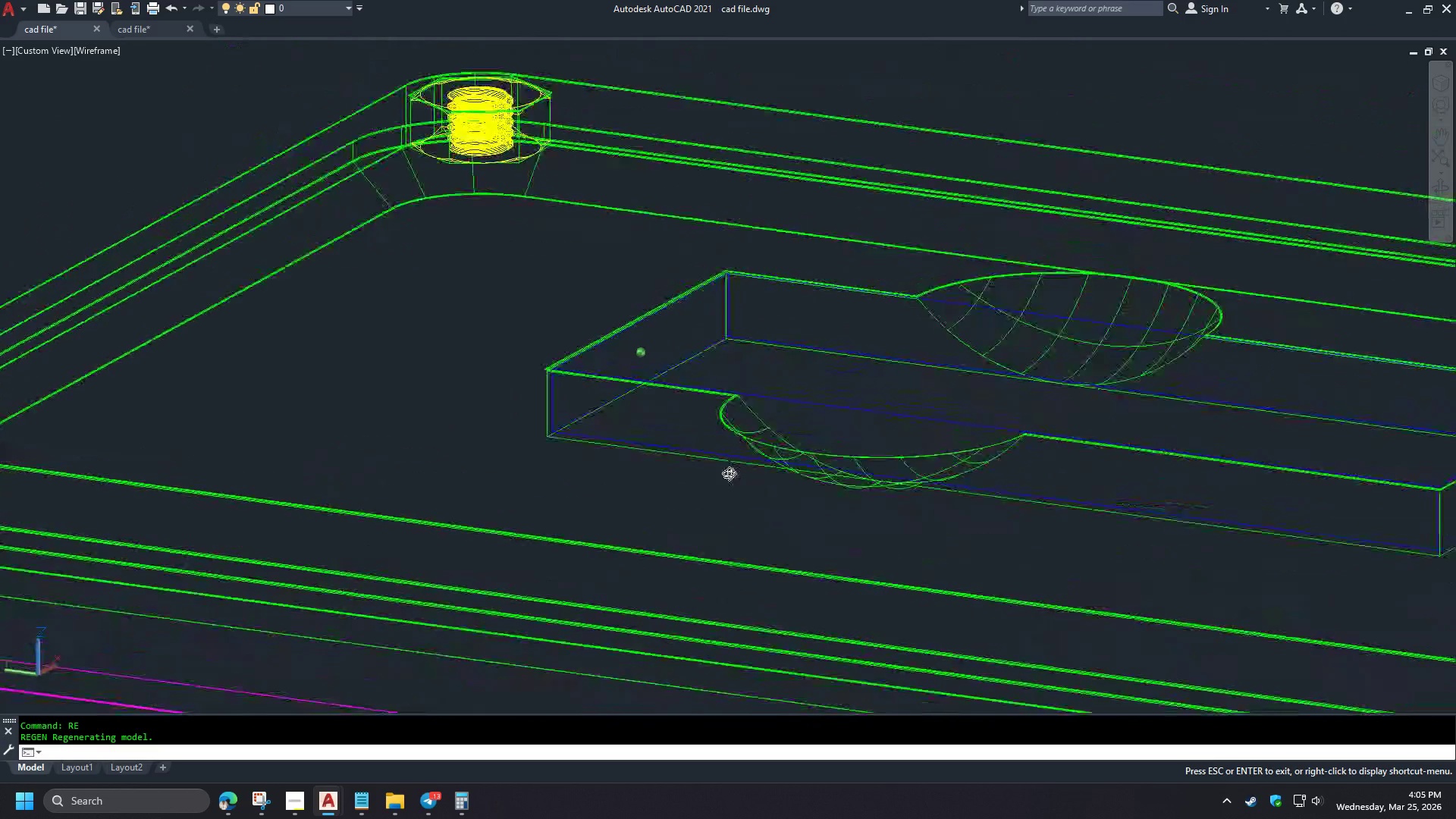 
scroll: coordinate [391, 462], scroll_direction: down, amount: 2.0
 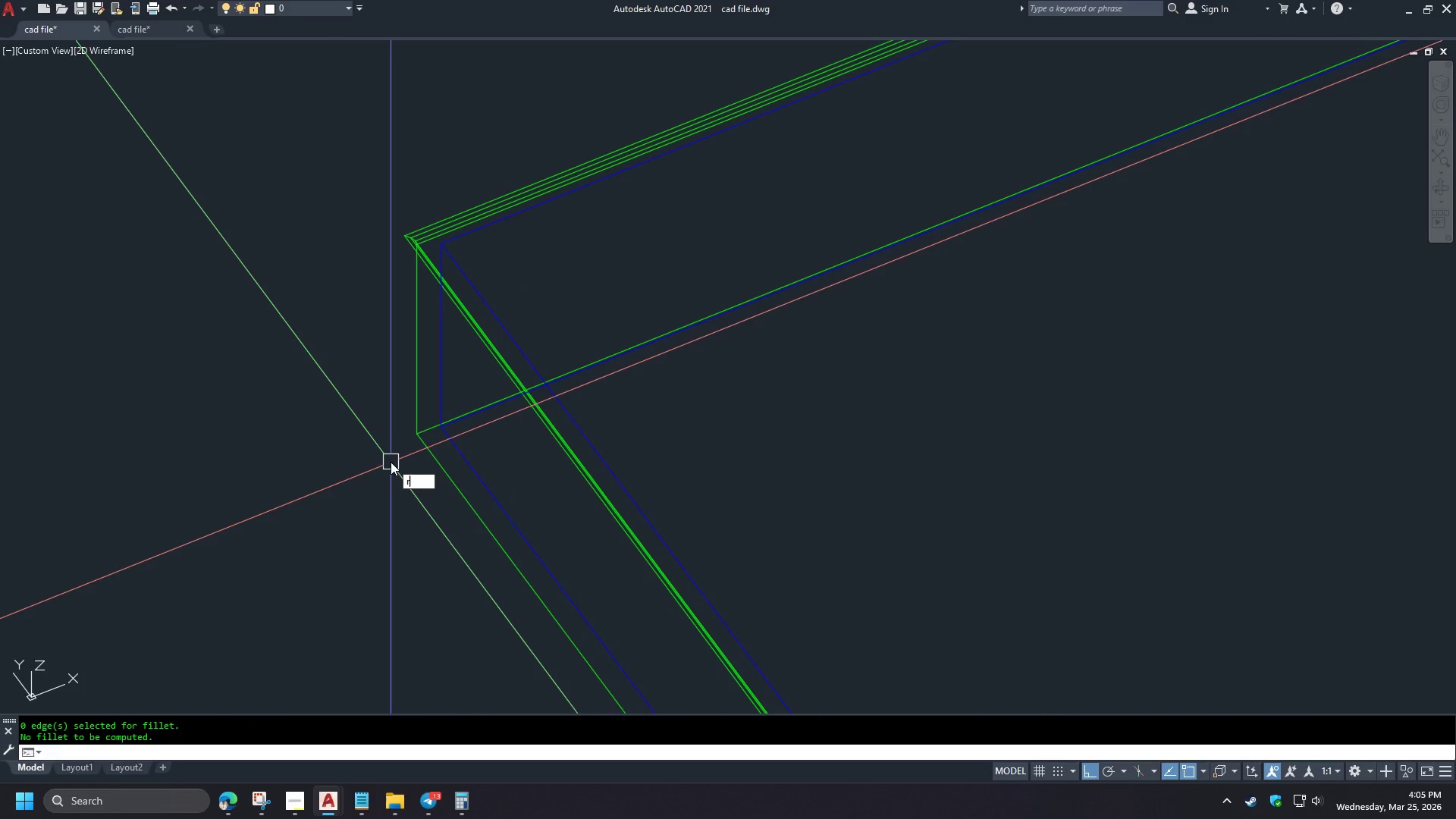 
hold_key(key=ShiftLeft, duration=1.53)
 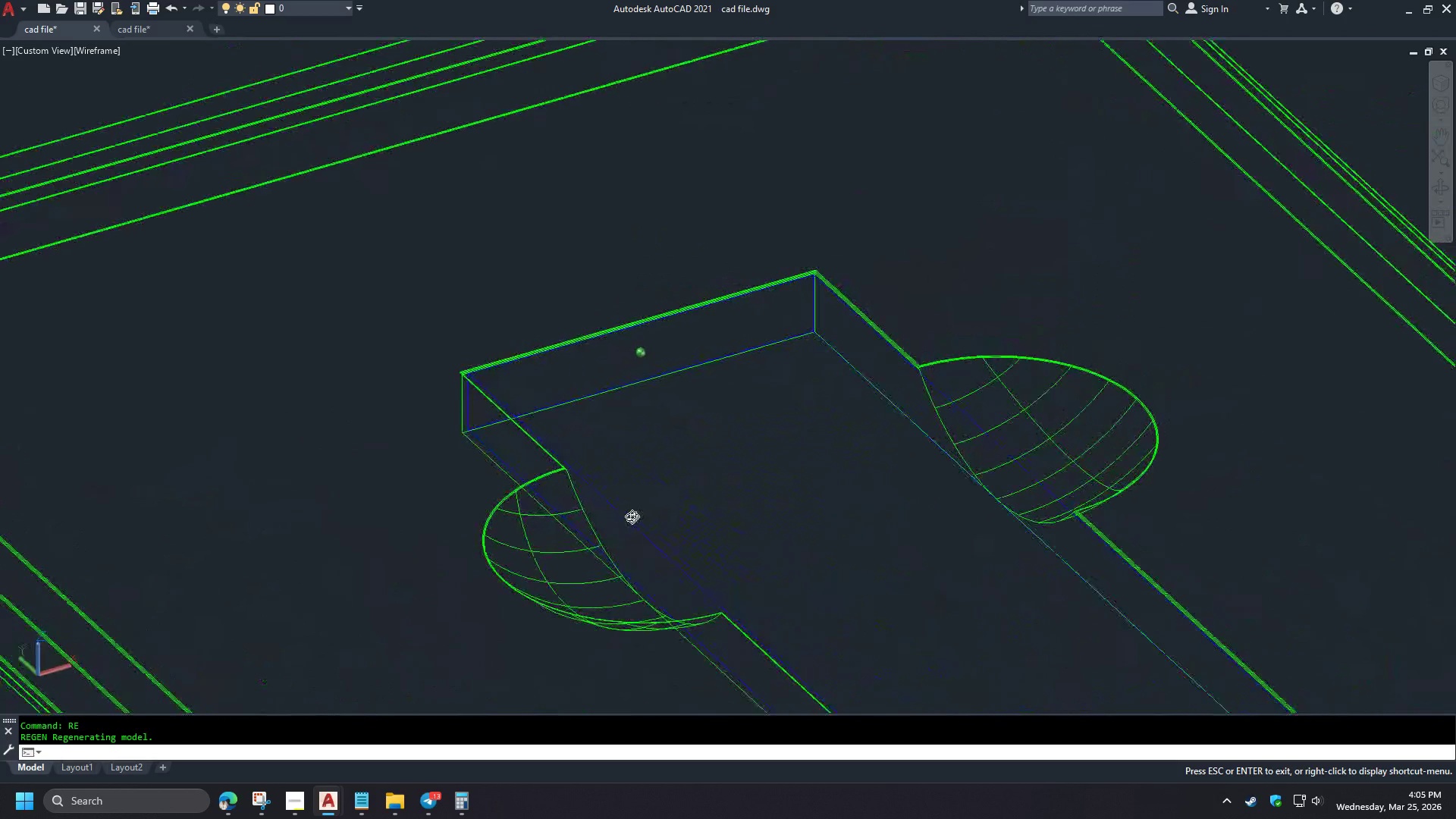 
scroll: coordinate [502, 448], scroll_direction: down, amount: 3.0
 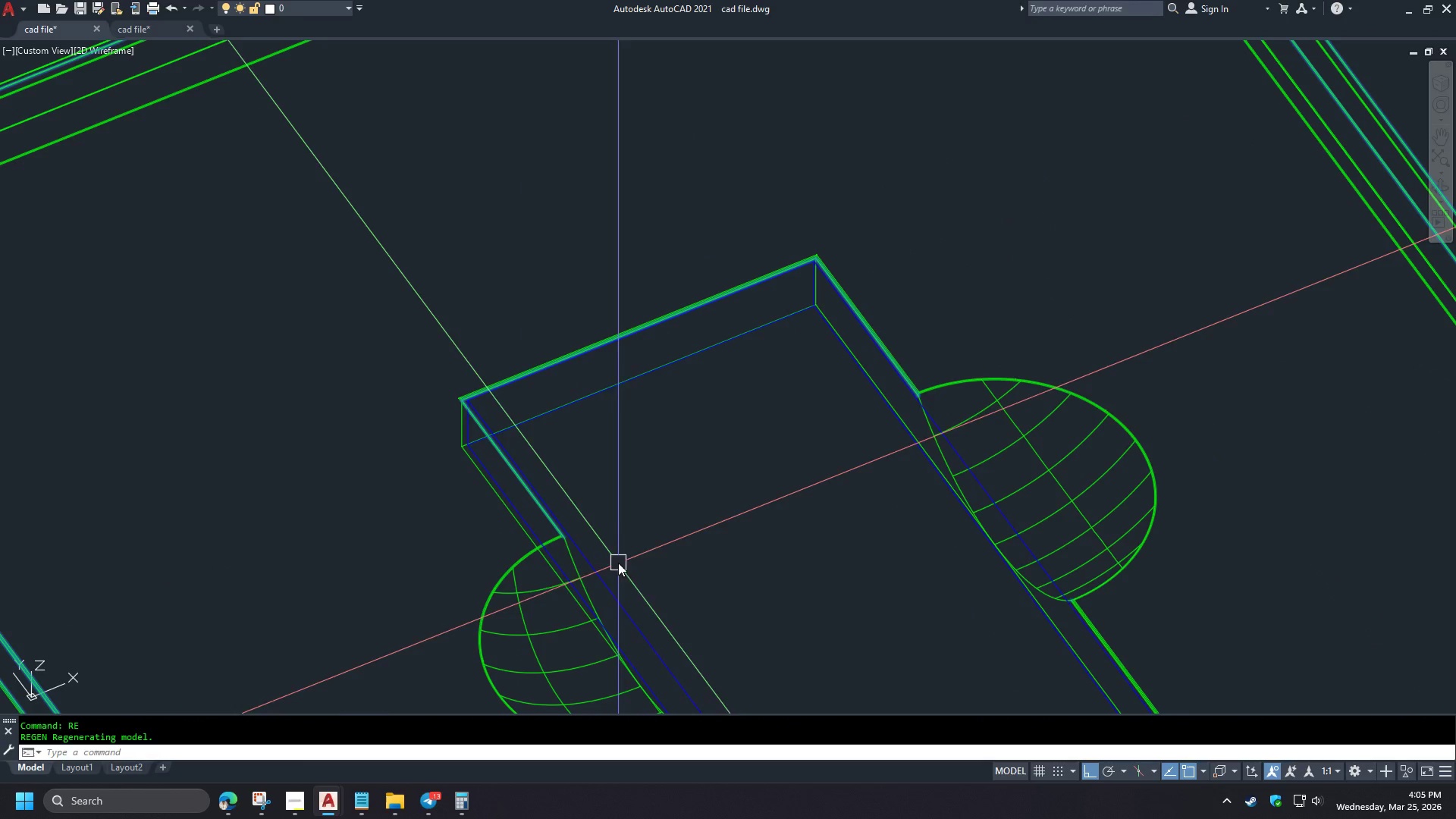 
hold_key(key=ShiftLeft, duration=1.5)
 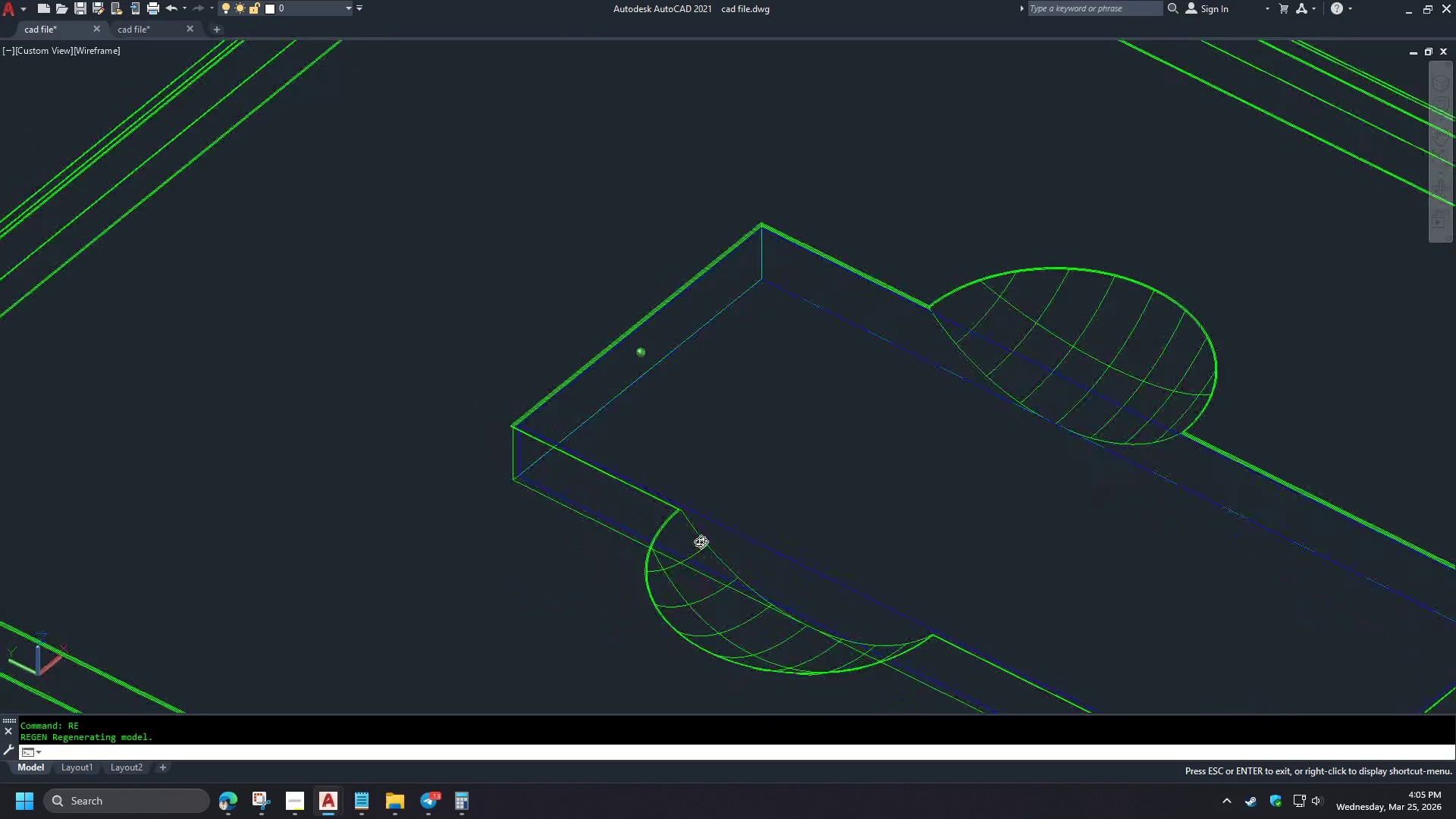 
hold_key(key=ShiftLeft, duration=1.52)
 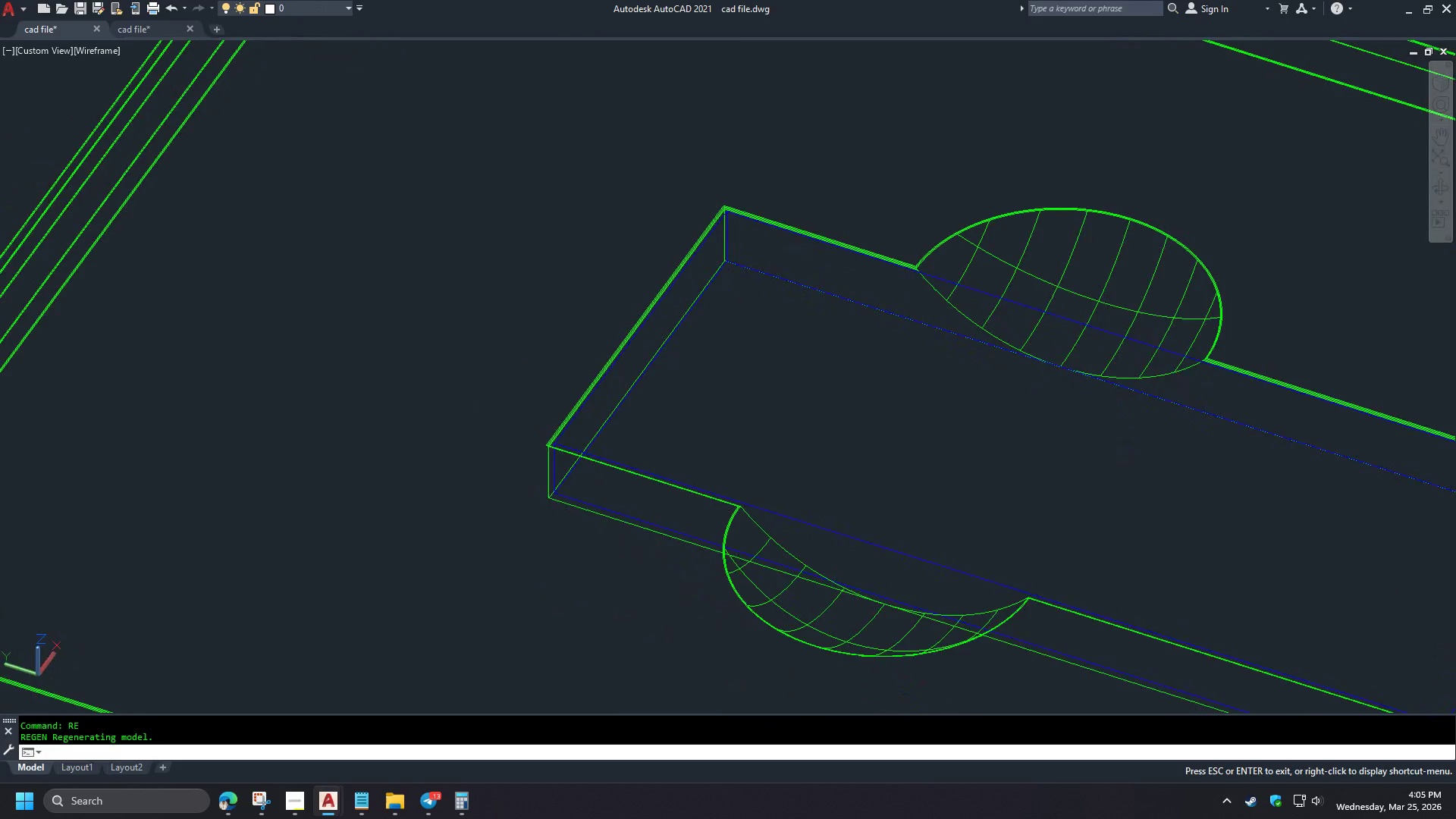 
key(Shift+ShiftLeft)
 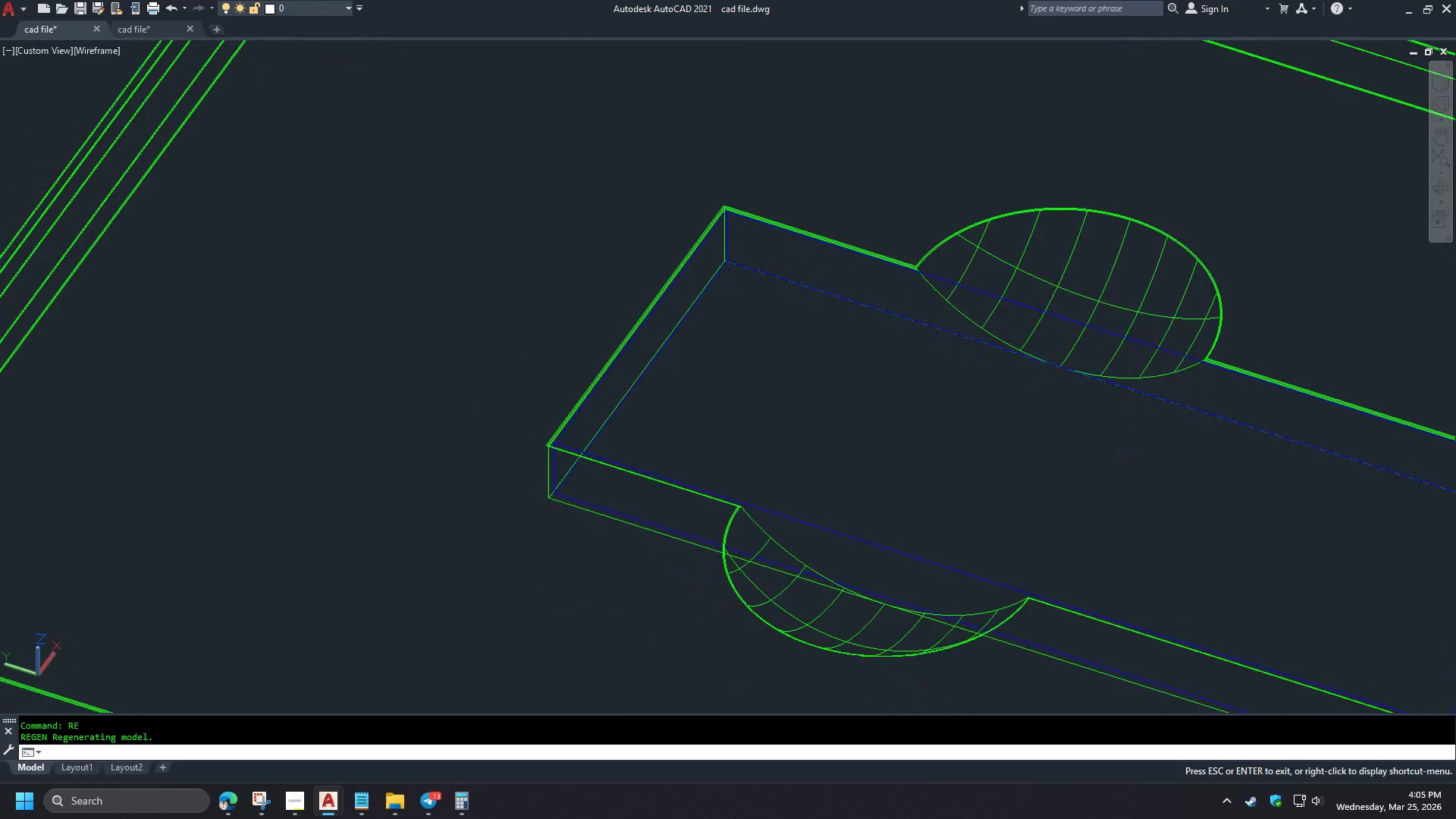 
key(Shift+ShiftLeft)
 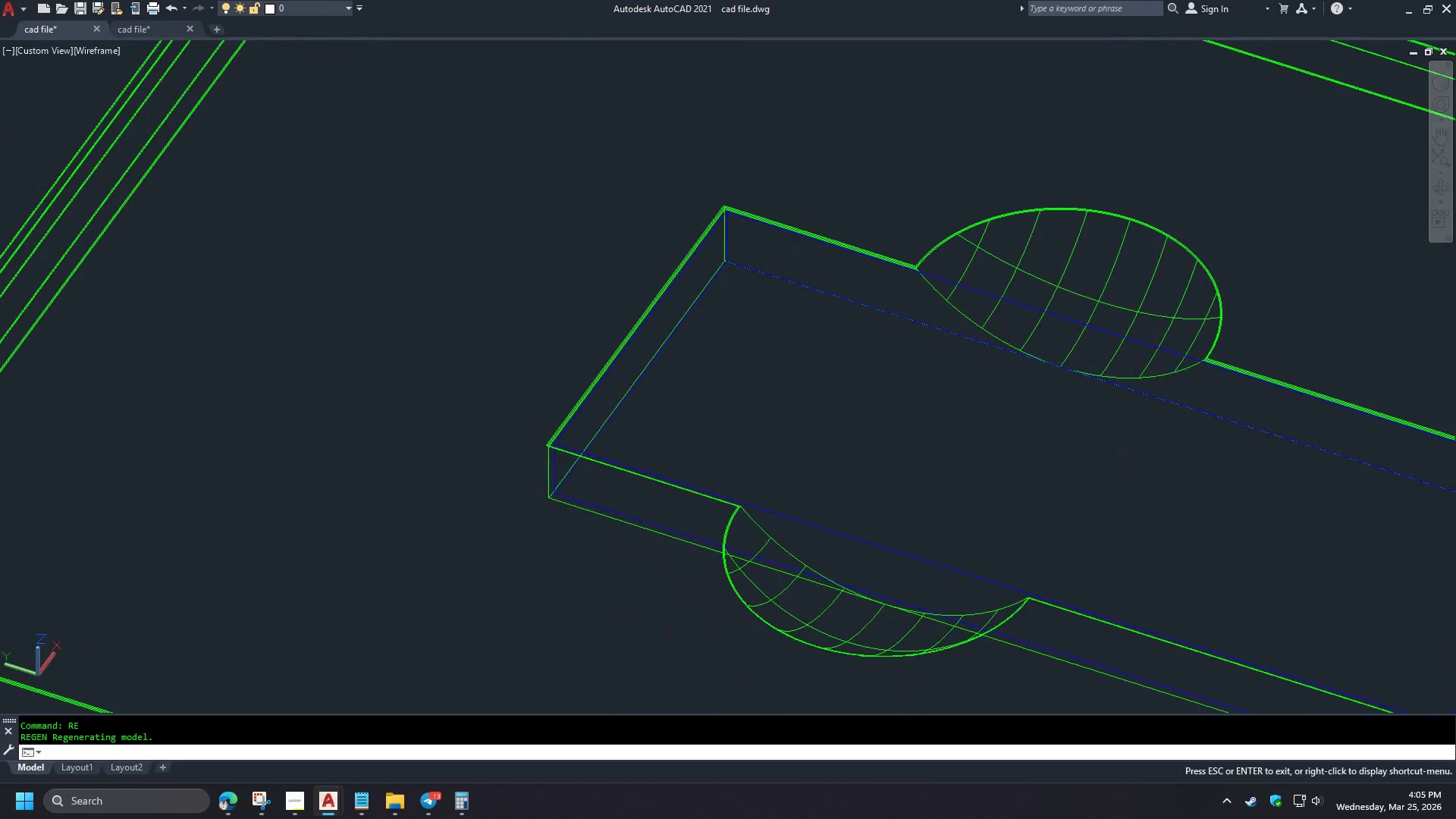 
key(Shift+ShiftLeft)
 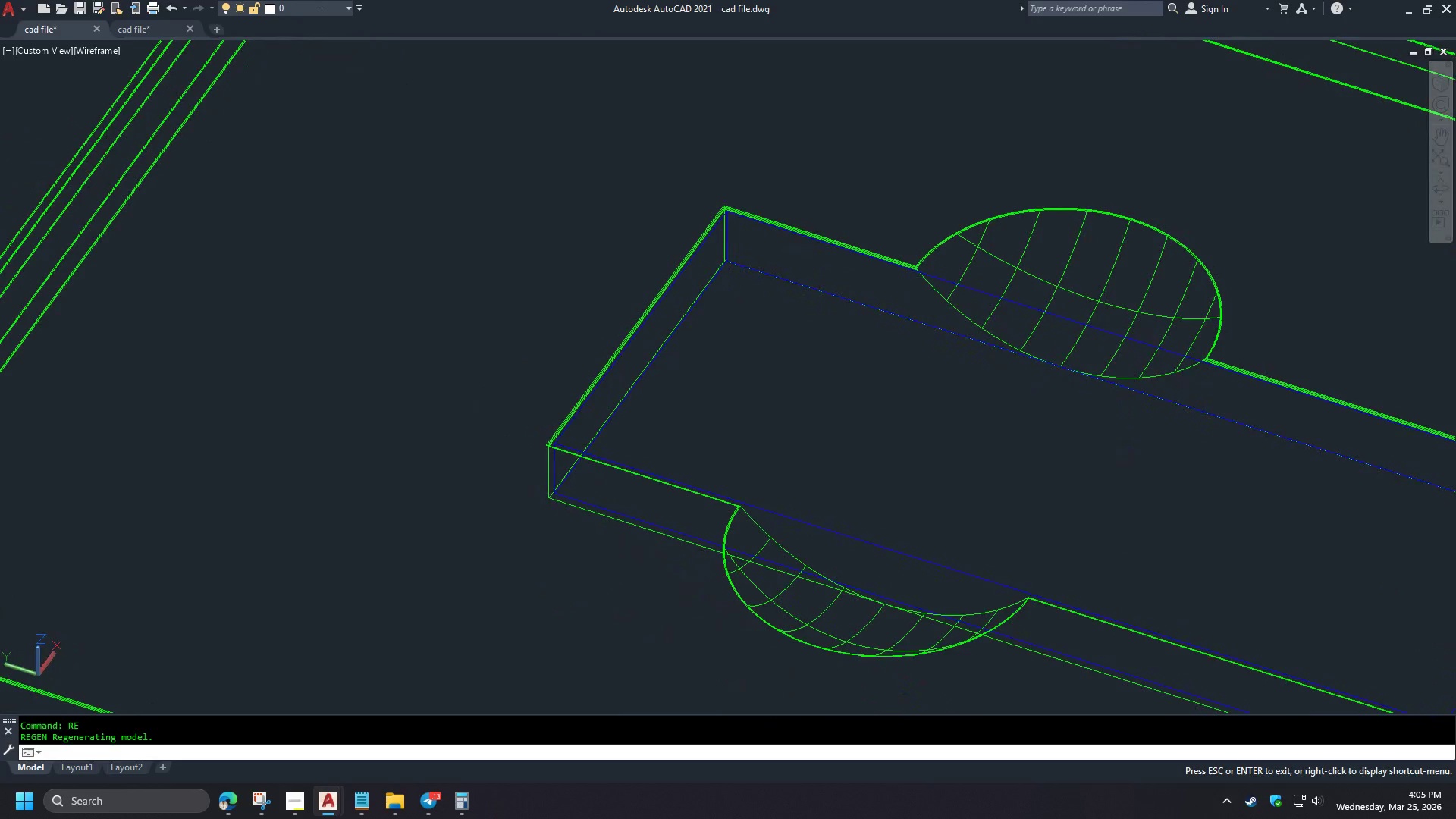 
key(Shift+ShiftLeft)
 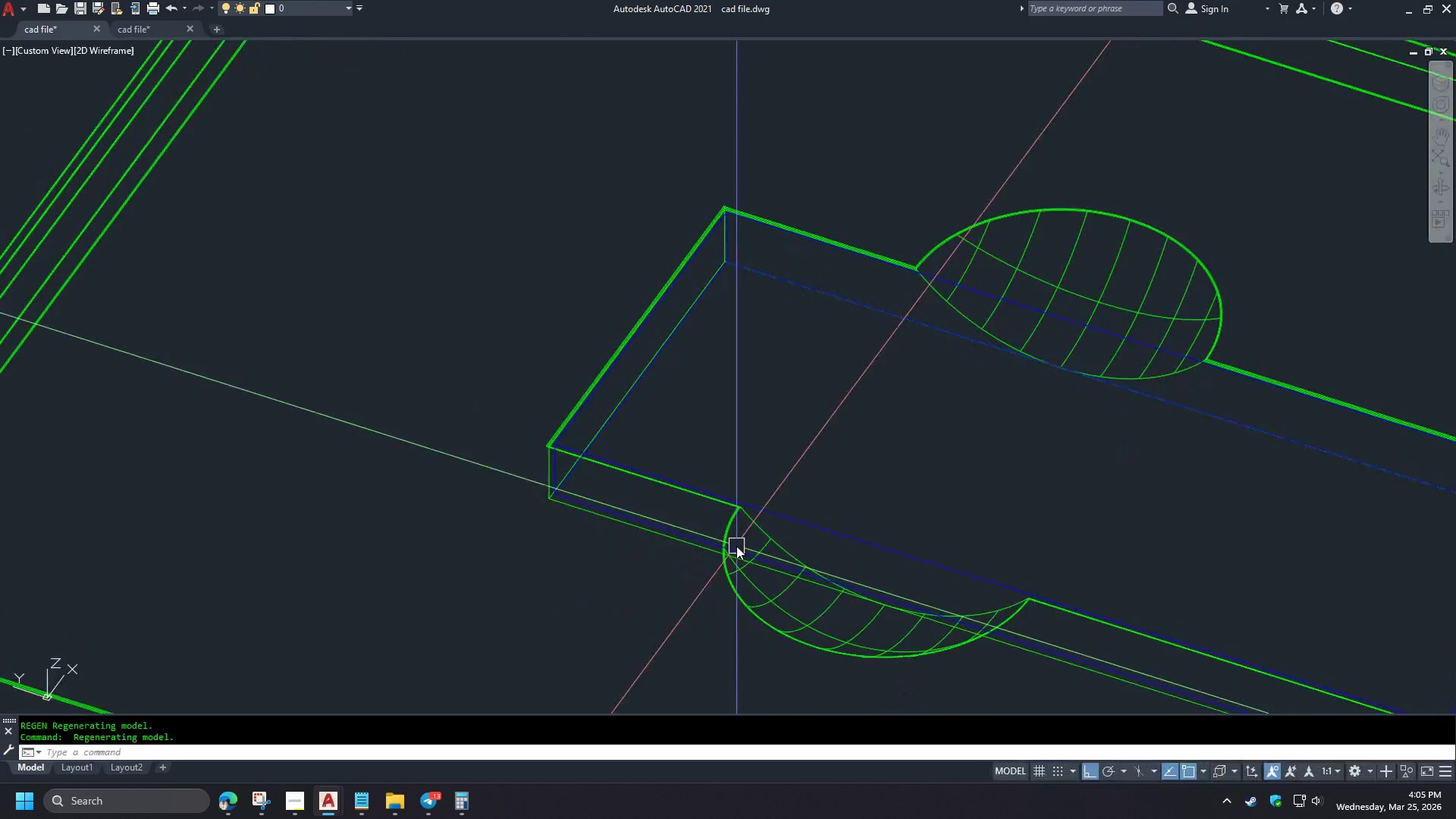 
key(Shift+ShiftLeft)
 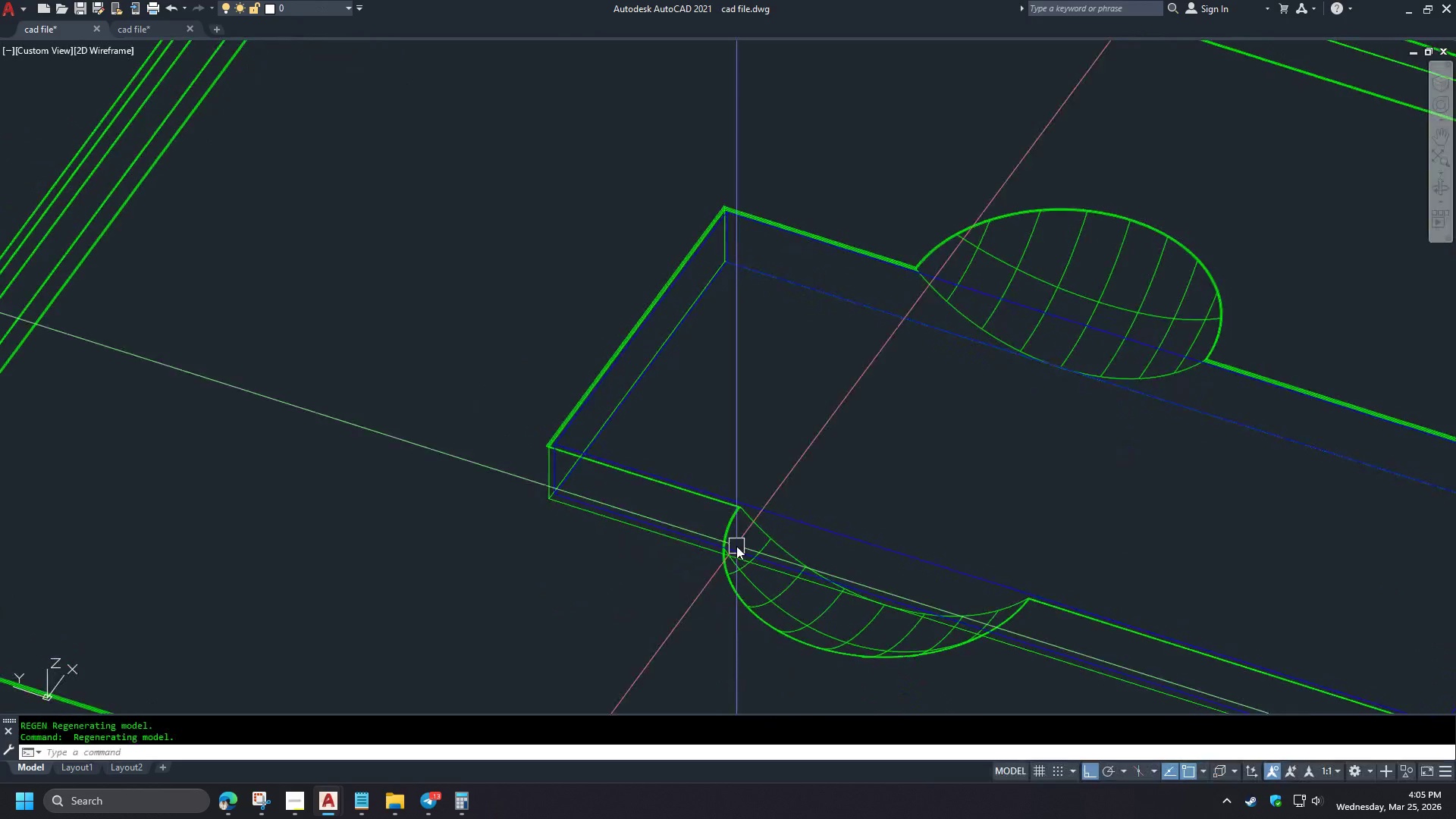 
key(Shift+ShiftLeft)
 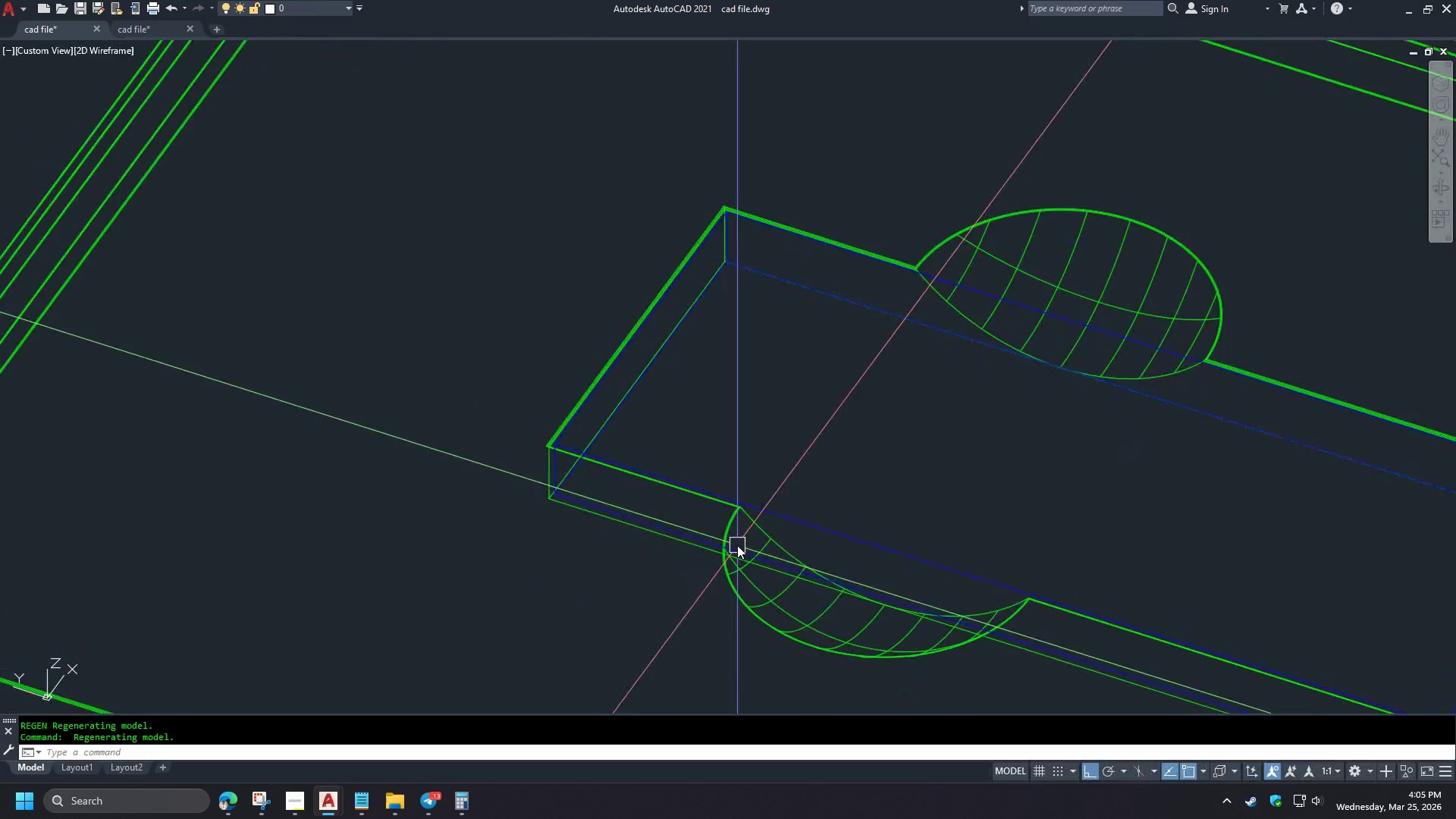 
key(Shift+ShiftLeft)
 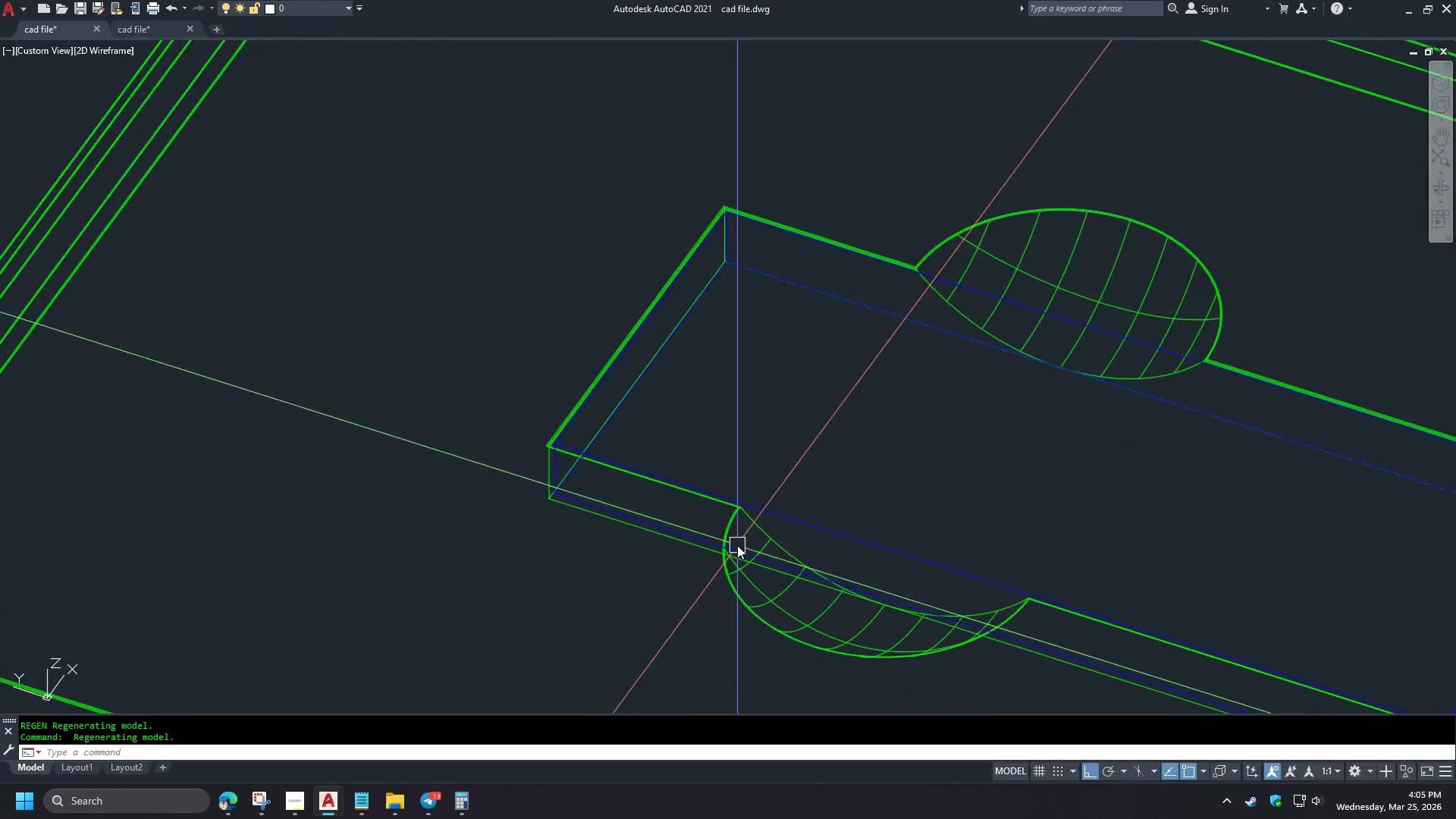 
key(Shift+ShiftLeft)
 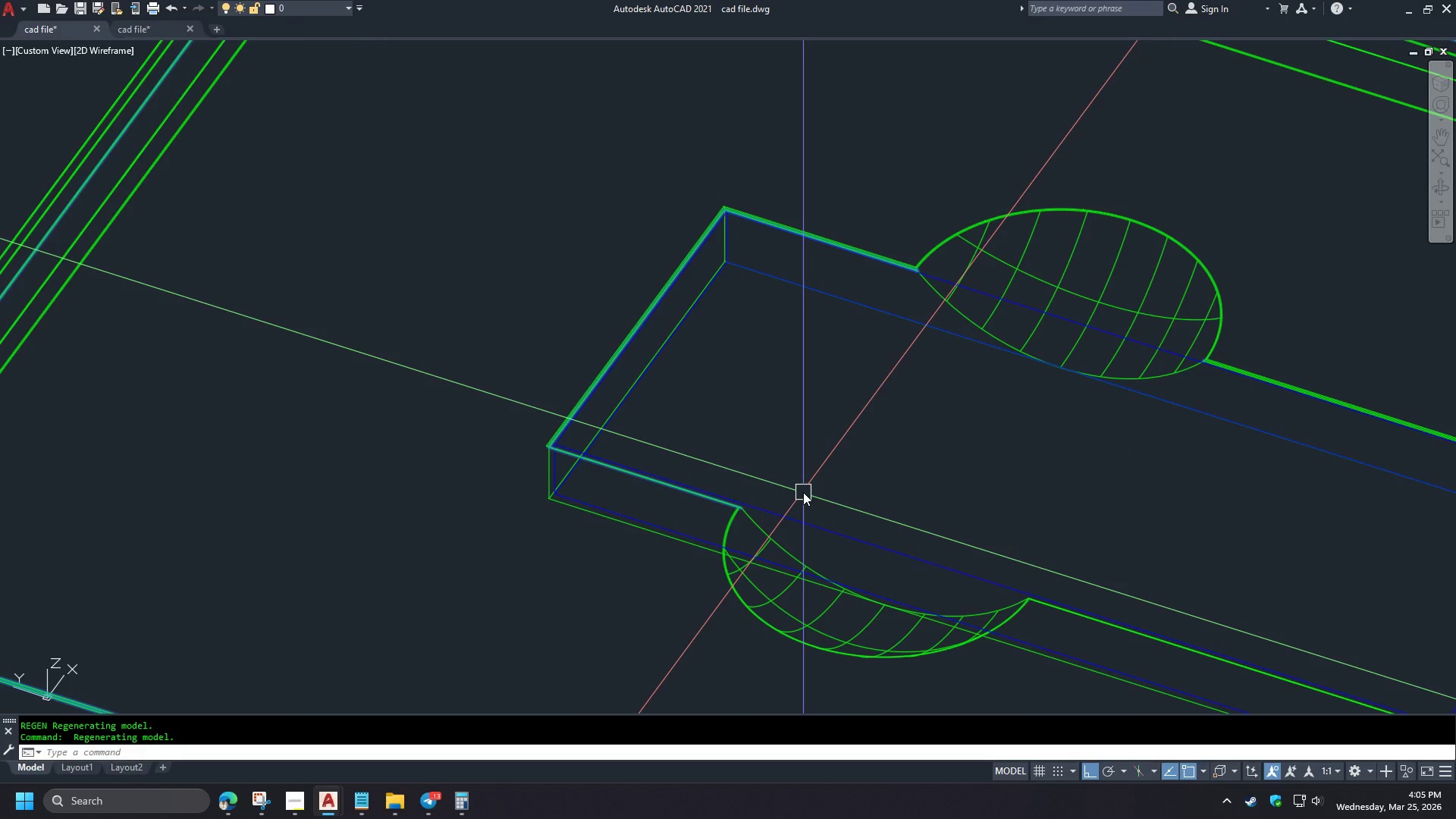 
hold_key(key=ShiftLeft, duration=1.5)
 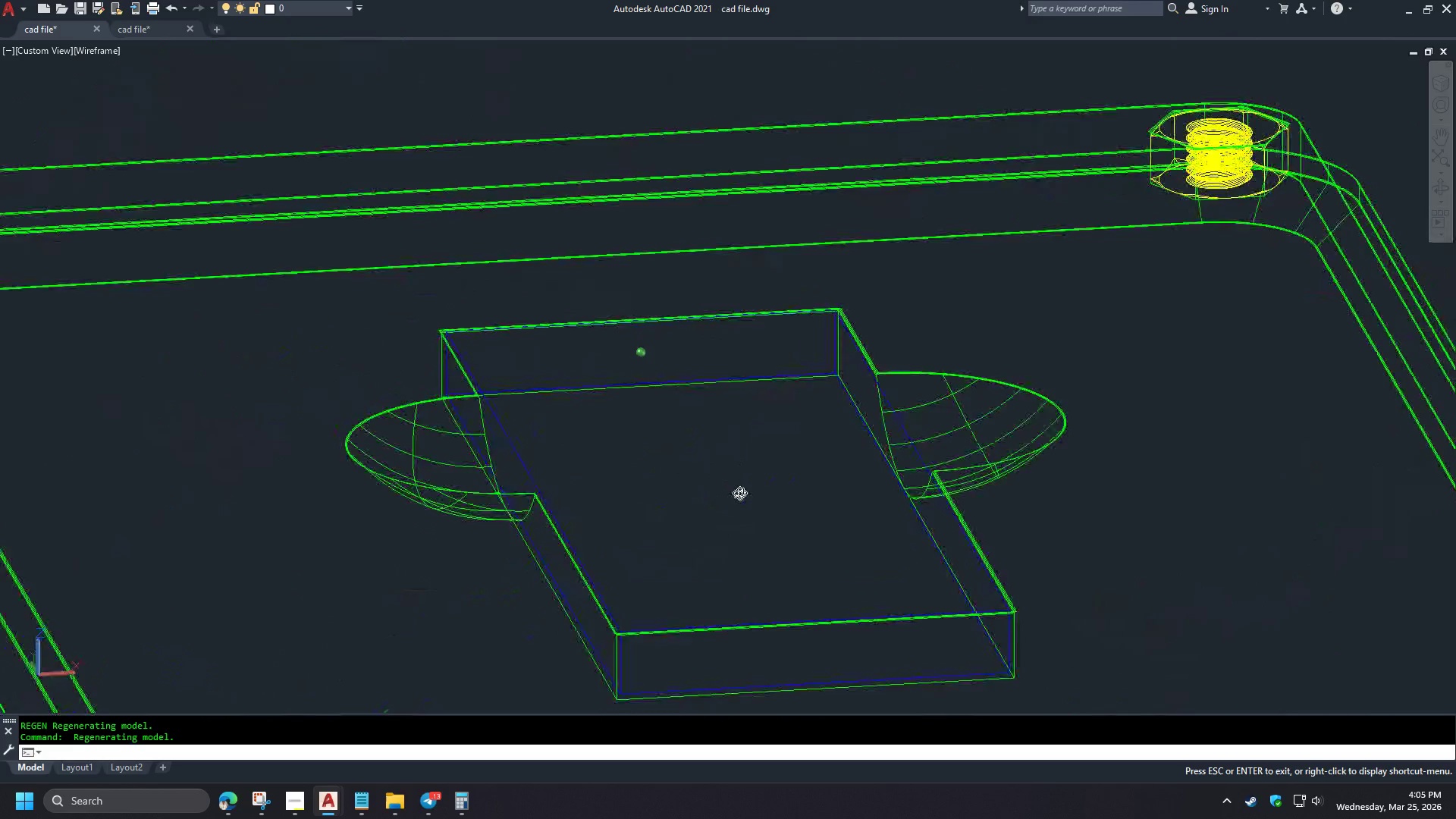 
hold_key(key=ShiftLeft, duration=1.52)
 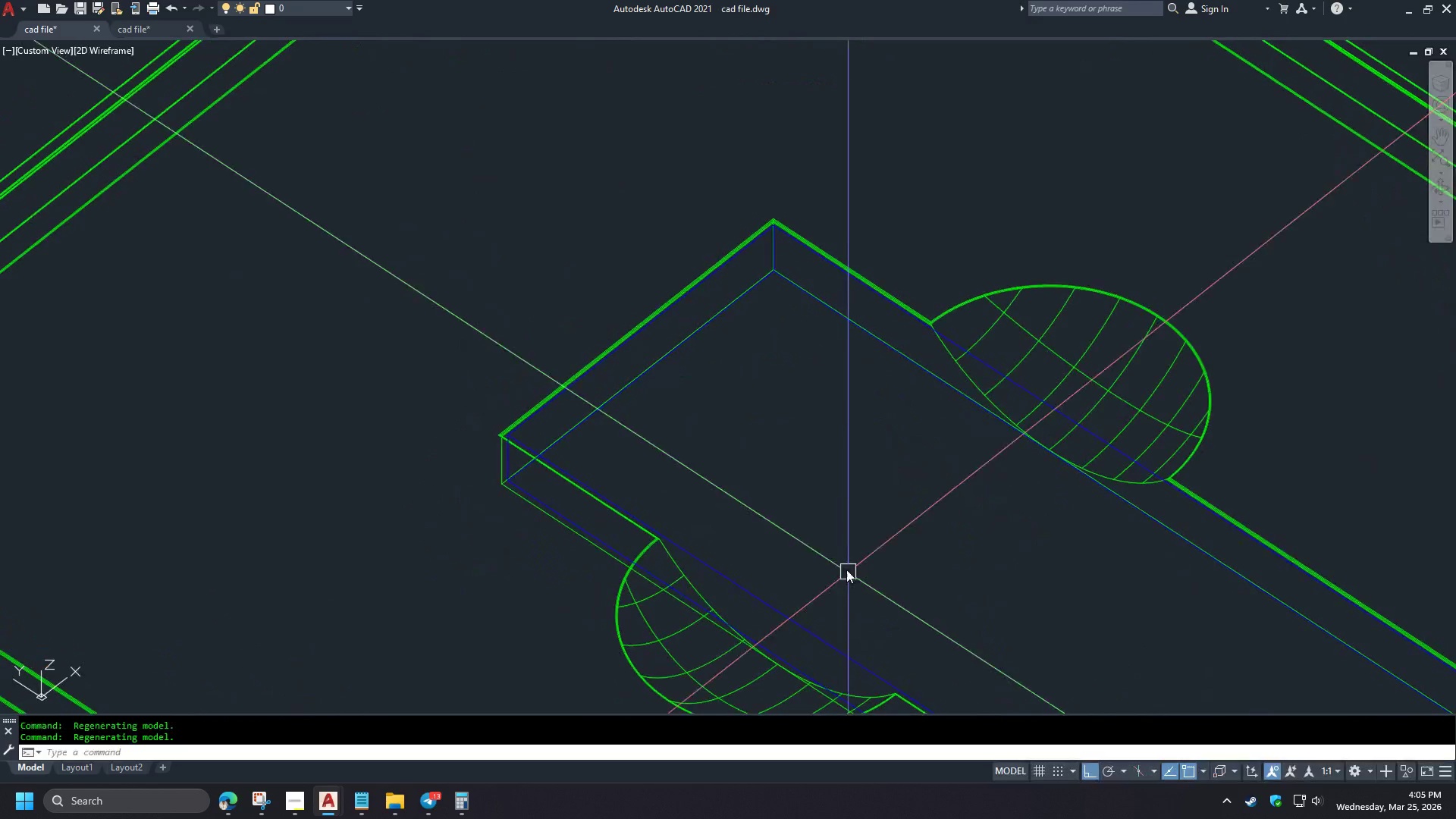 
hold_key(key=ShiftLeft, duration=0.62)
 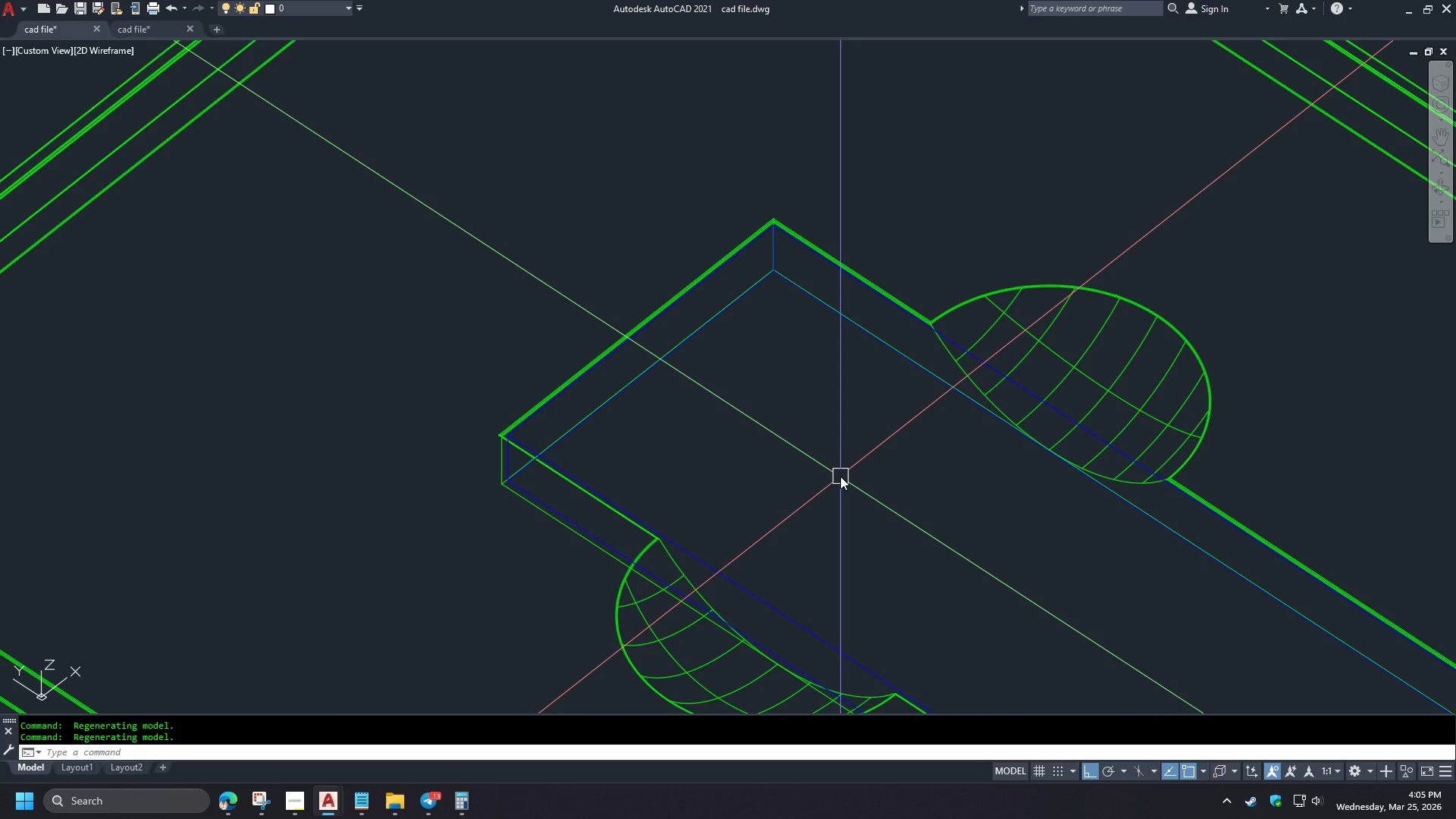 
wait(11.44)
 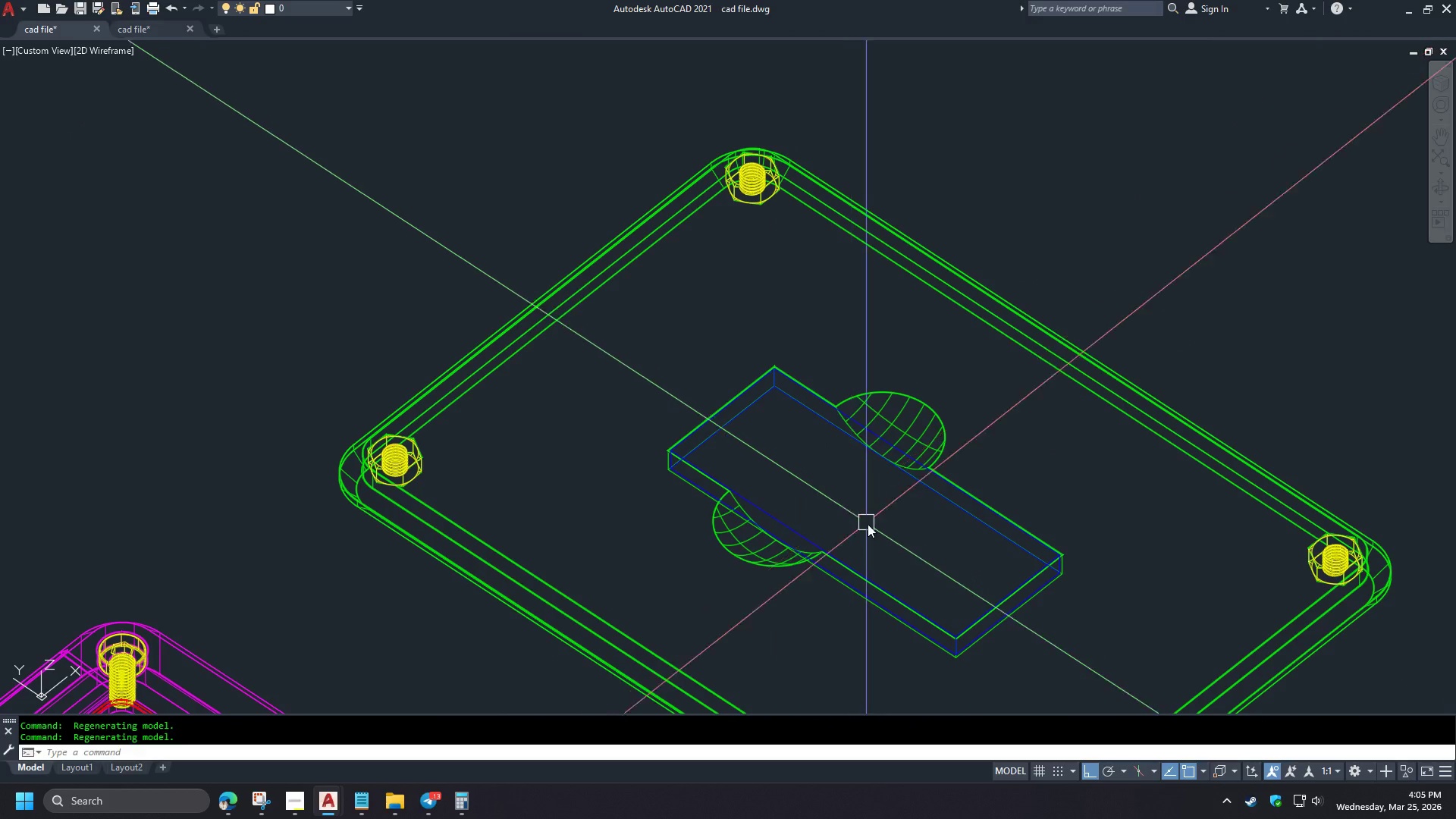 
hold_key(key=ShiftLeft, duration=1.5)
 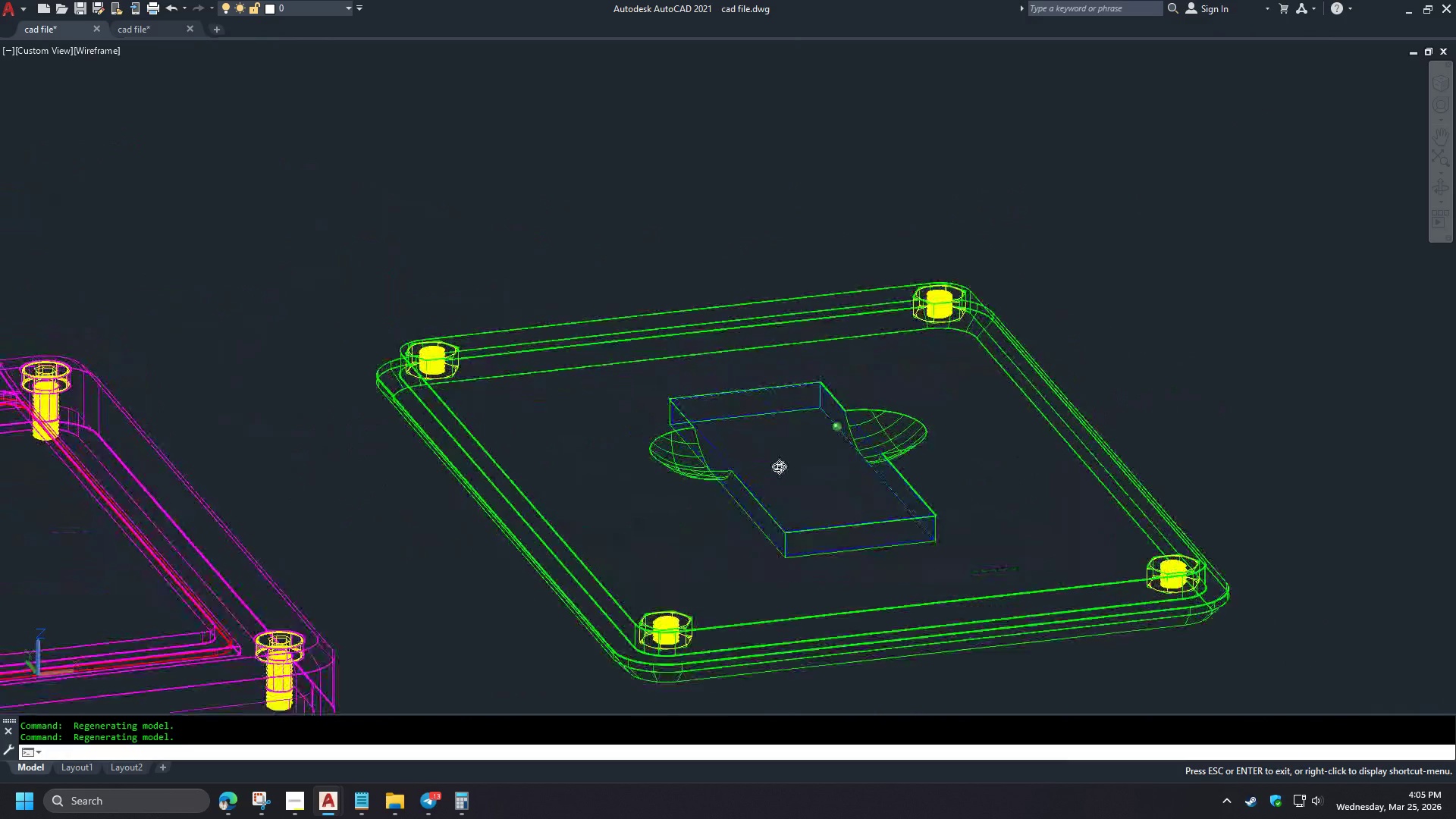 
hold_key(key=ShiftLeft, duration=1.53)
 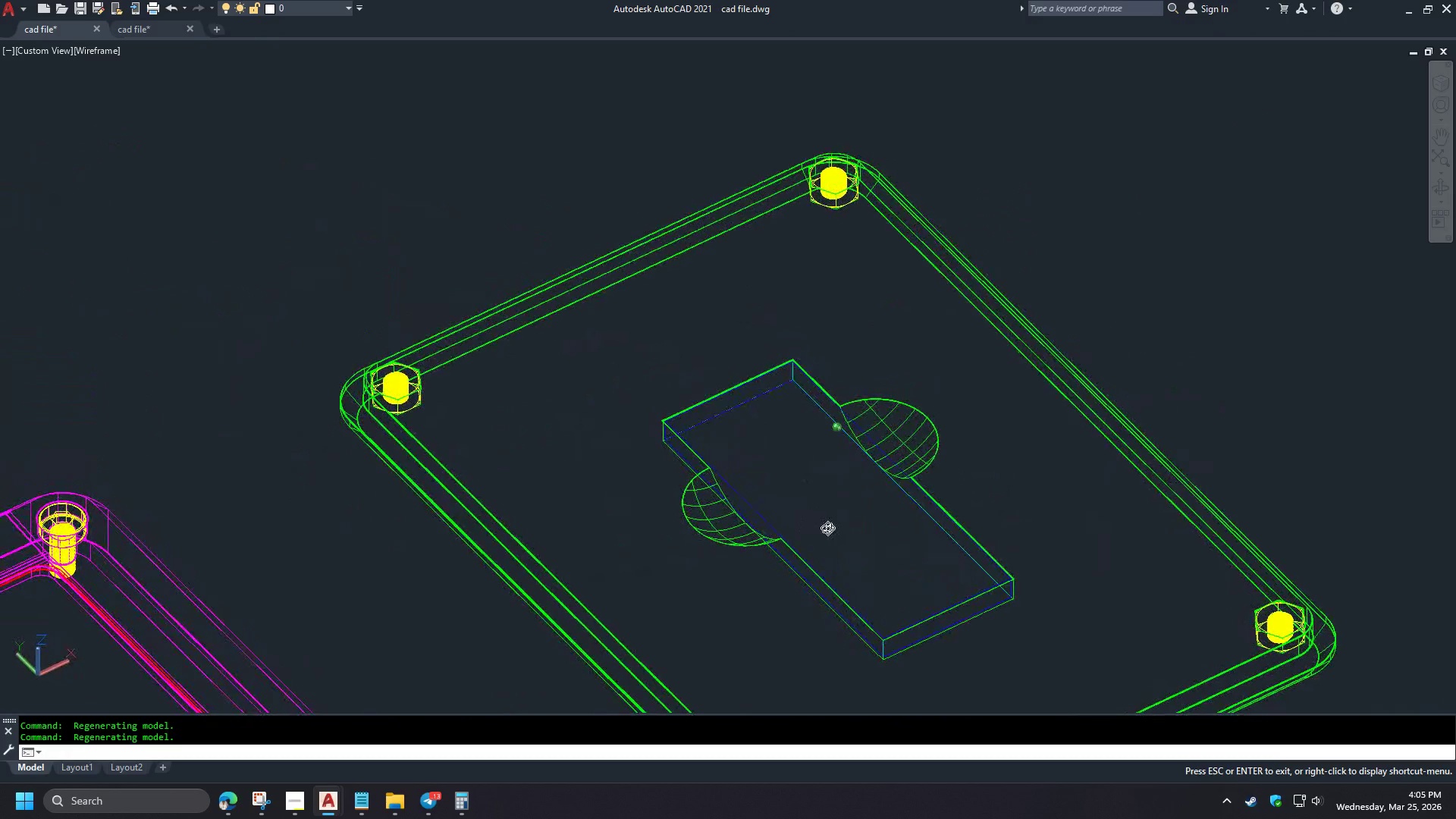 
scroll: coordinate [773, 460], scroll_direction: down, amount: 2.0
 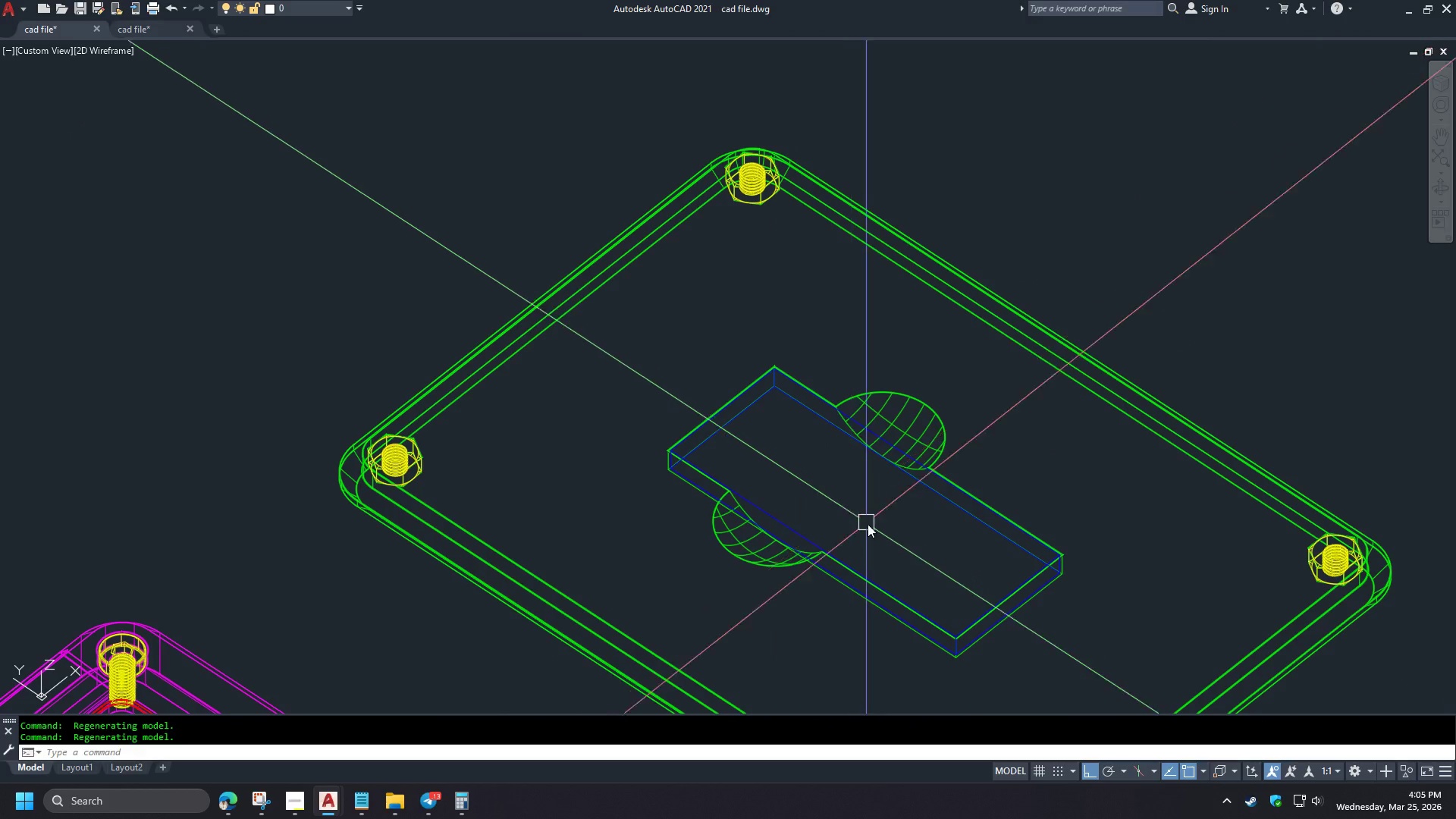 
type(vs )
 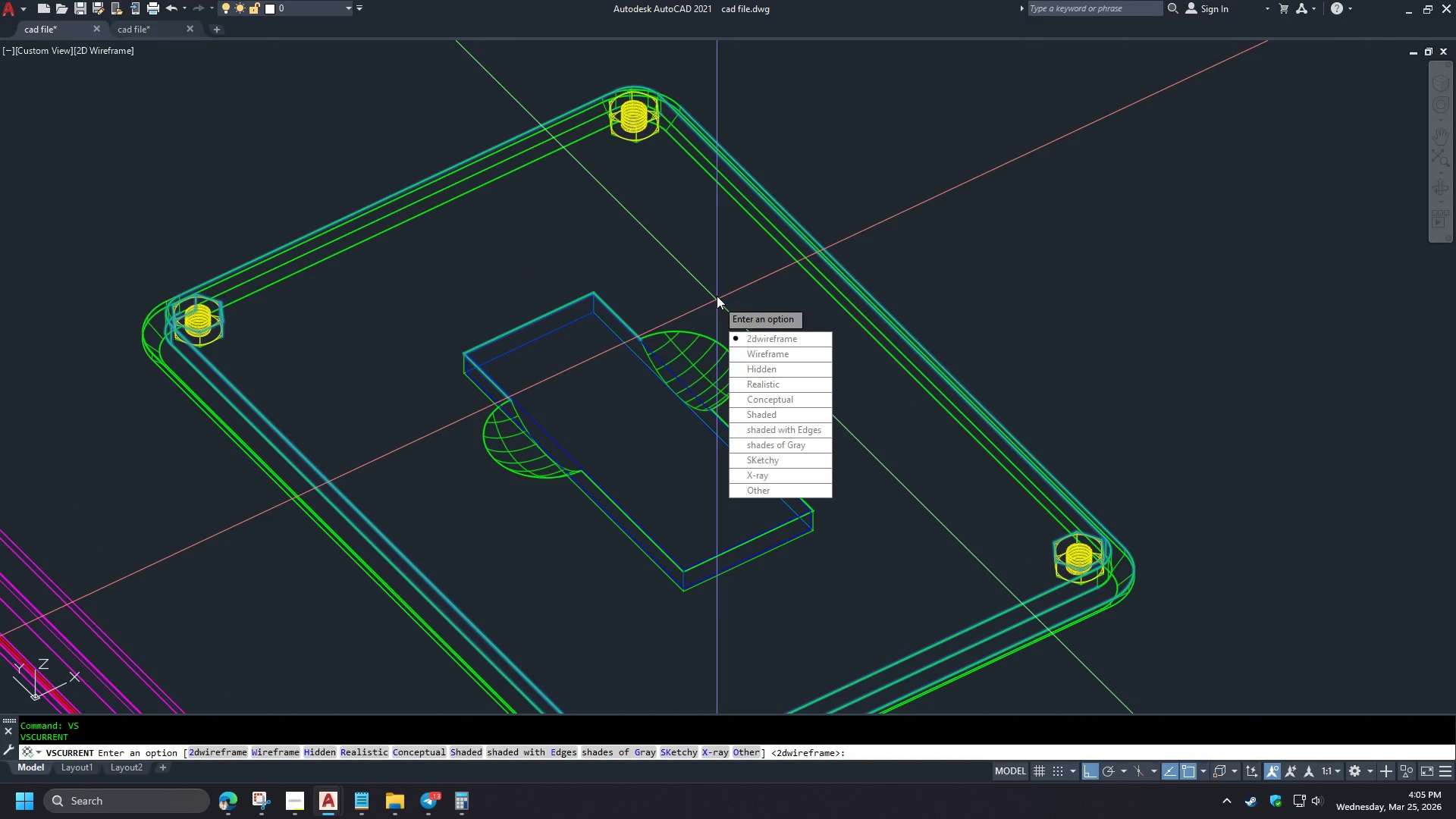 
scroll: coordinate [882, 422], scroll_direction: up, amount: 3.0
 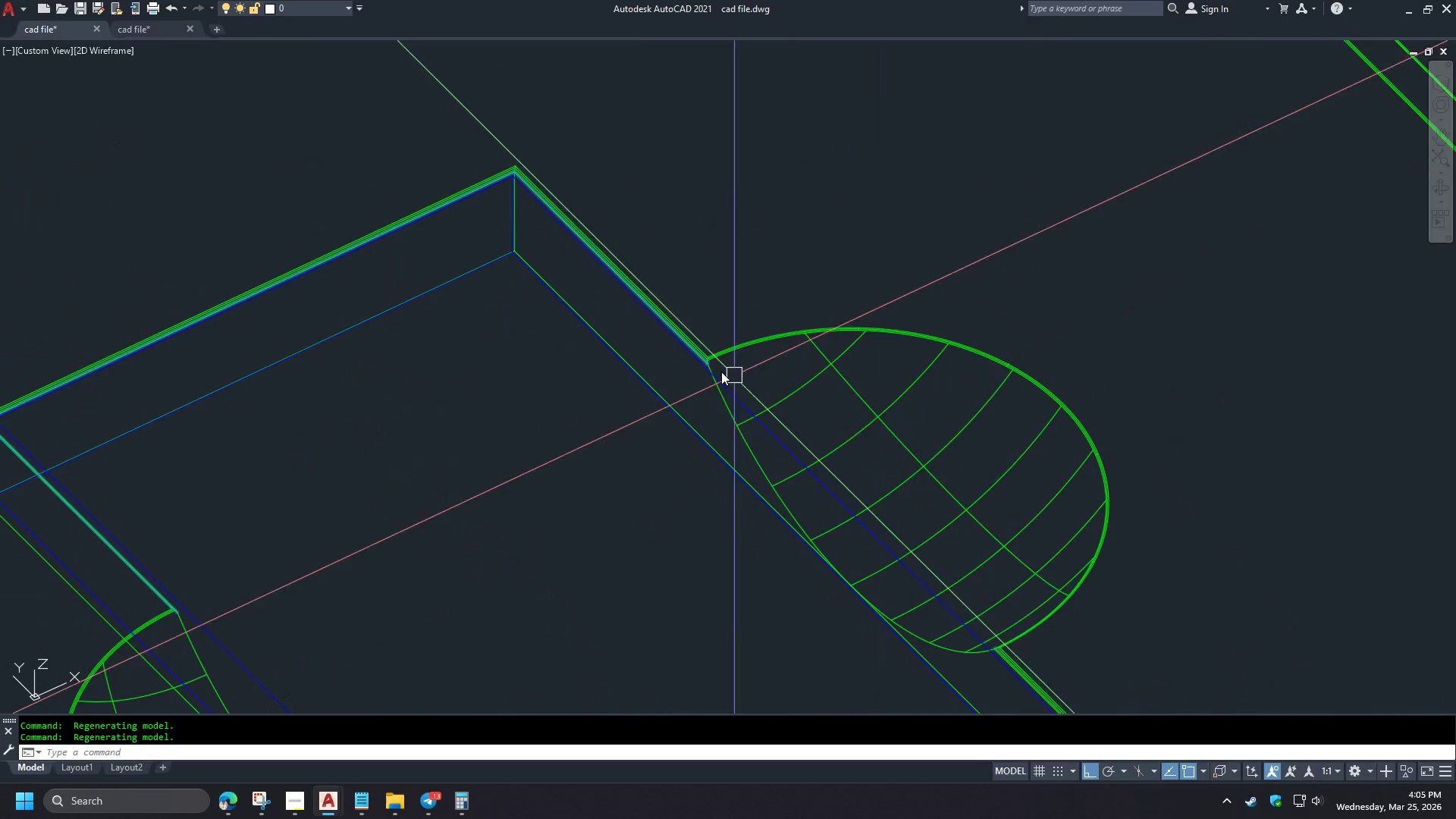 
key(2)
 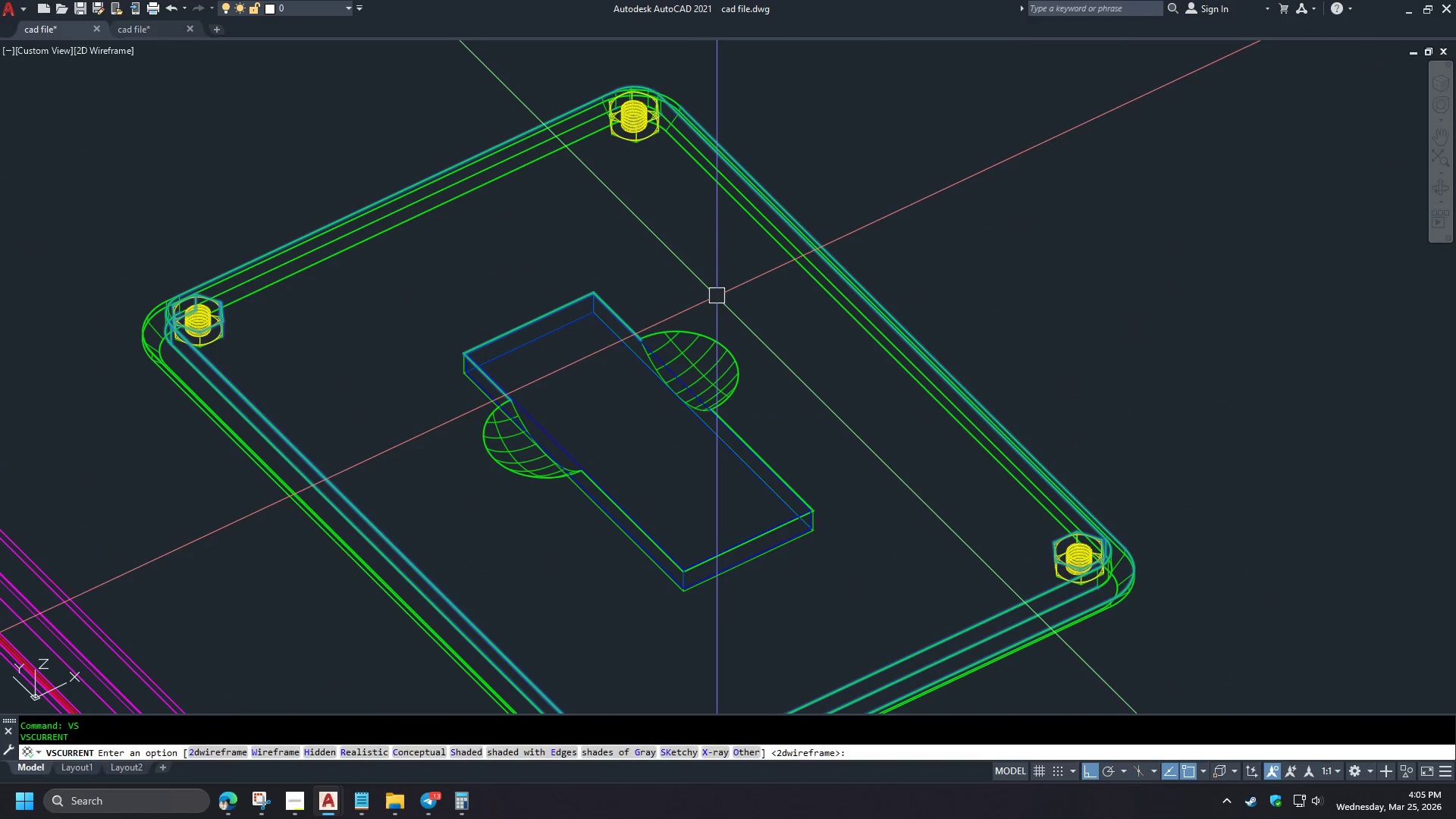 
key(Space)
 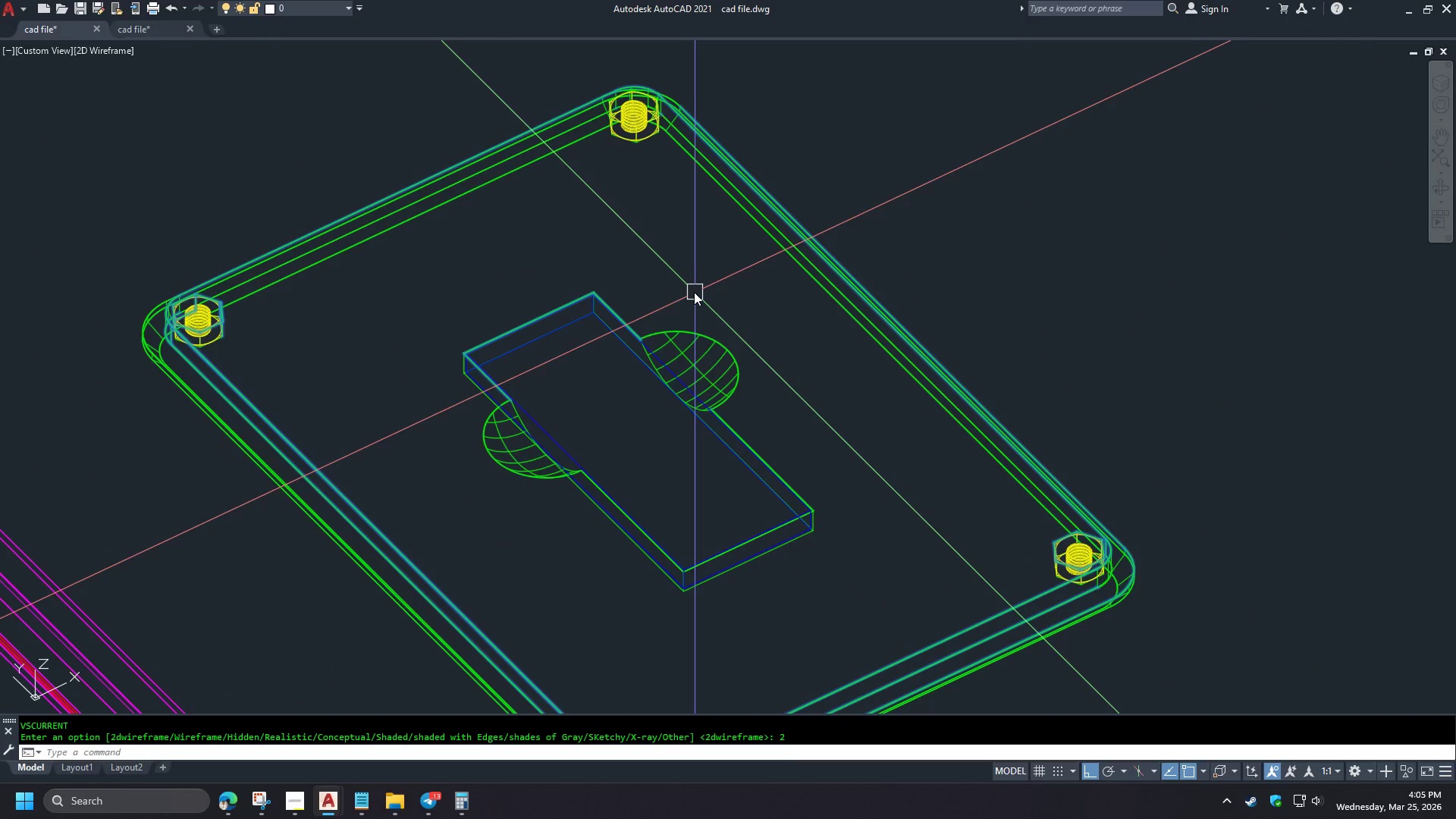 
scroll: coordinate [620, 328], scroll_direction: down, amount: 3.0
 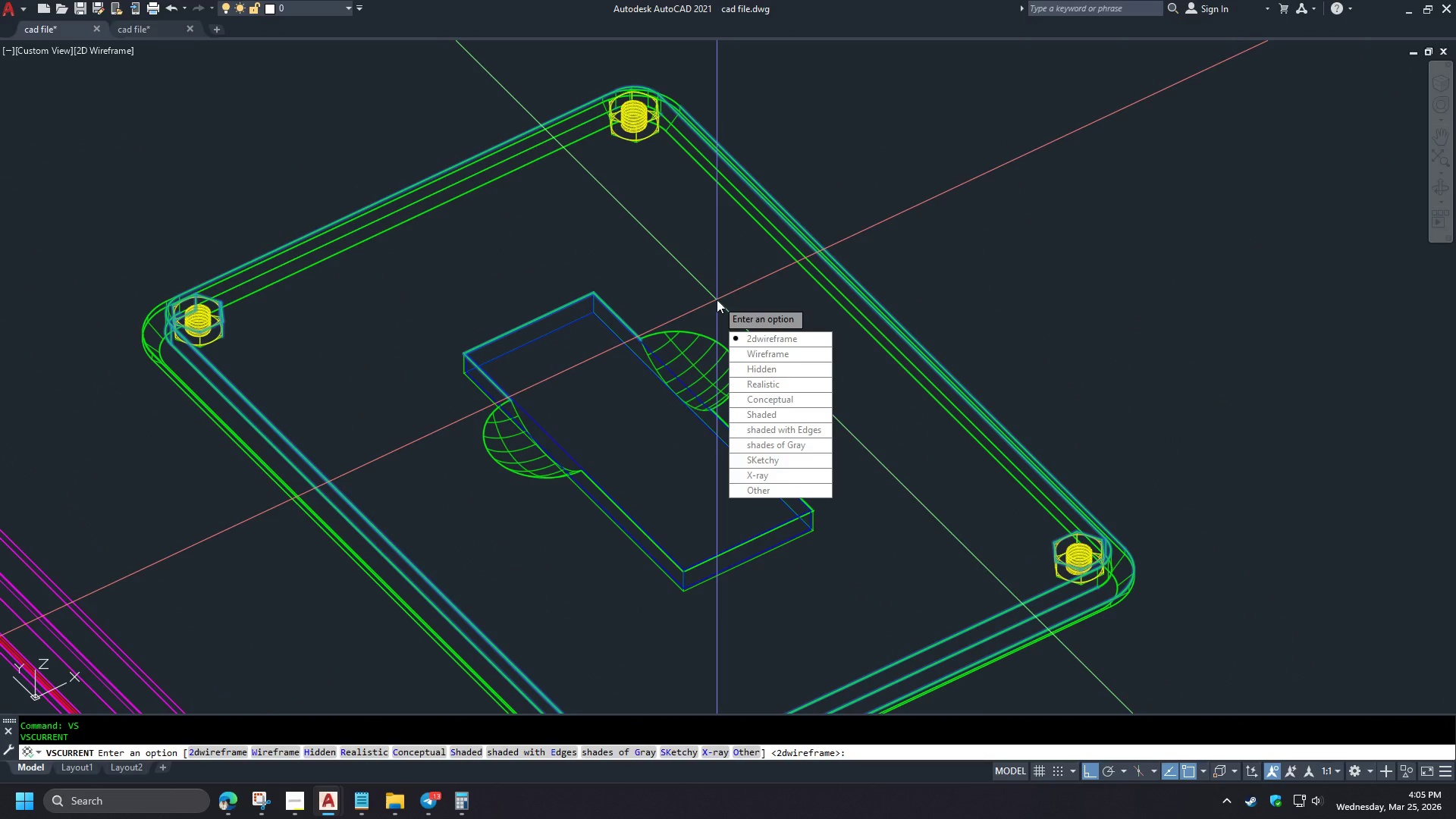 
type(re )
 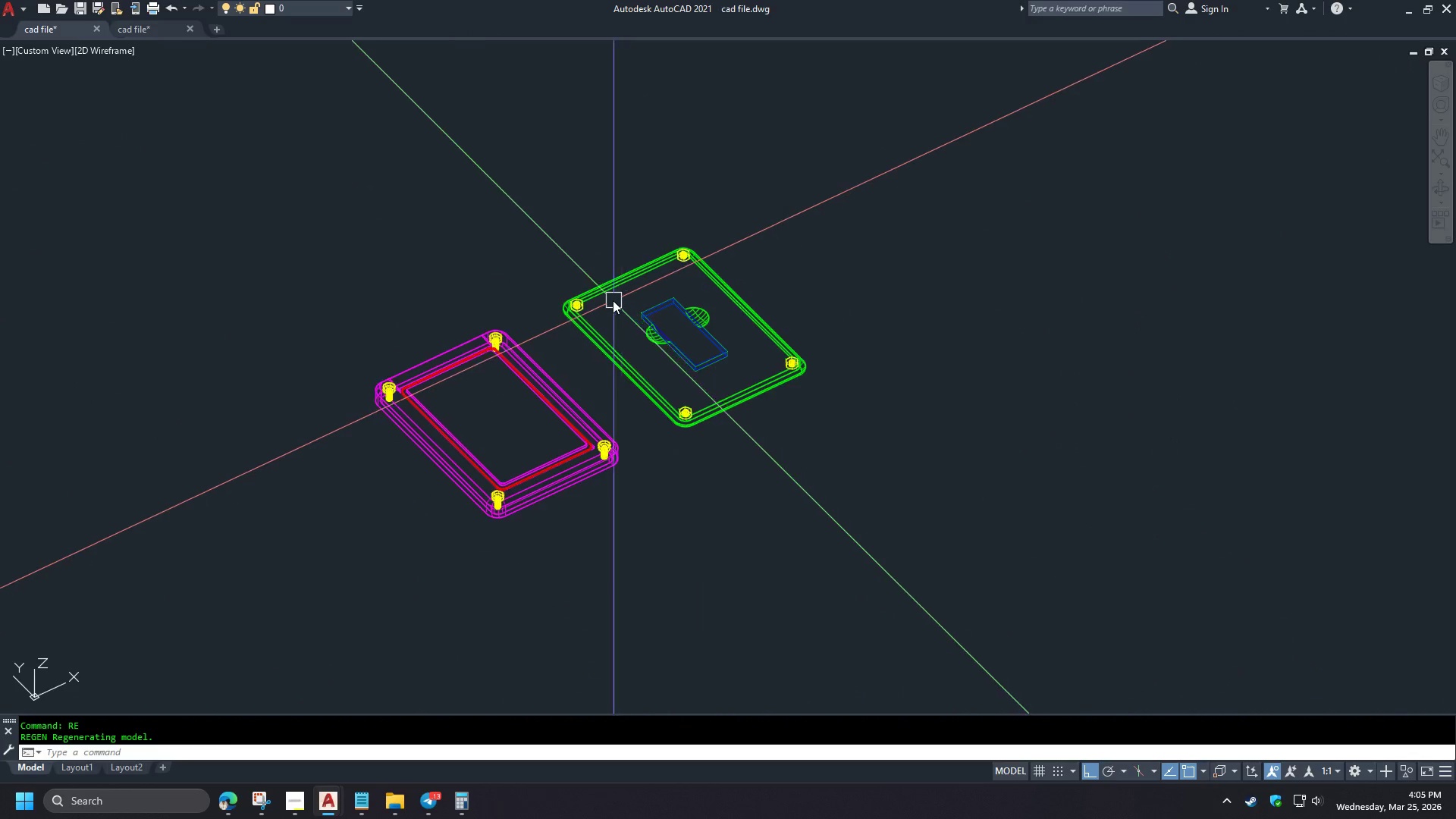 
scroll: coordinate [701, 302], scroll_direction: down, amount: 3.0
 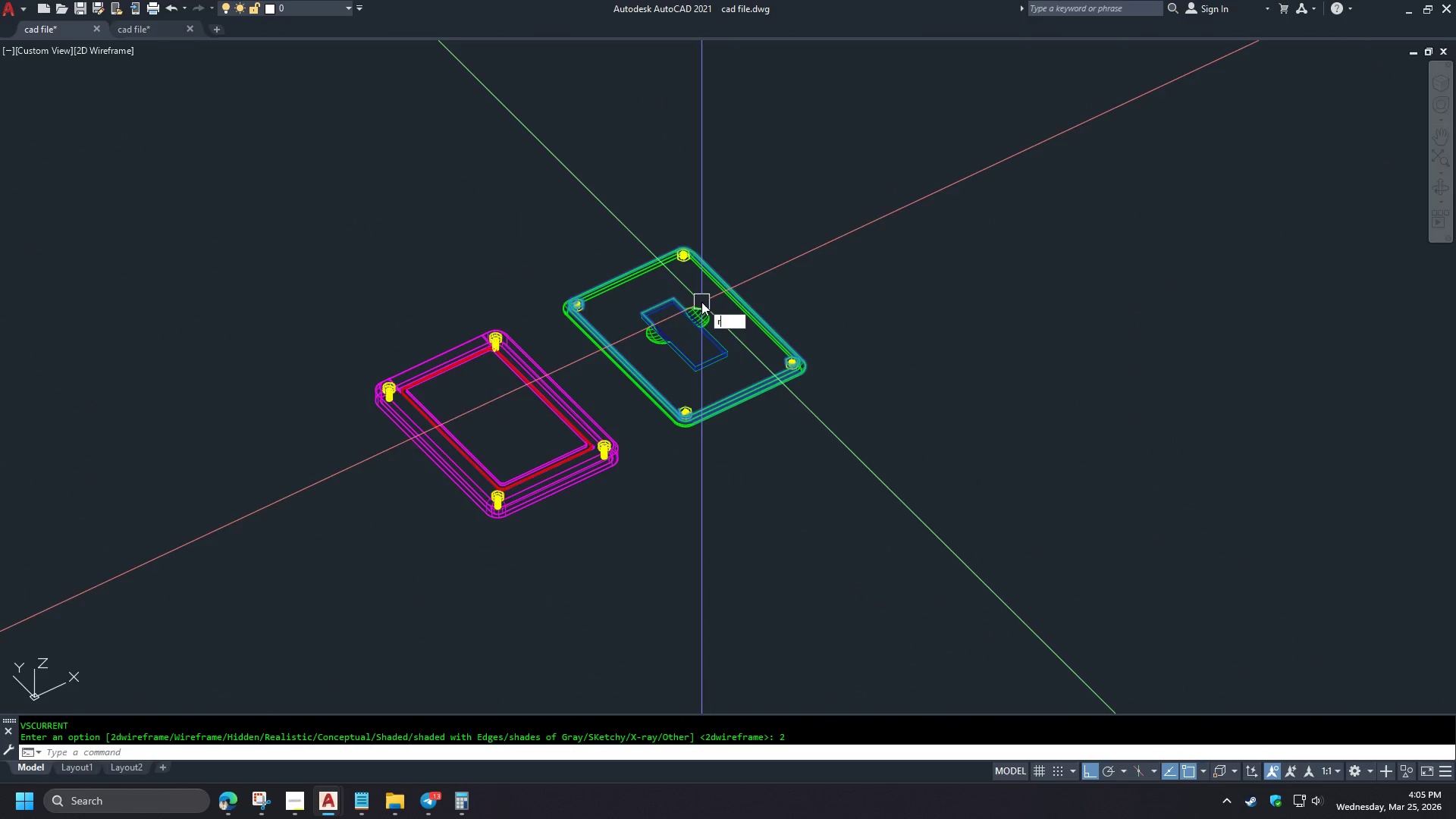 
scroll: coordinate [590, 305], scroll_direction: up, amount: 2.0
 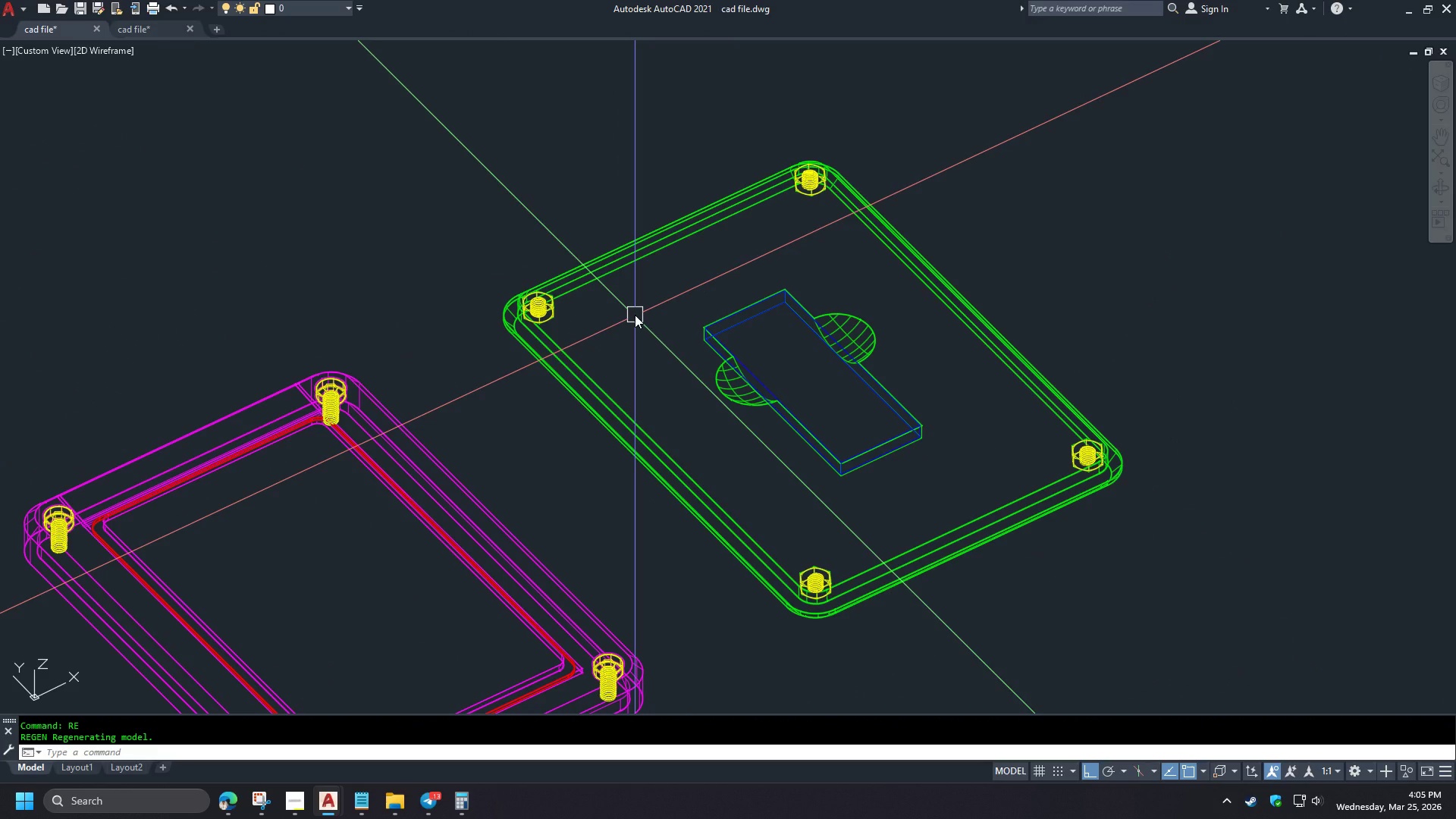 
type(re)
 